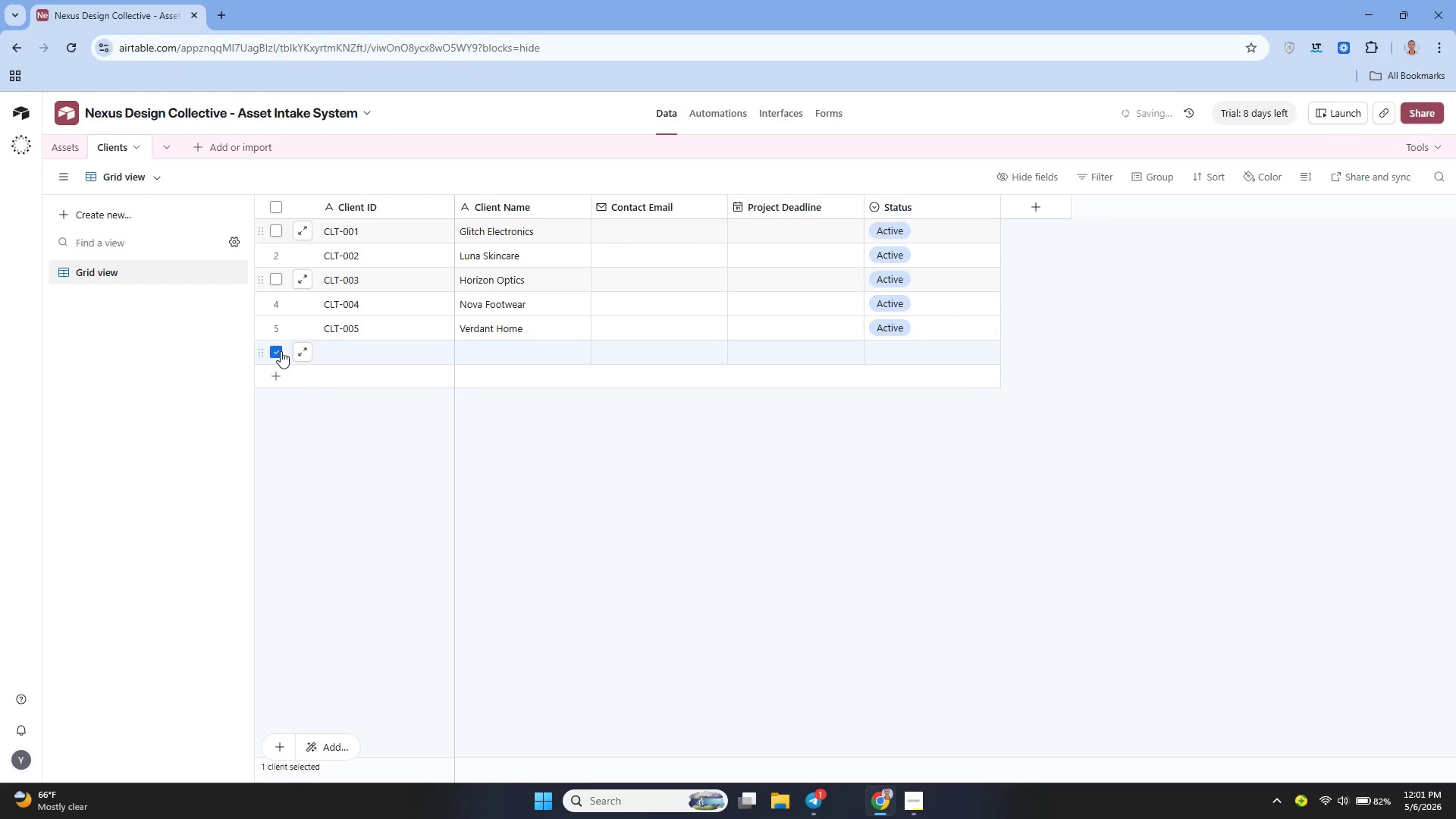 
left_click([281, 351])
 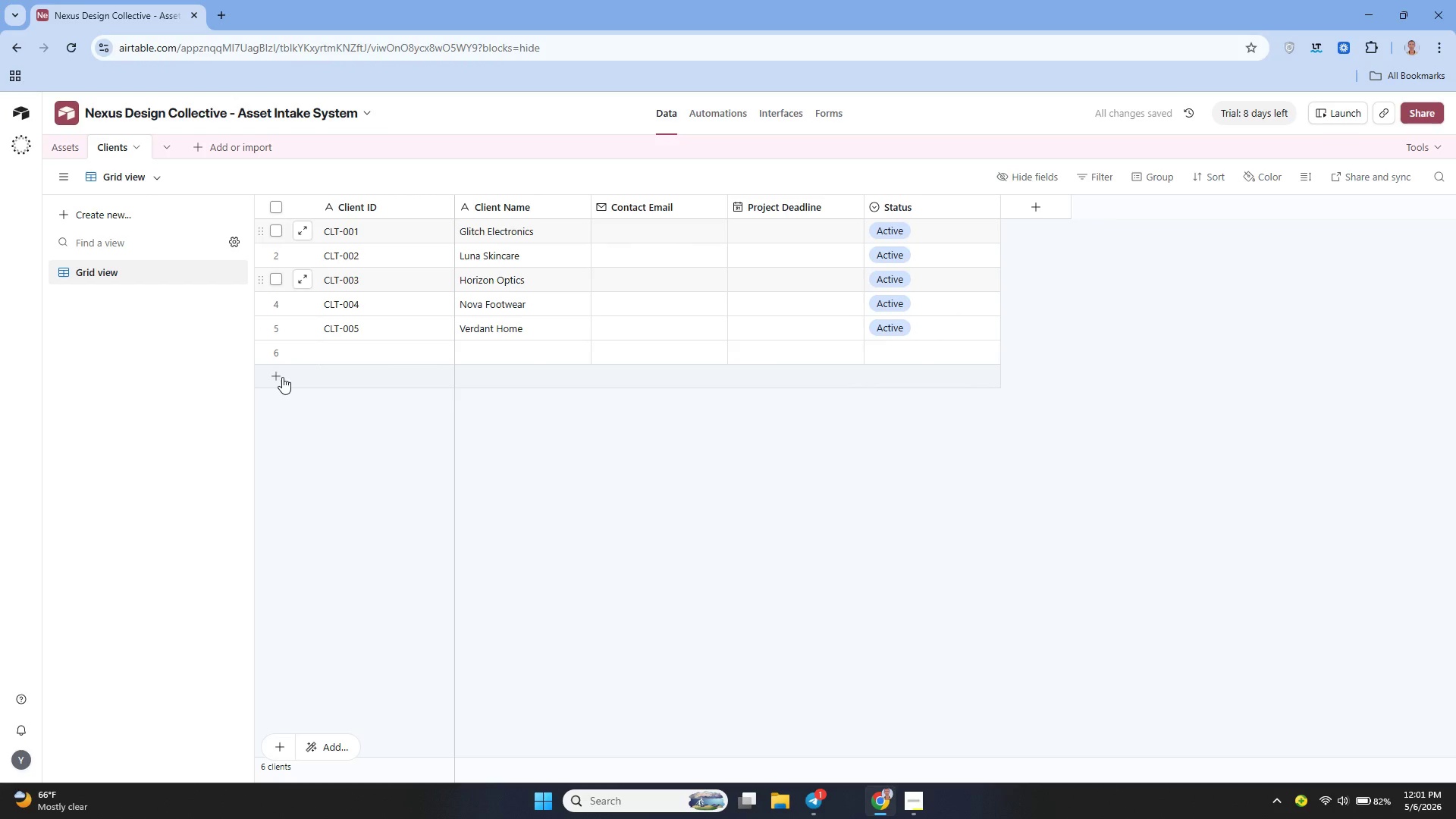 
left_click([282, 377])
 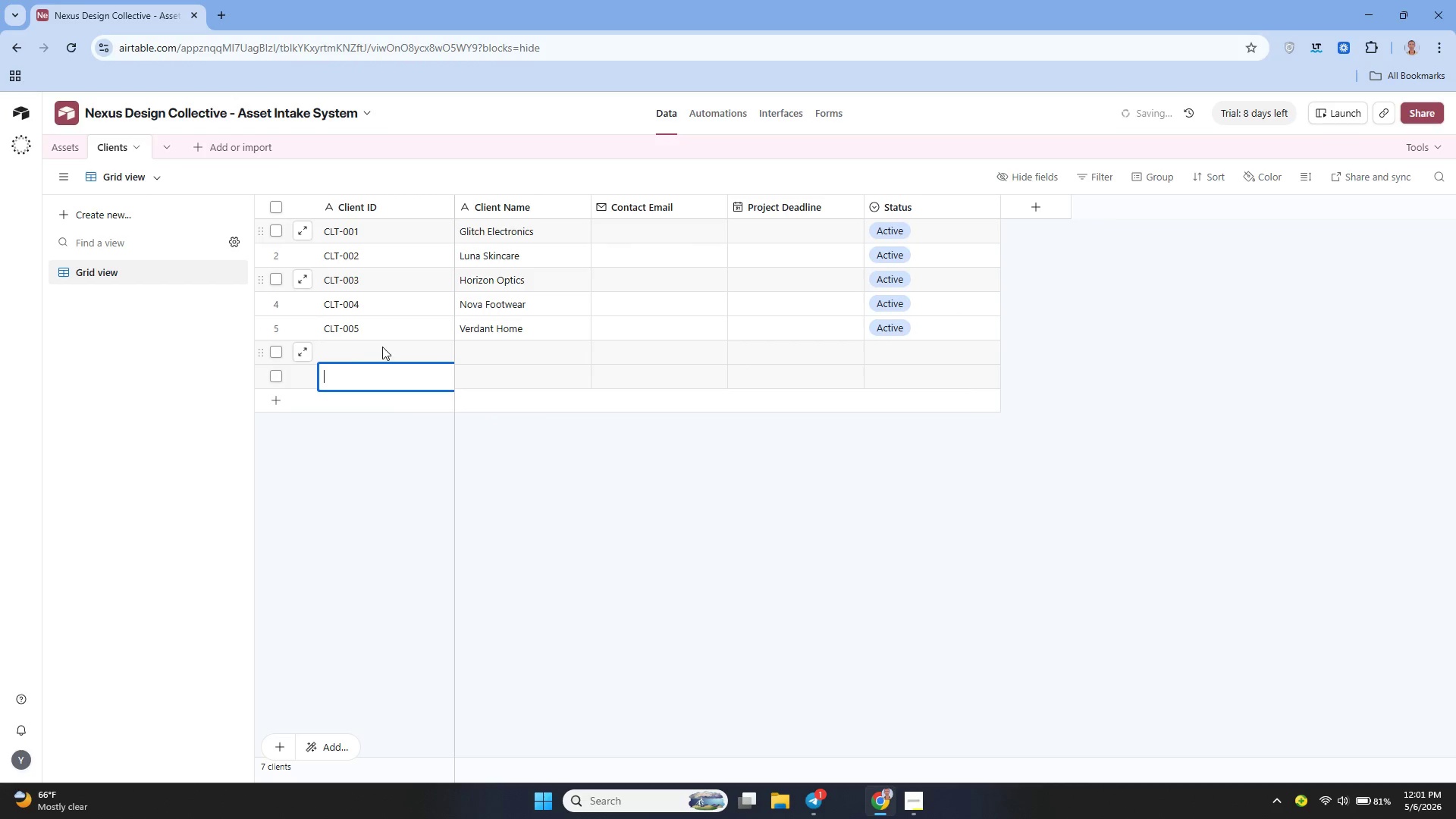 
left_click([384, 347])
 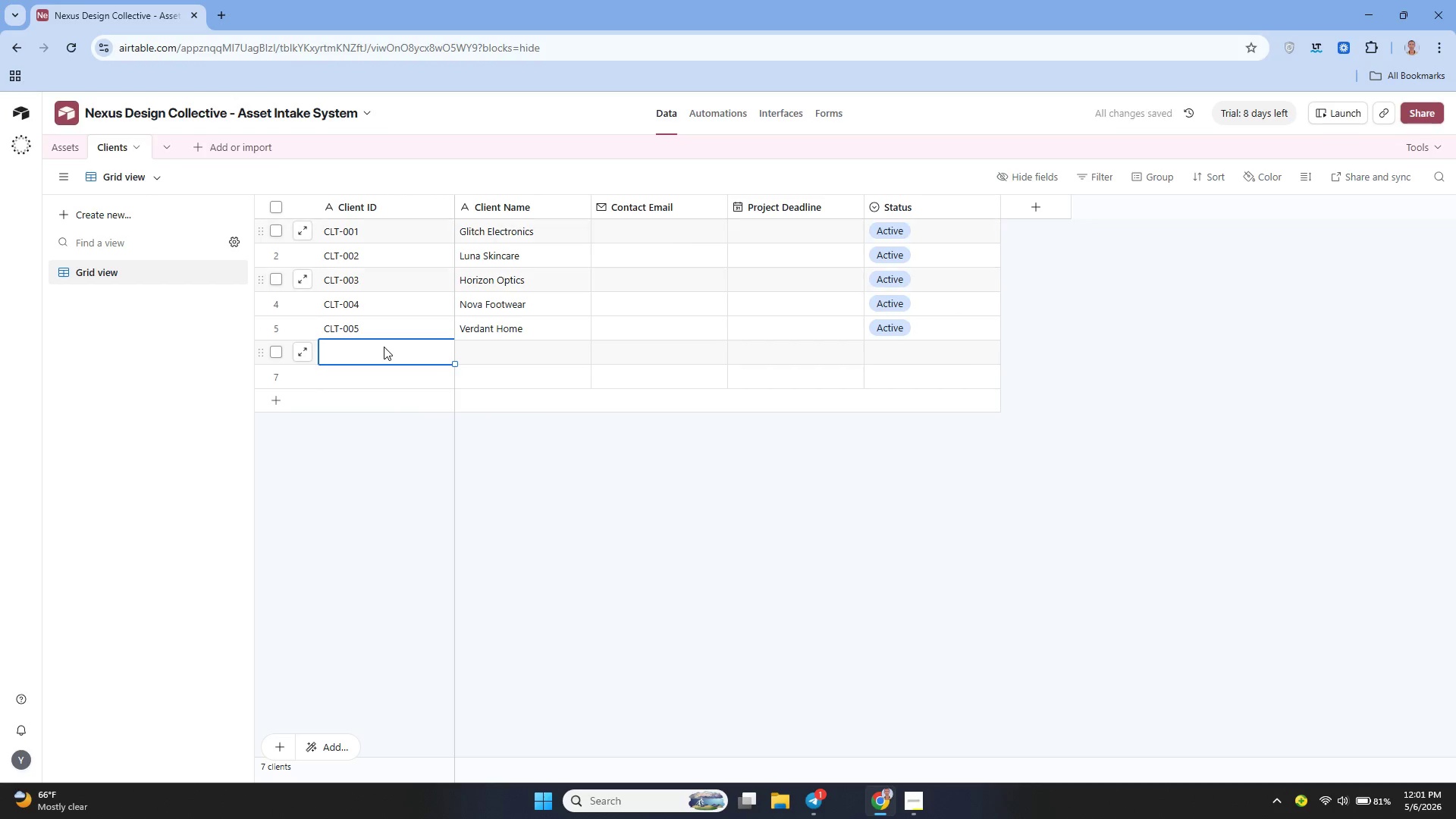 
type(CLT-006)
 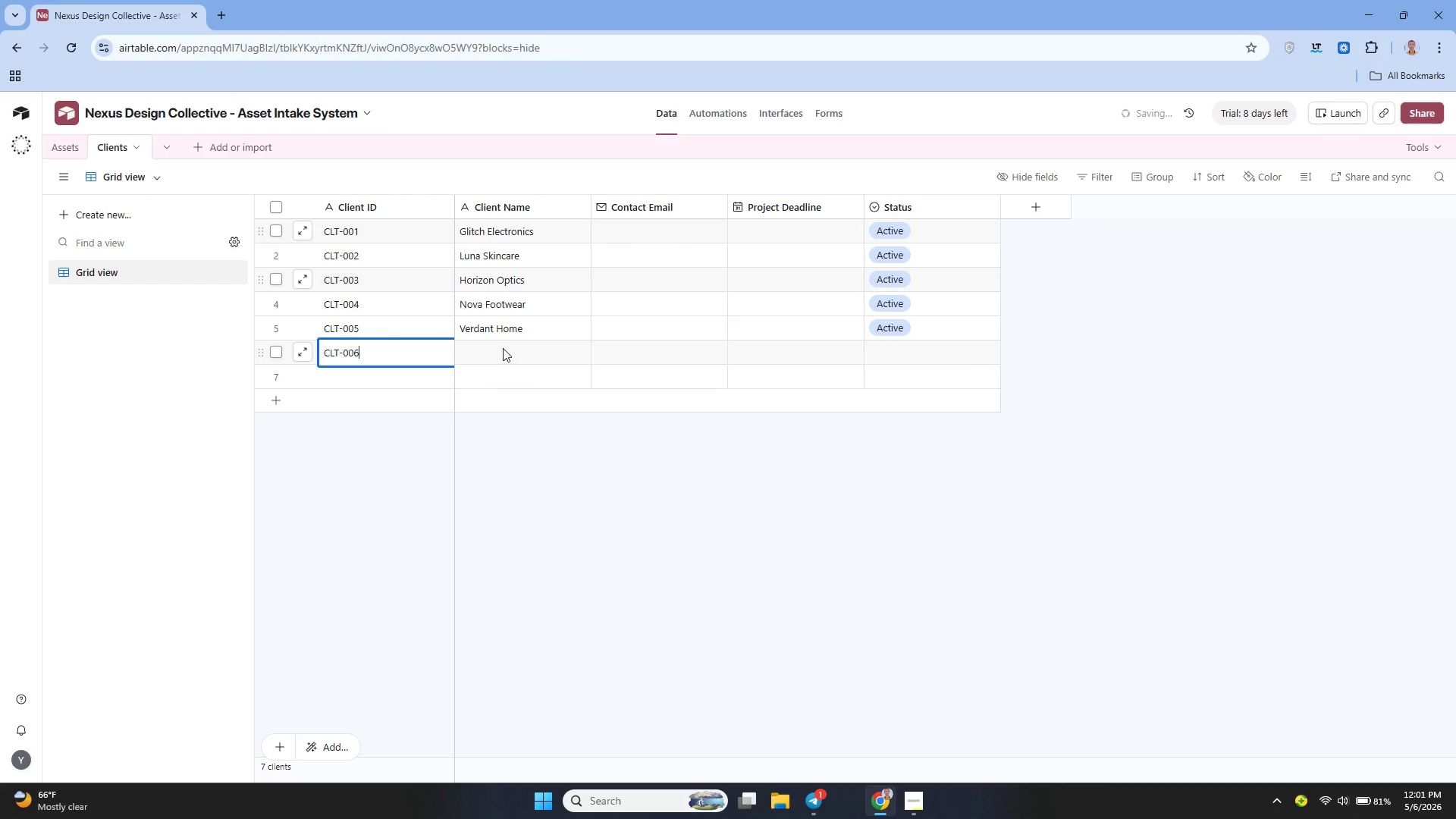 
left_click([503, 348])
 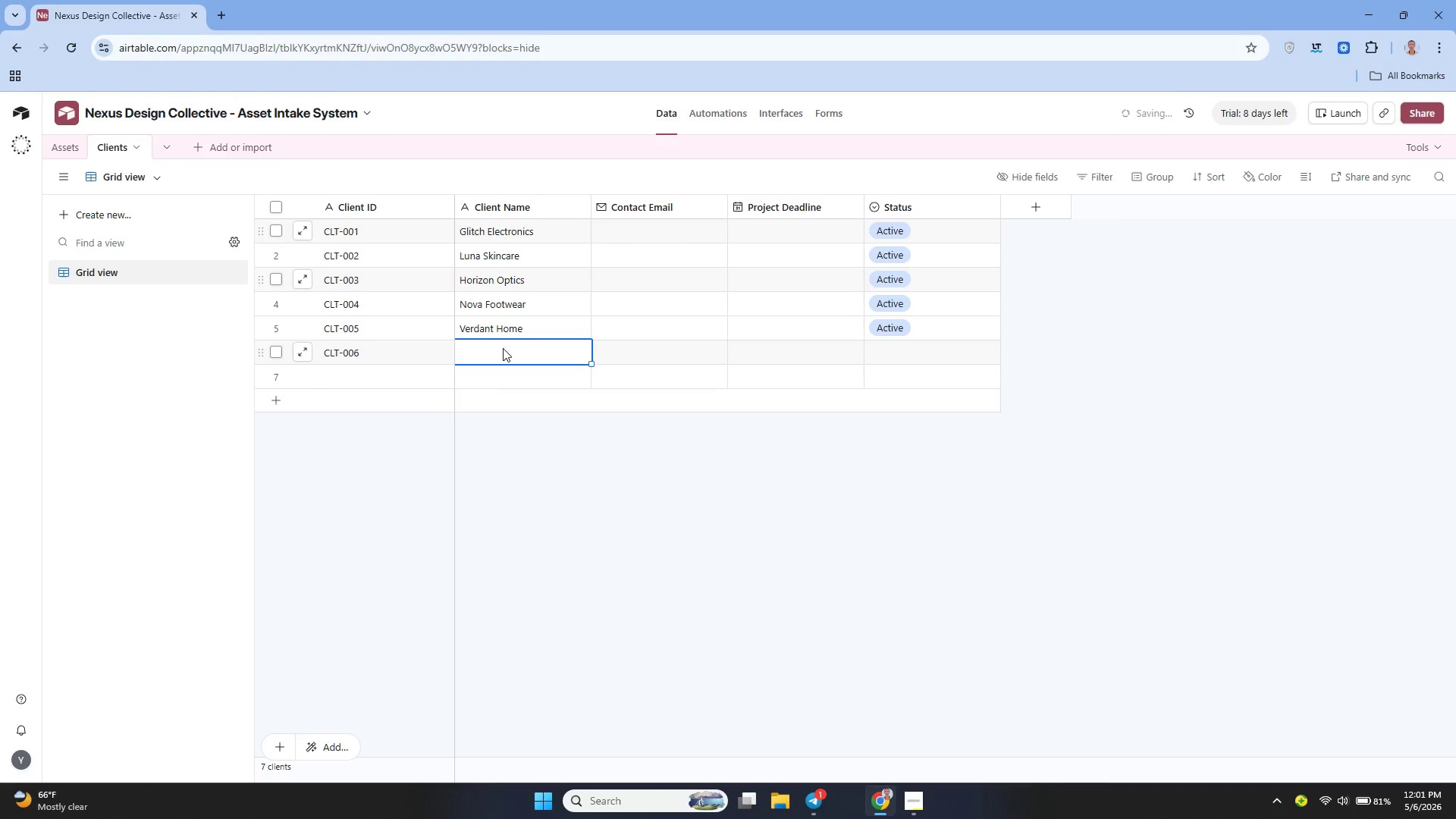 
type(Aura Wellness)
key(Tab)
key(Tab)
key(Tab)
type(Active)
 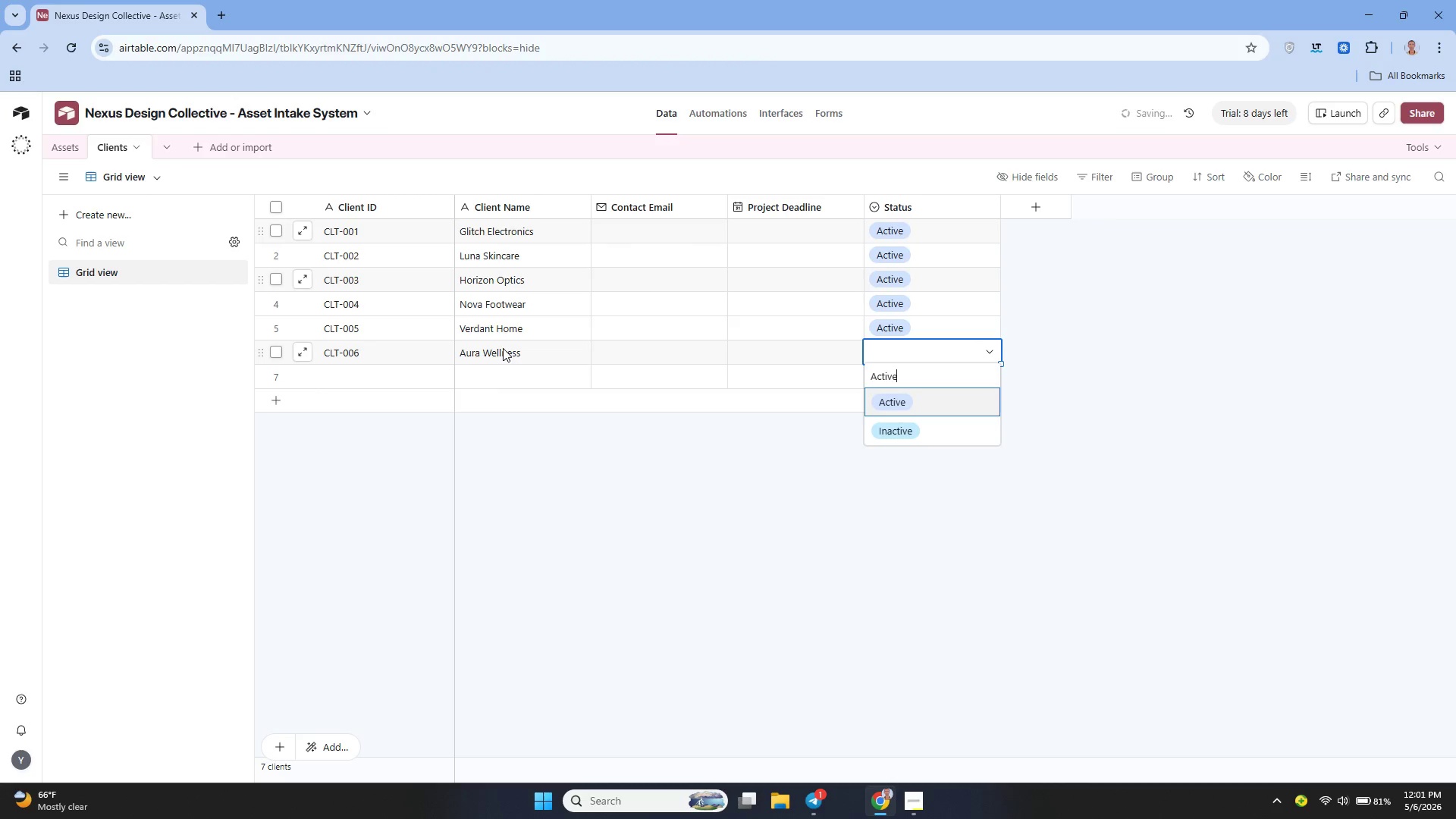 
left_click([891, 400])
 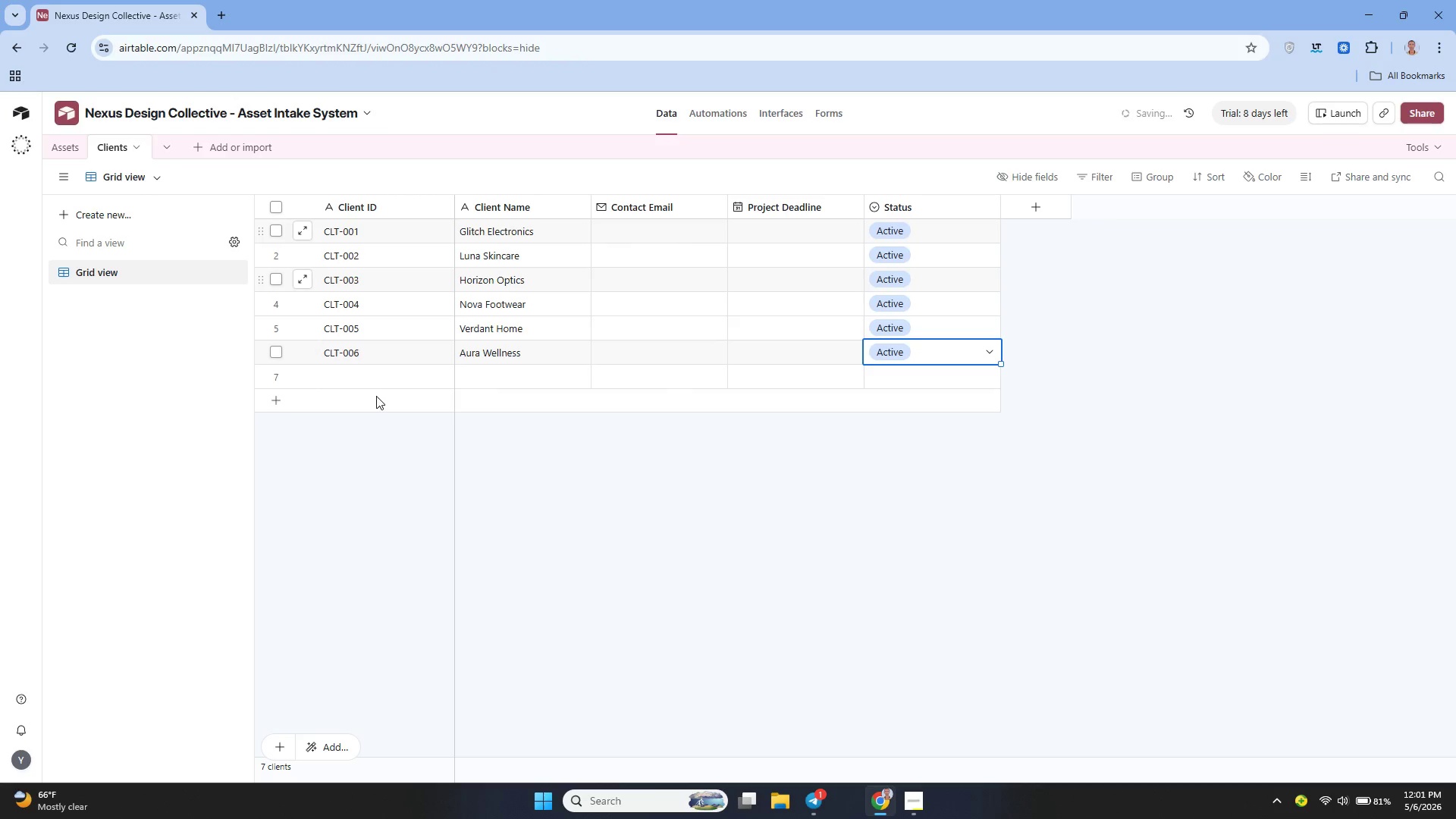 
left_click([358, 370])
 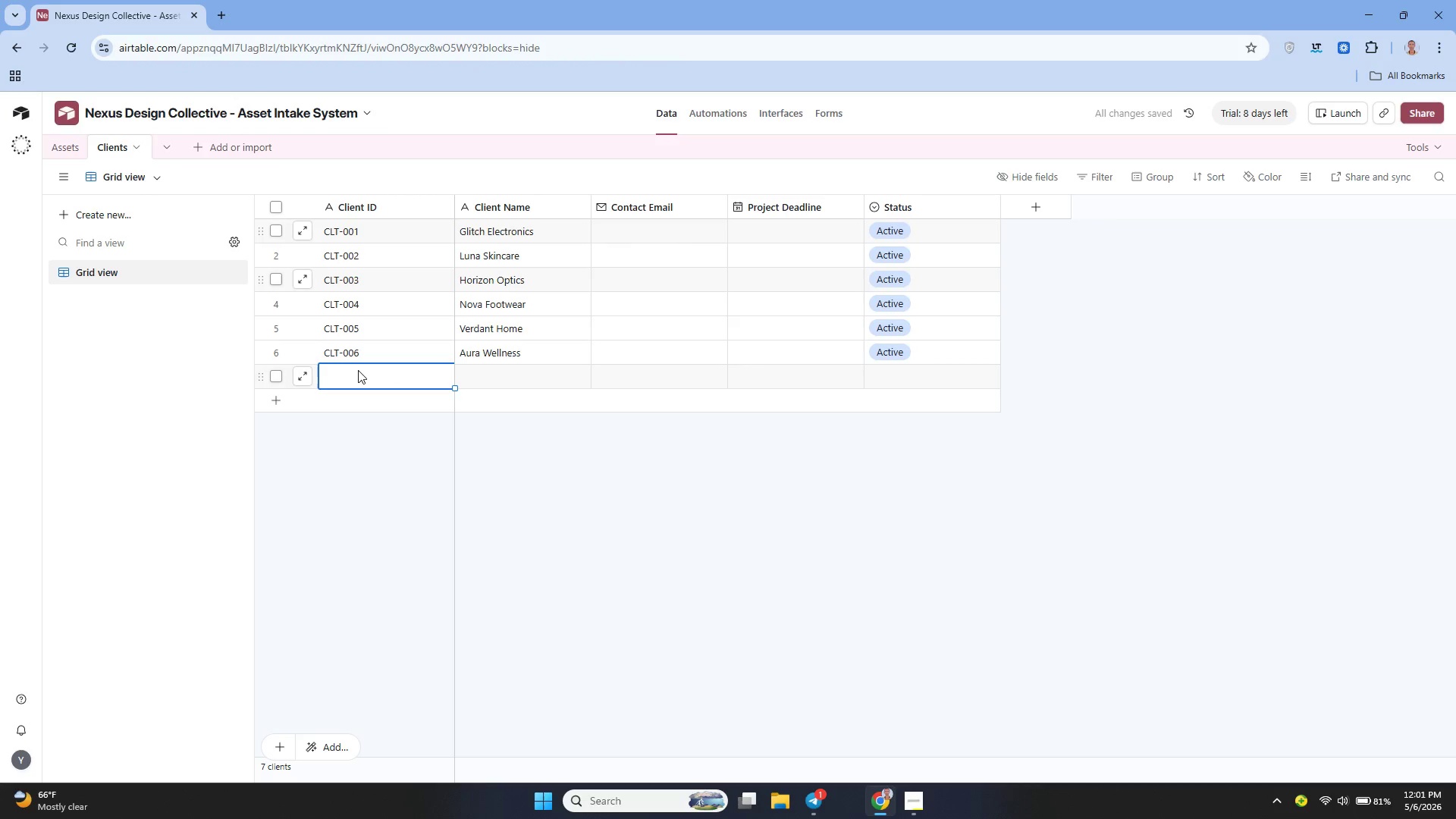 
type(CLT-007)
key(Tab)
type(Terra Coffef)
key(Backspace)
type(e)
 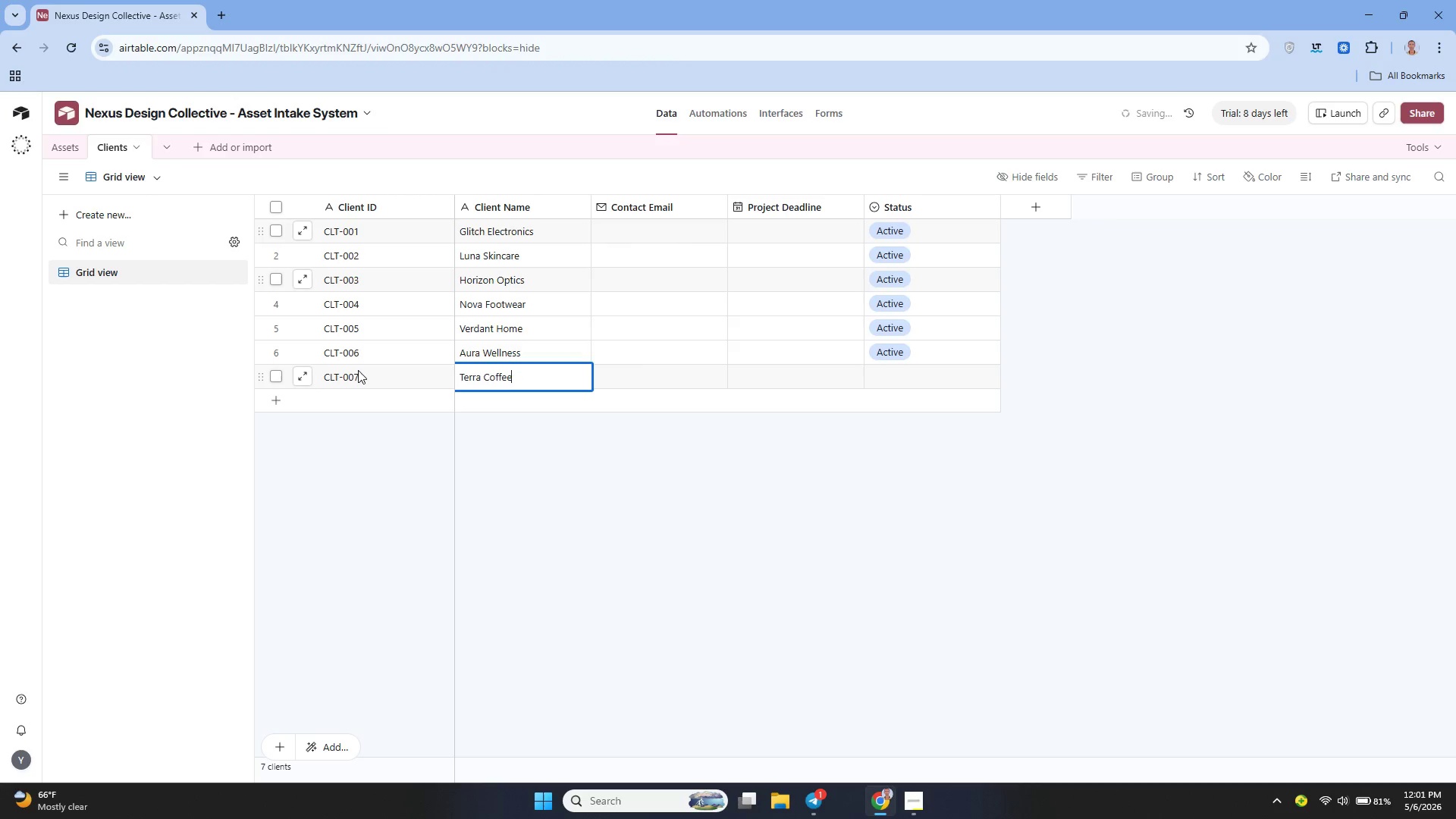 
left_click([920, 386])
 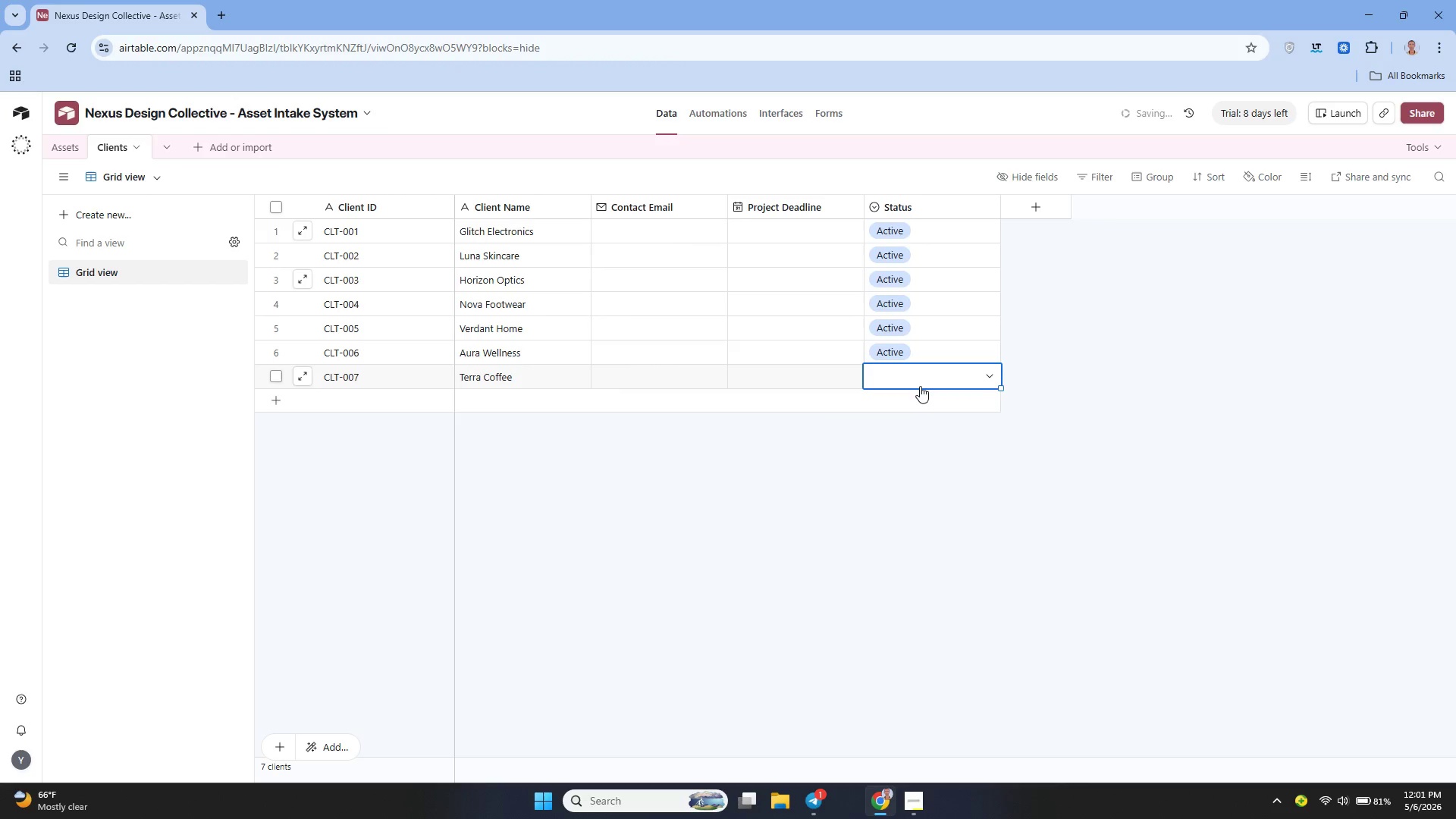 
key(Shift+A)
 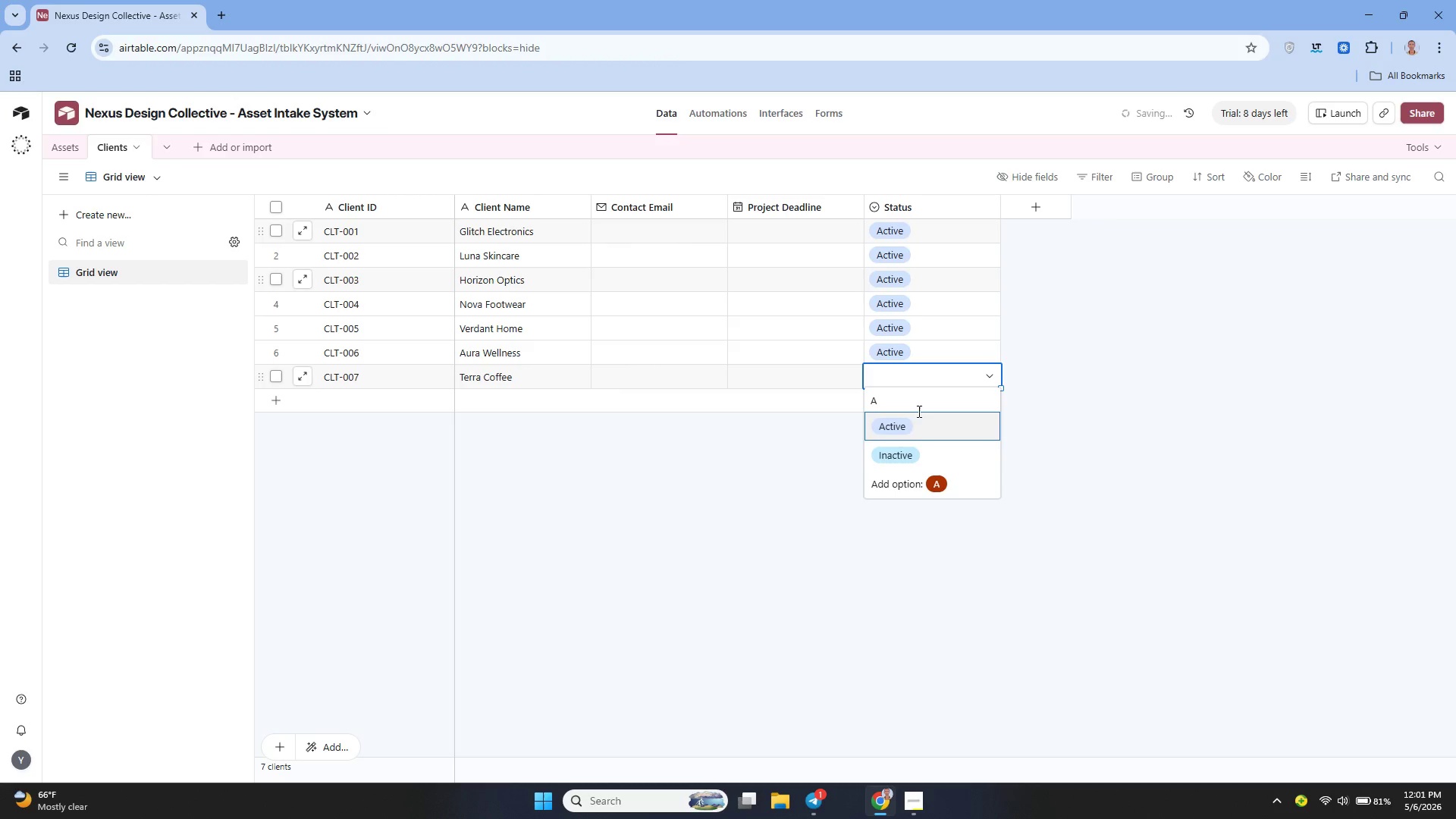 
left_click([907, 431])
 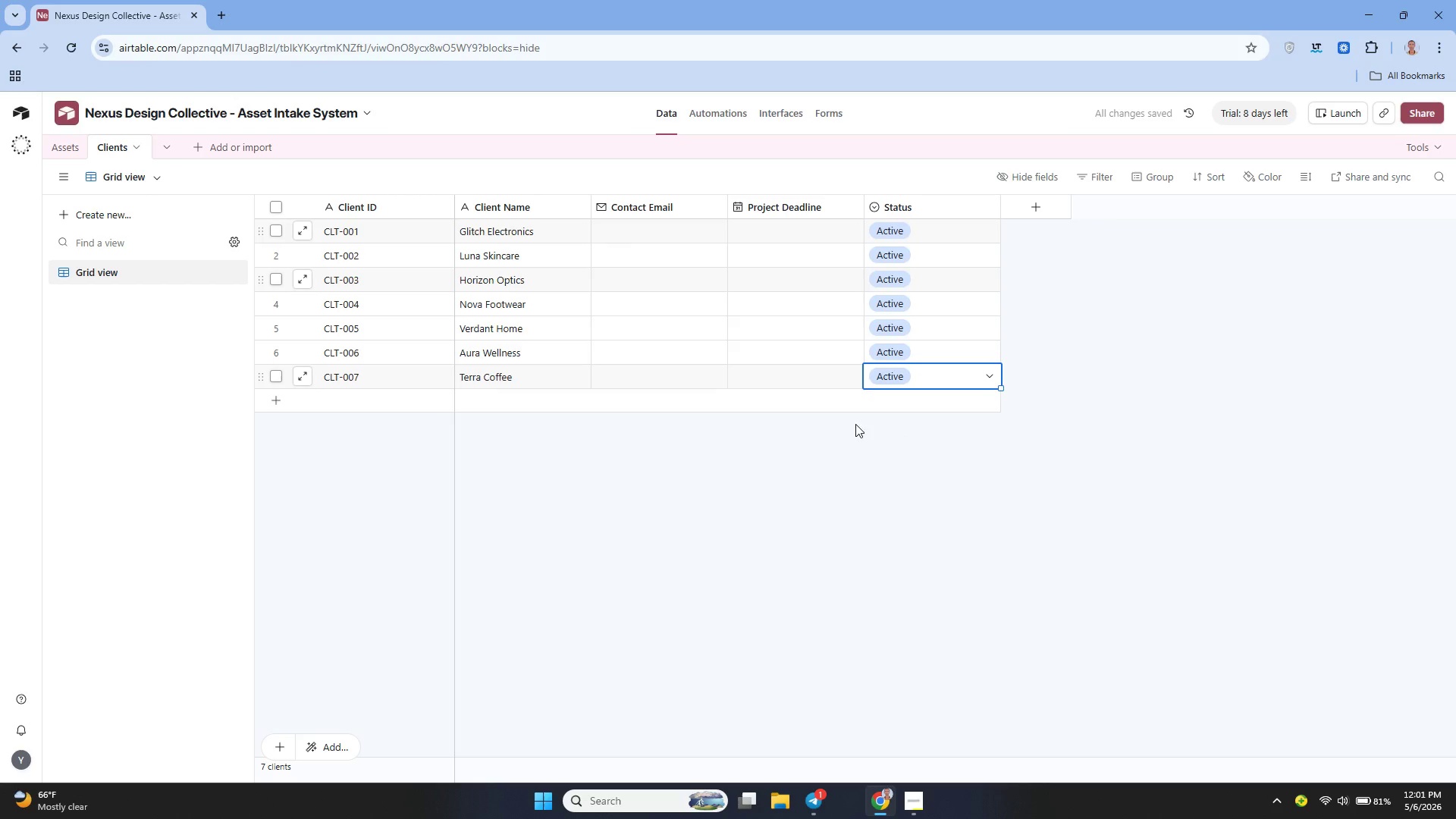 
wait(5.11)
 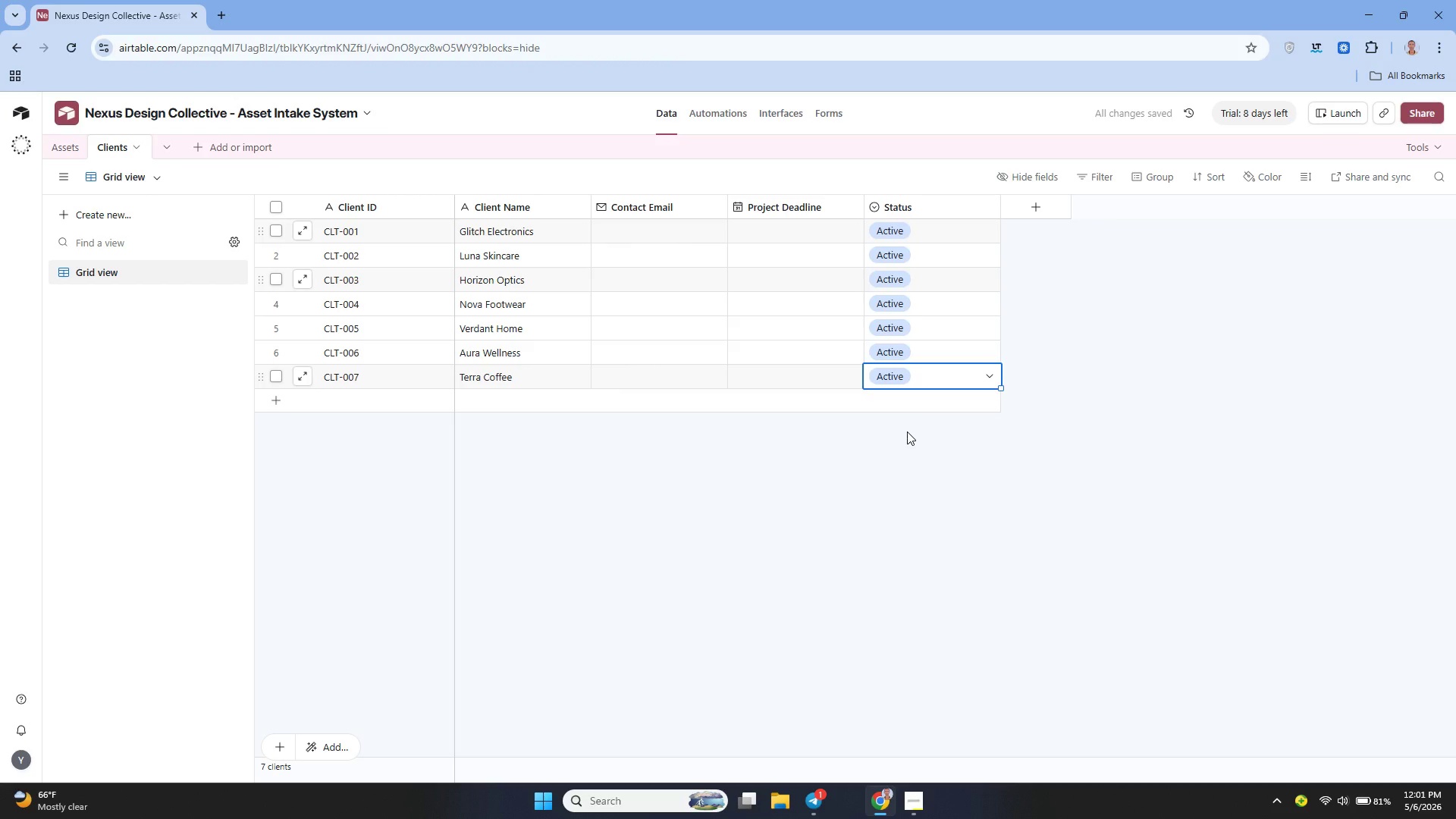 
left_click([376, 400])
 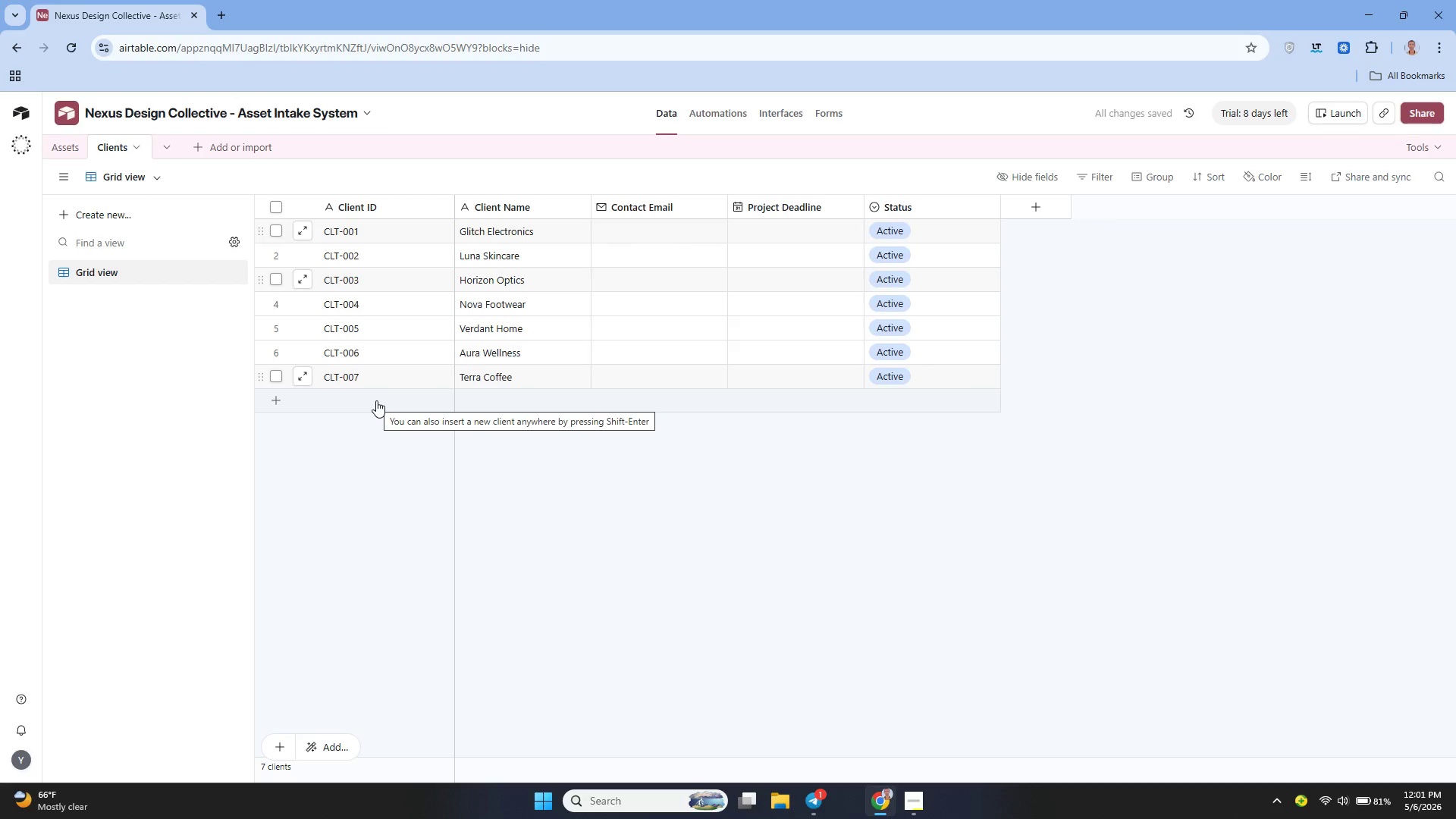 
type(CLT-008)
key(Tab)
 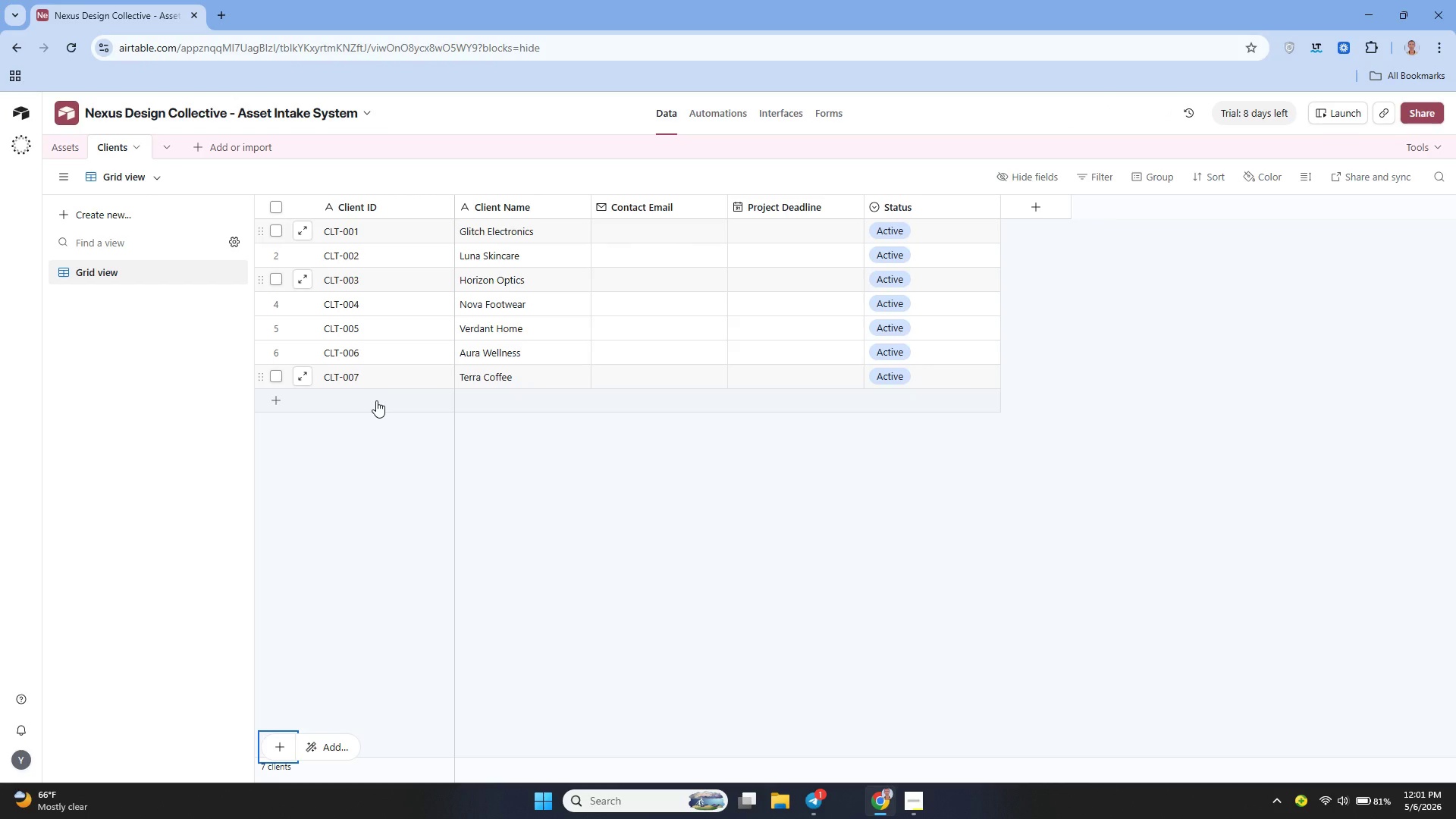 
left_click([376, 400])
 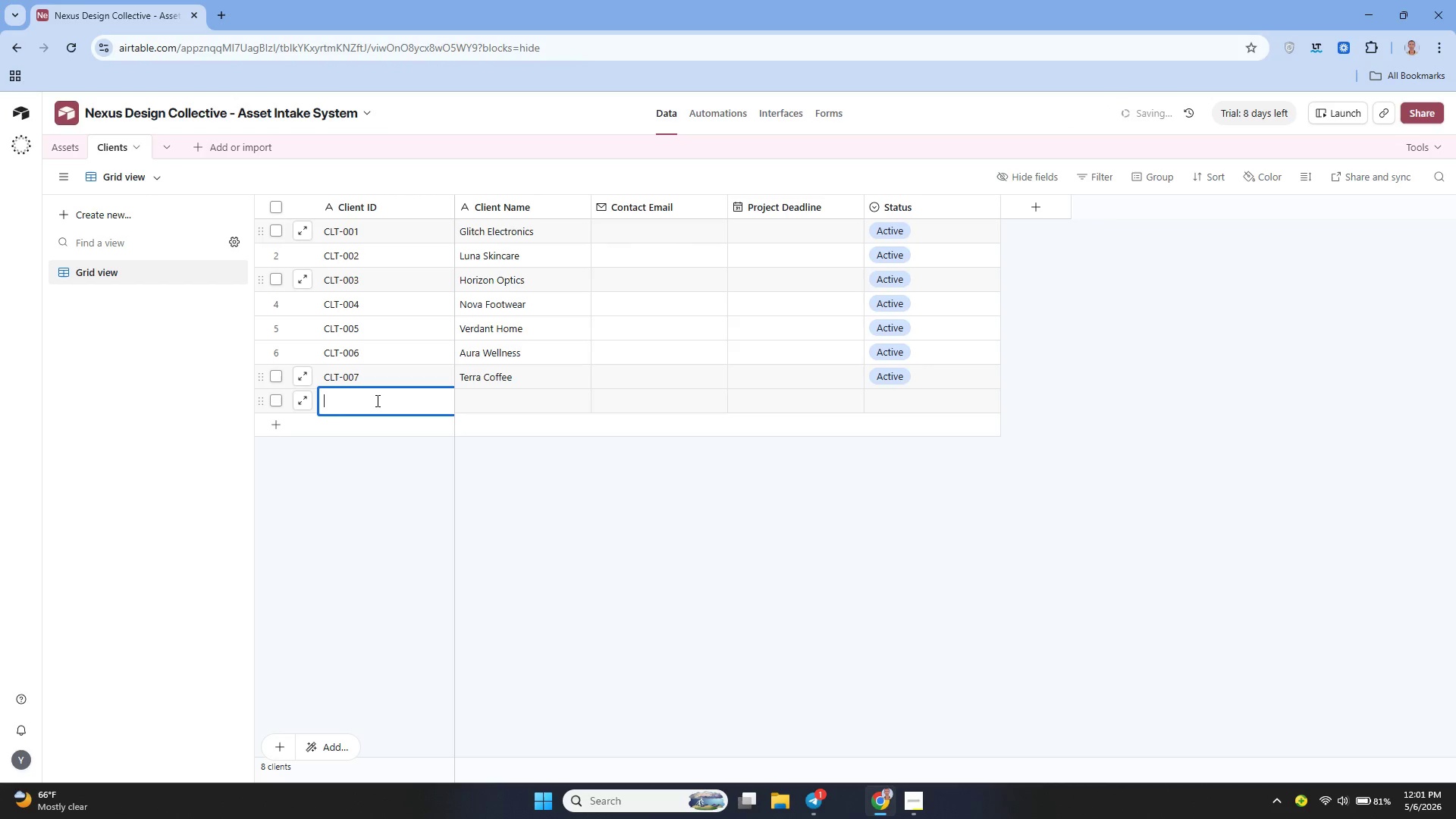 
type(CLT-008)
key(Tab)
type(vELVE)
key(Backspace)
key(Backspace)
key(Backspace)
key(Backspace)
key(Backspace)
type(vE)
key(Backspace)
key(Backspace)
type(Velvet and Vine)
key(Tab)
key(Tab)
key(Tab)
type(Active)
 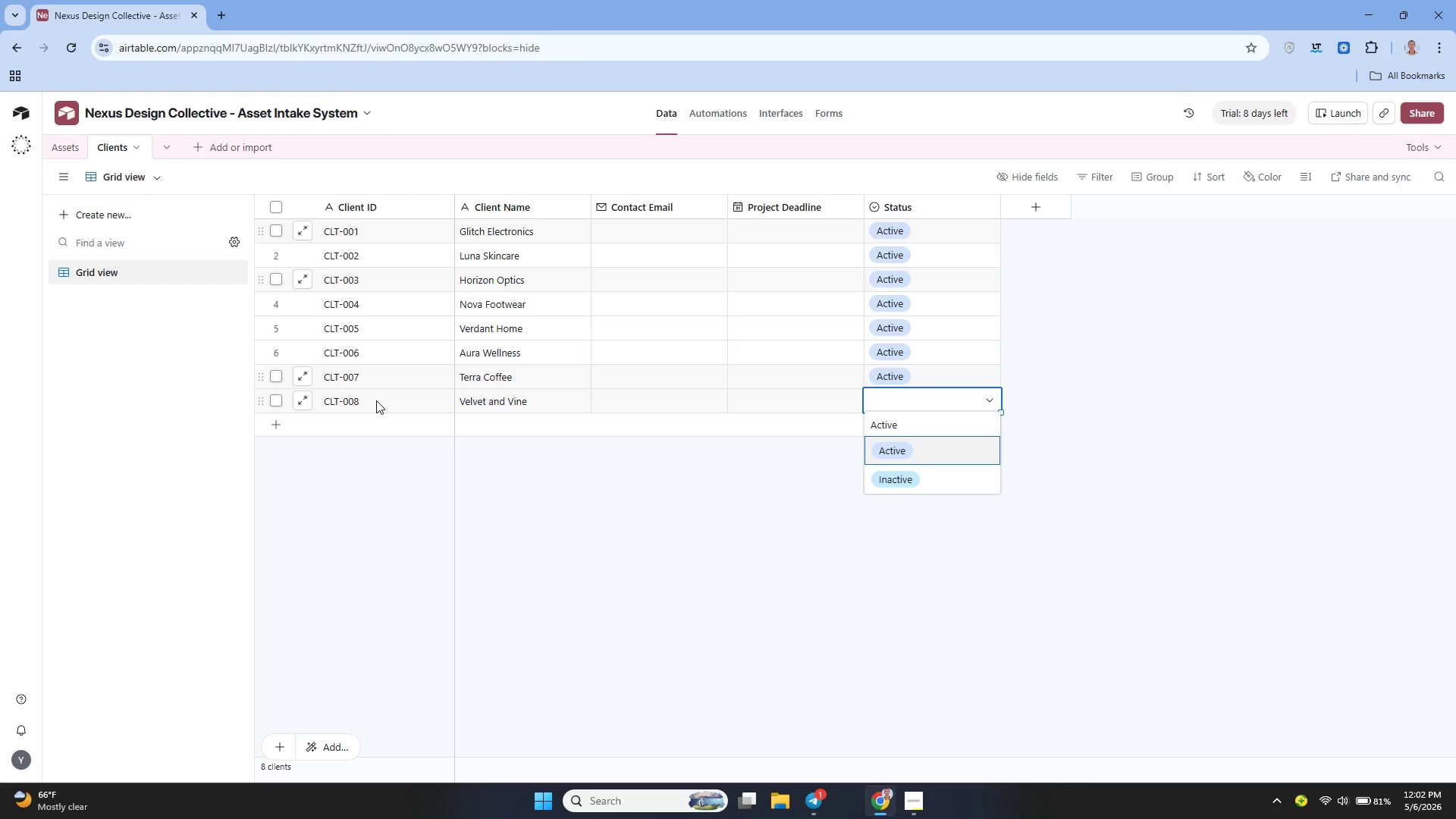 
left_click([902, 453])
 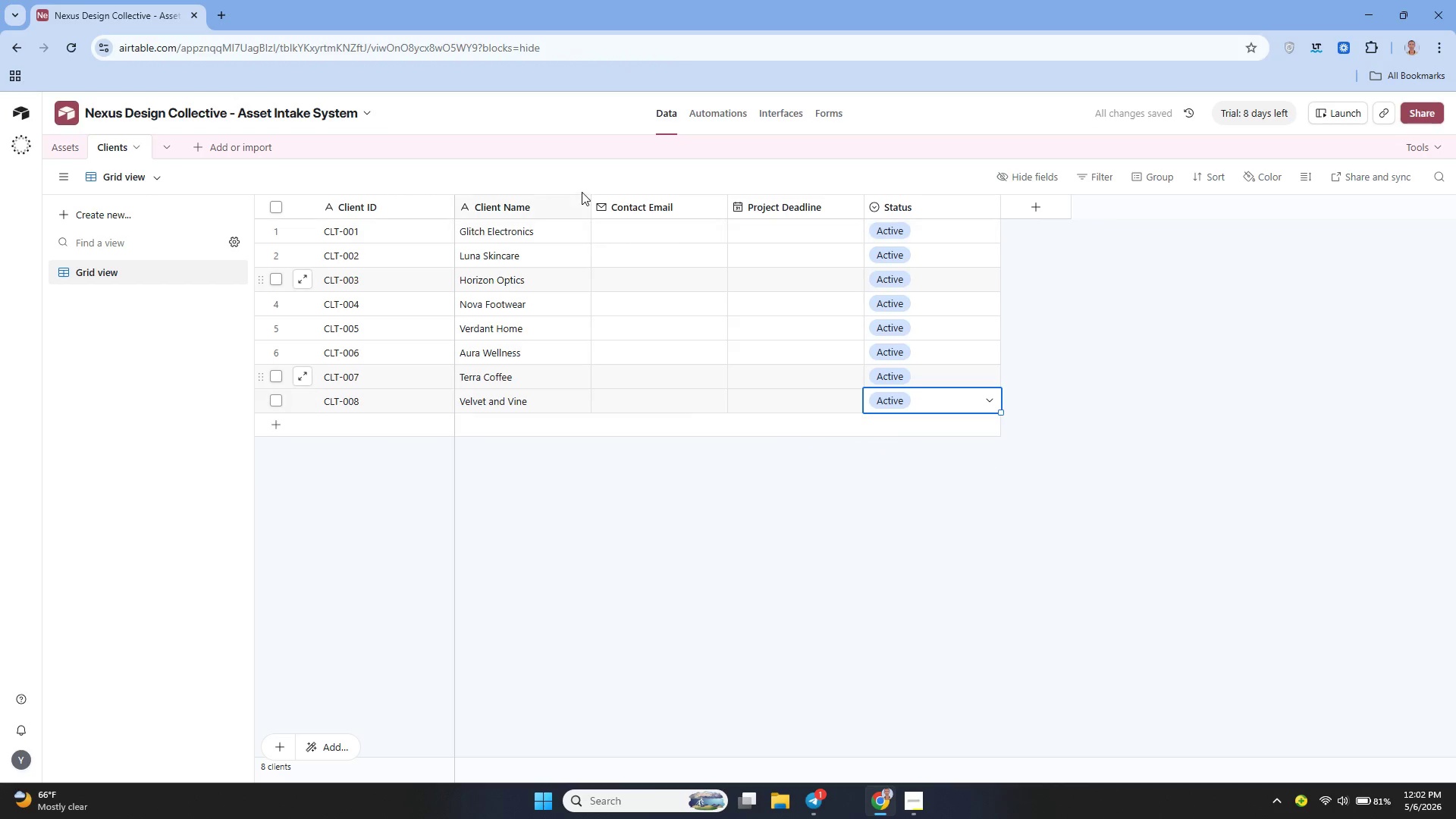 
wait(5.2)
 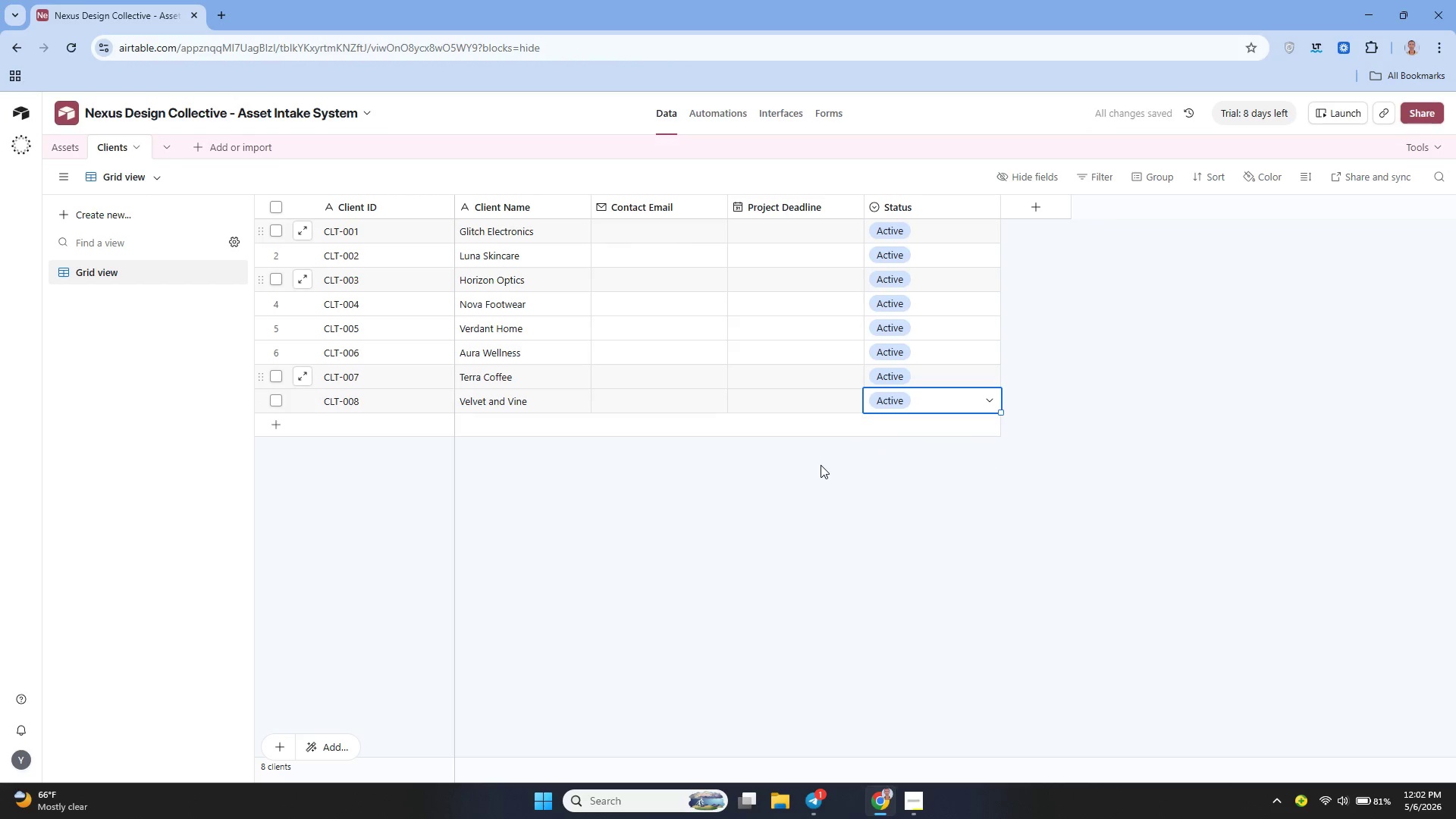 
left_click([199, 148])
 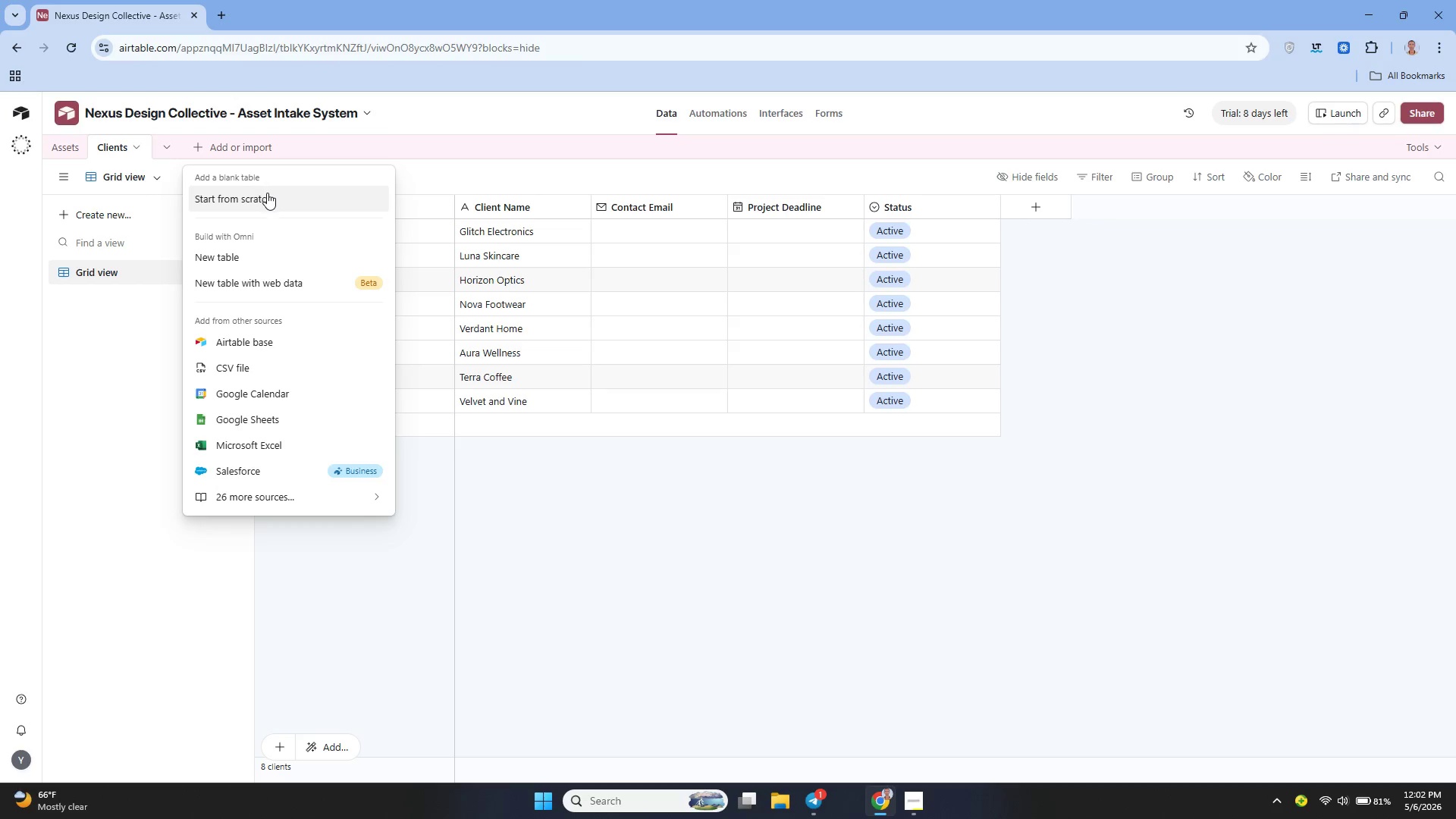 
left_click([266, 196])
 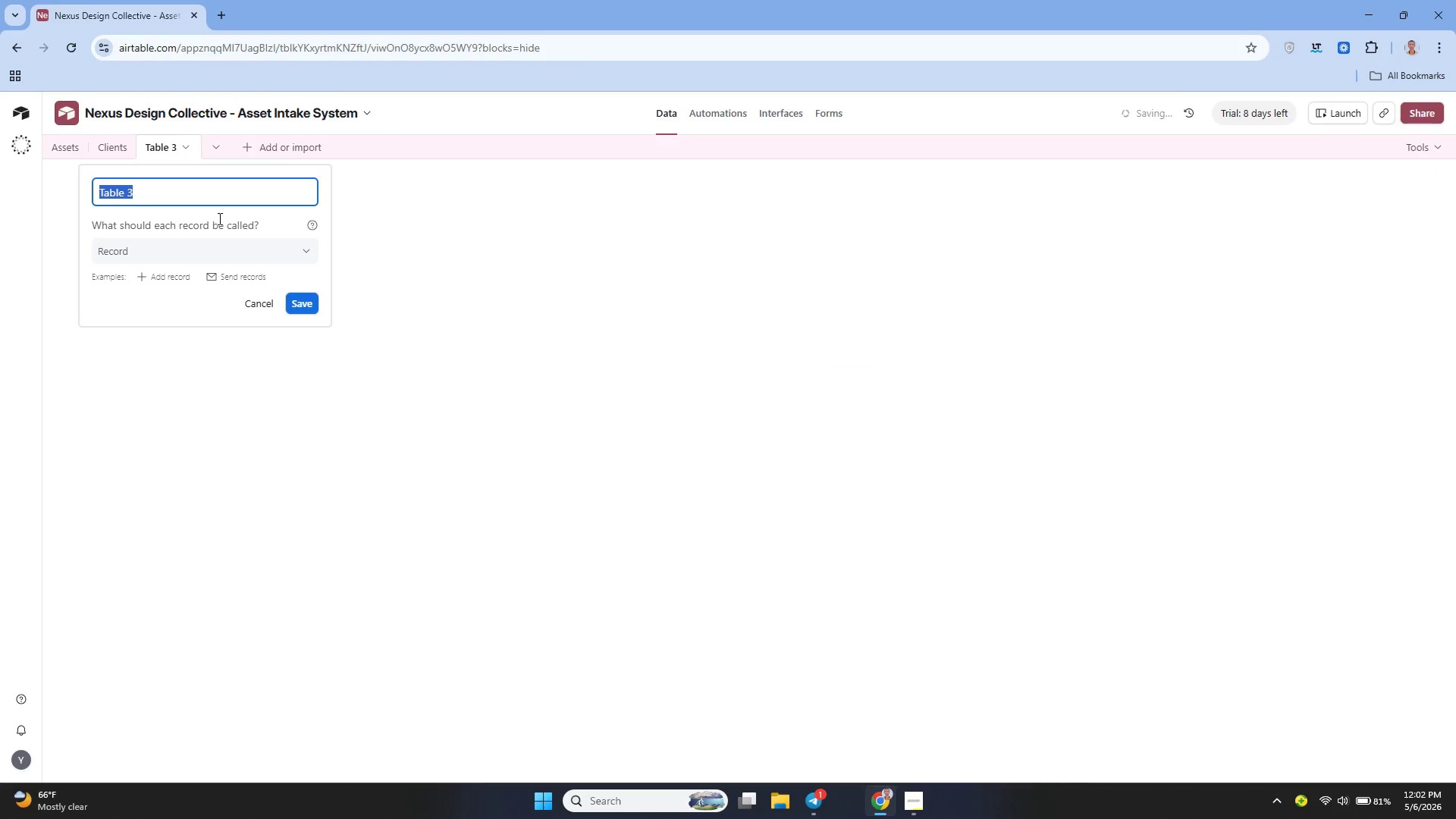 
key(Shift+T)
 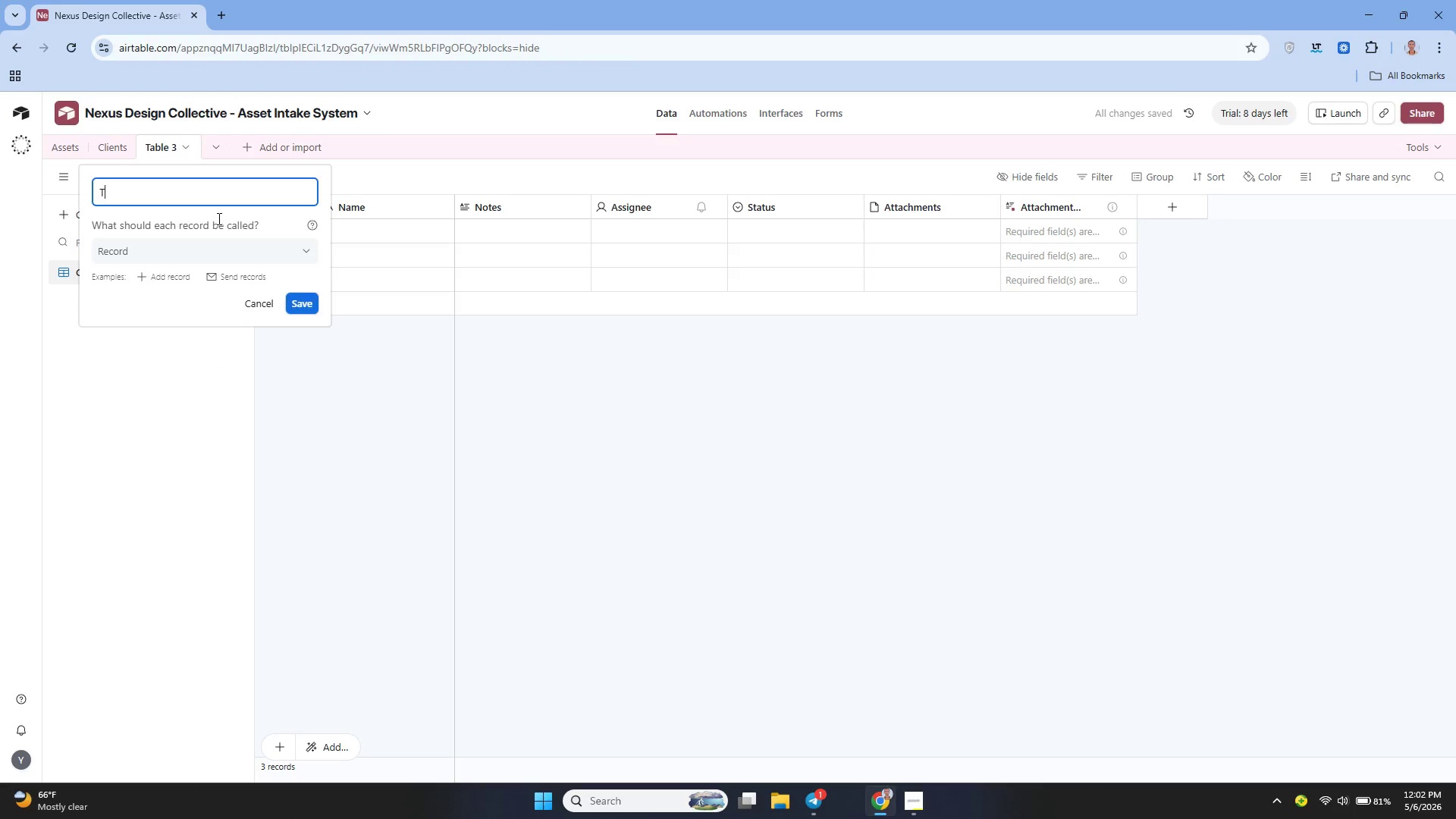 
type(eam Membrrs)
key(Backspace)
key(Backspace)
 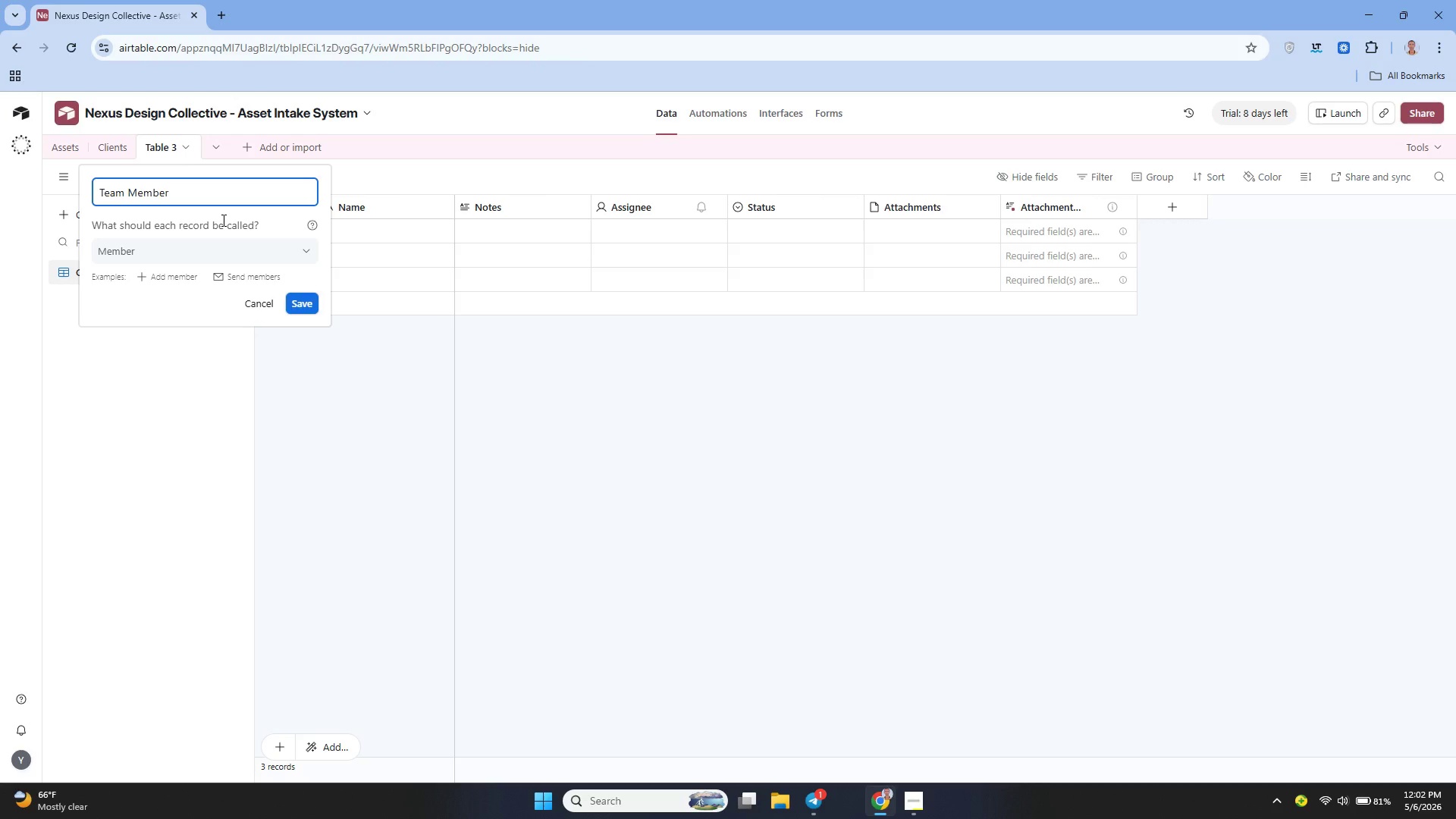 
wait(5.86)
 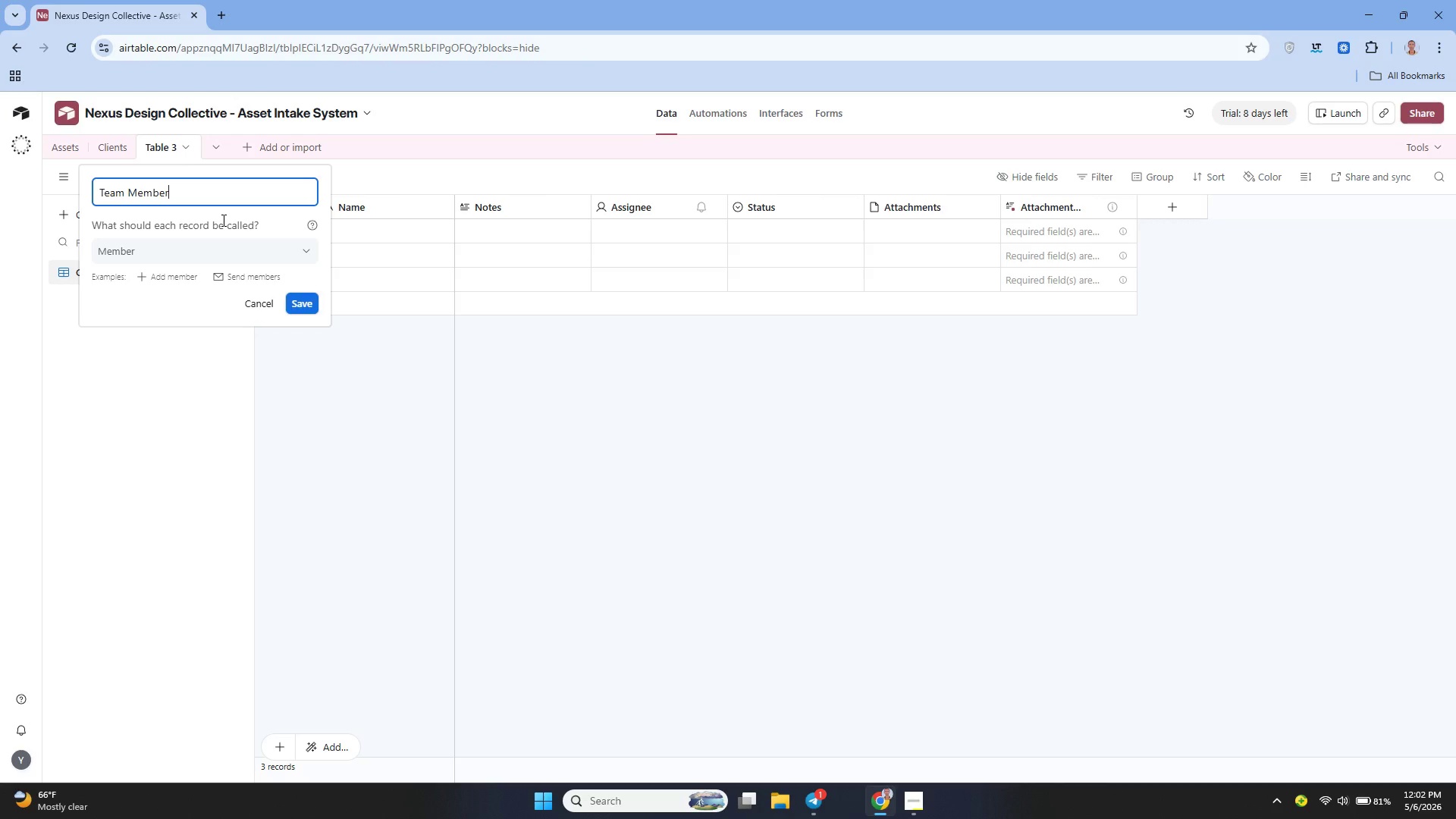 
key(S)
 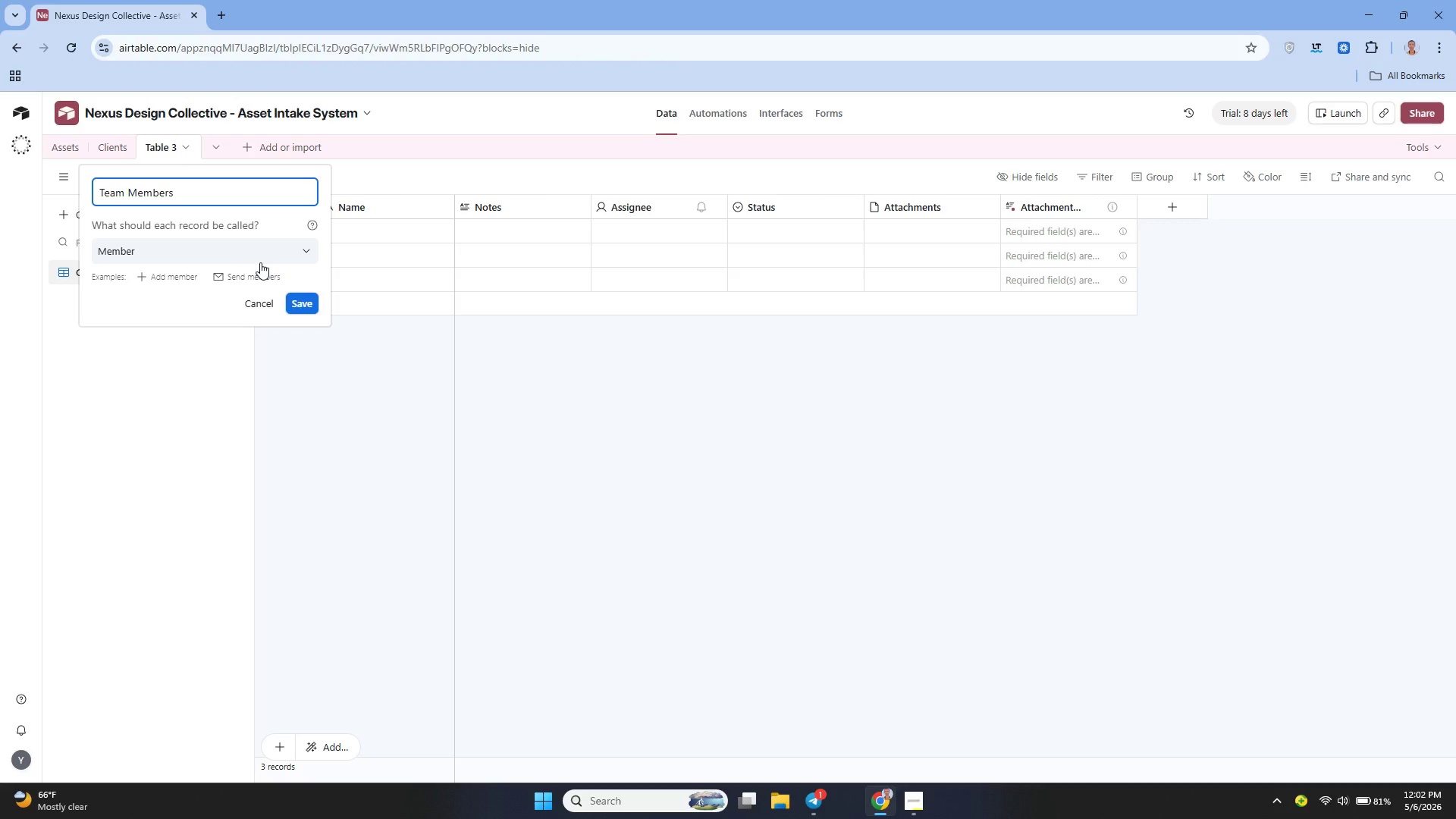 
left_click([294, 295])
 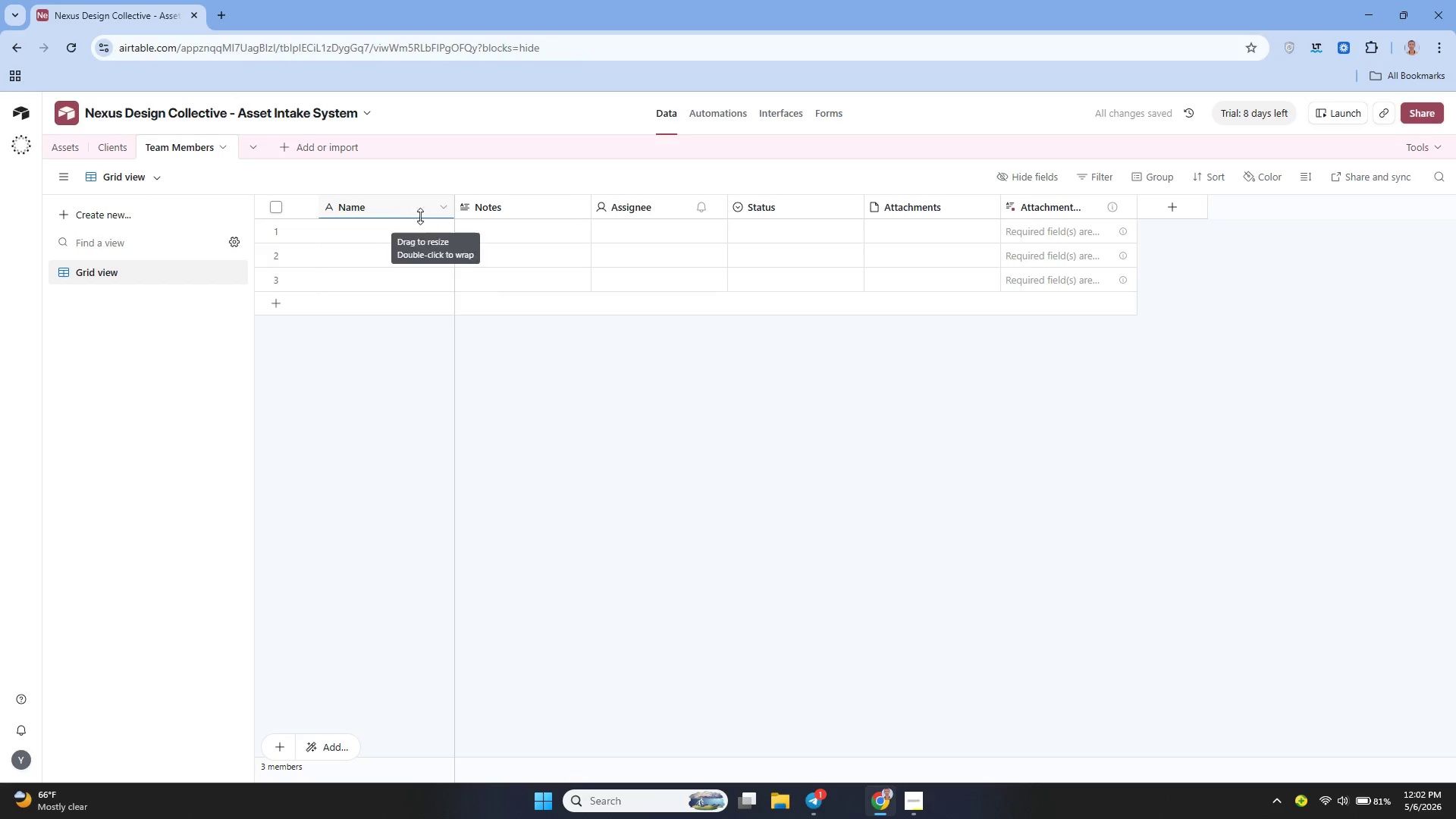 
left_click([438, 208])
 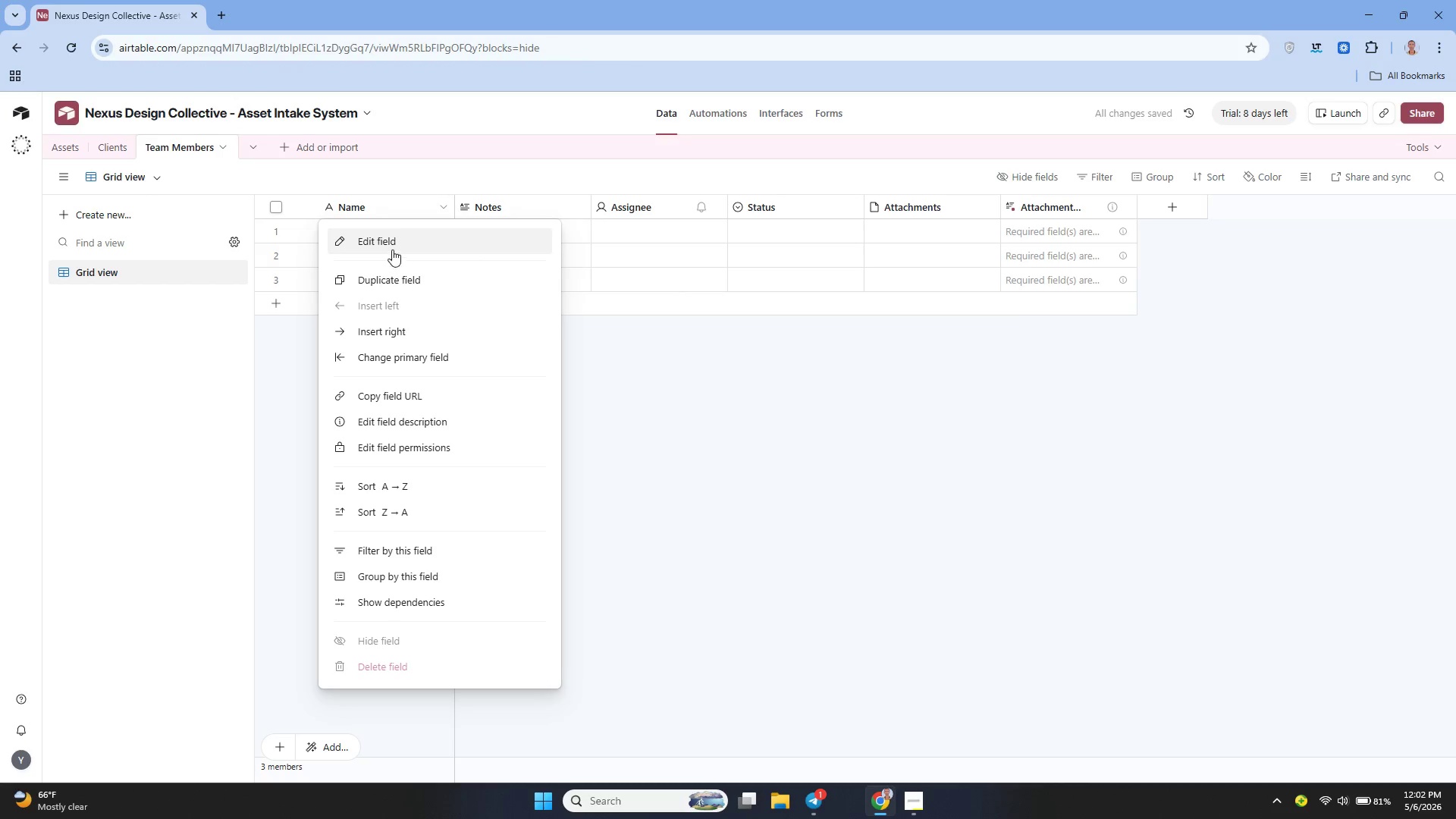 
left_click([390, 249])
 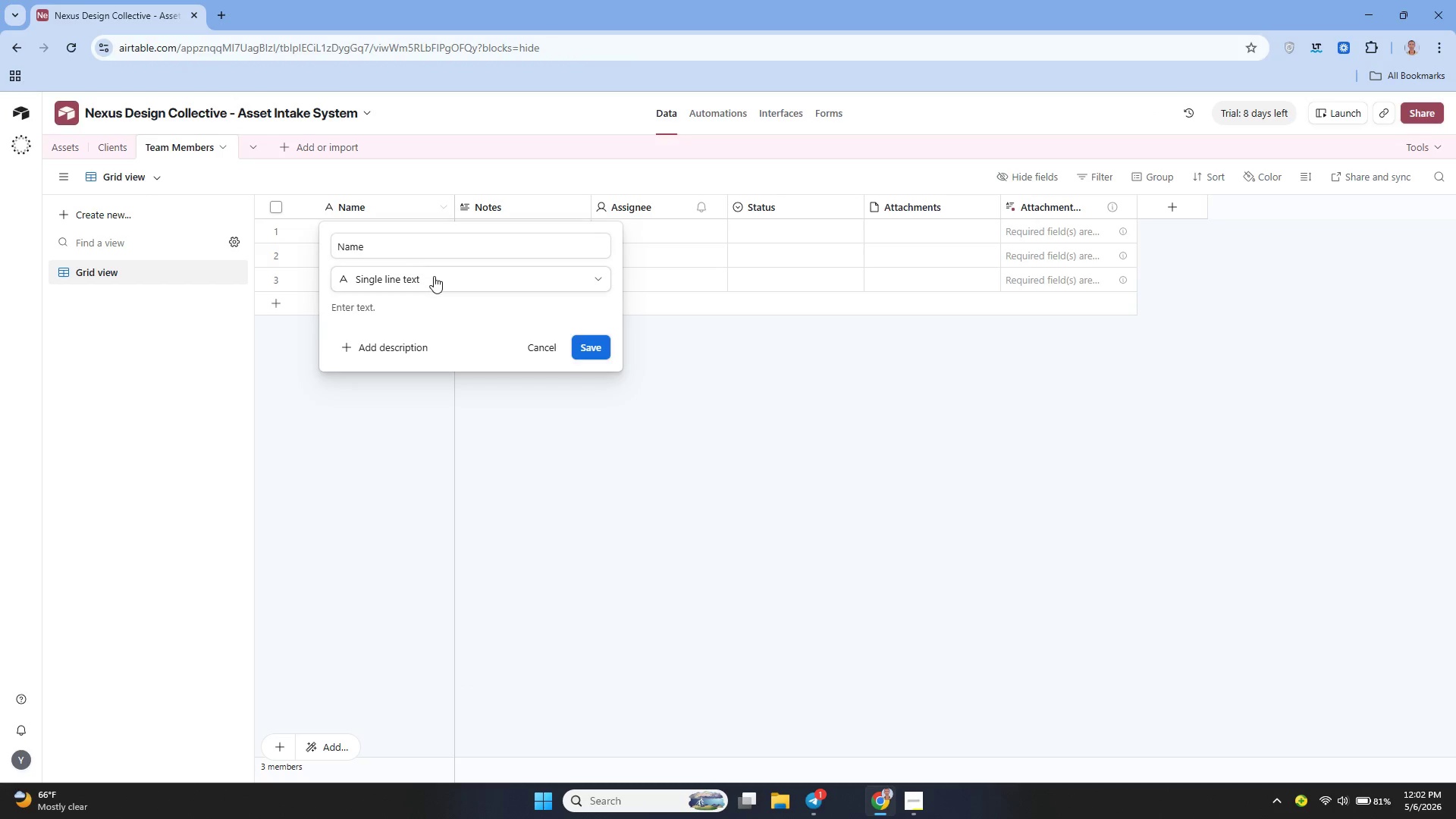 
left_click([394, 243])
 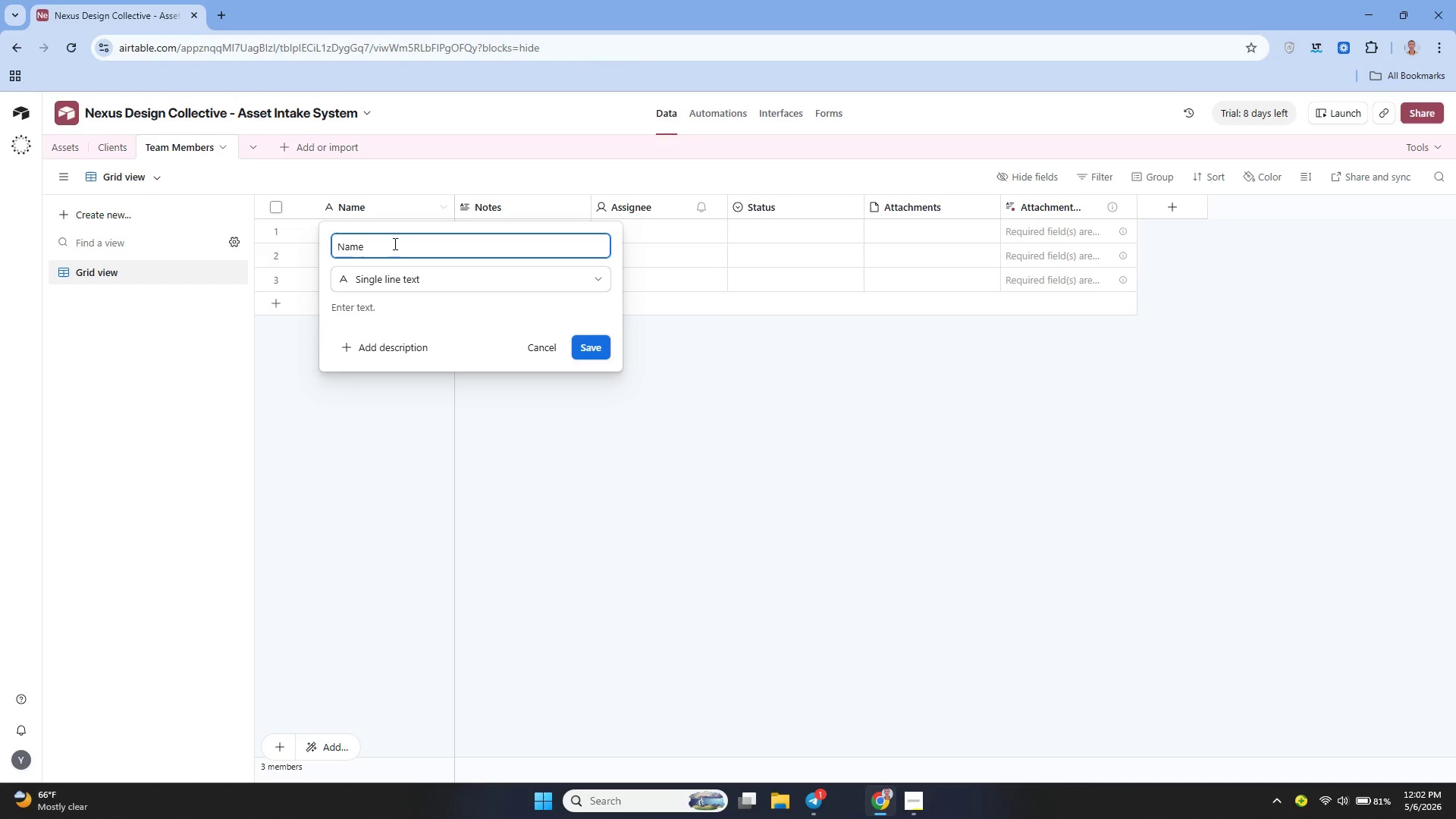 
key(Backspace)
 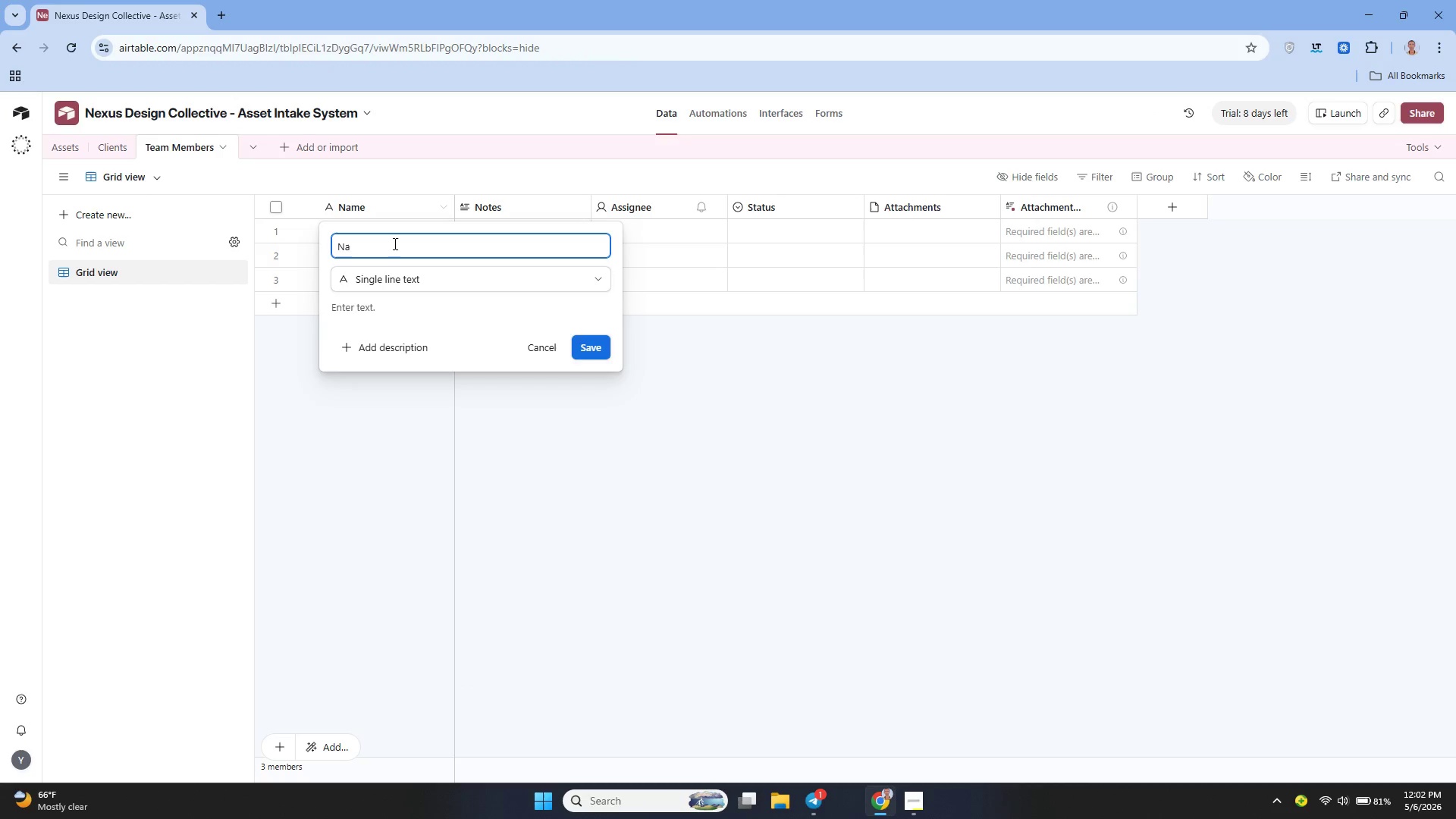 
key(Backspace)
 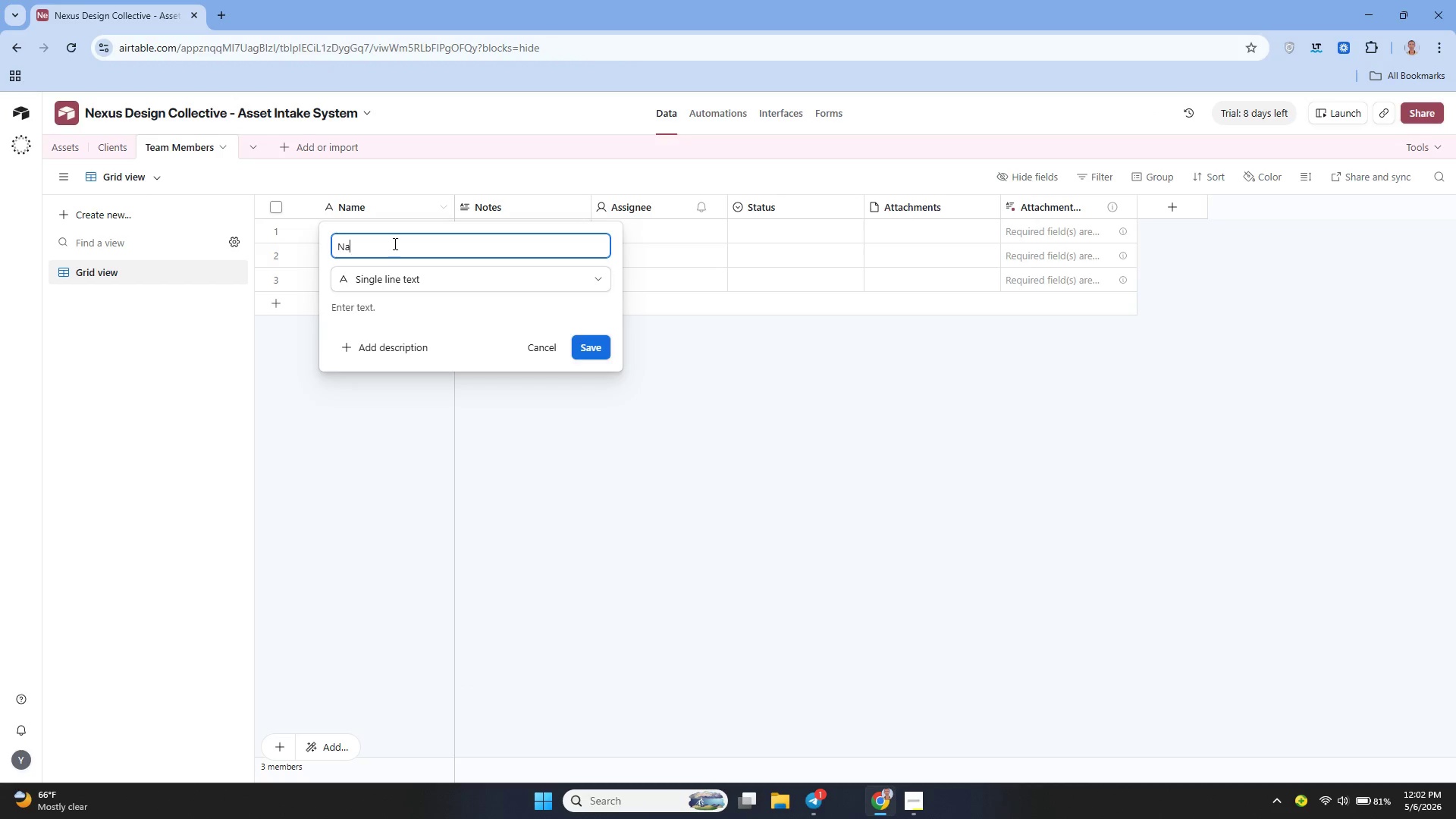 
key(Backspace)
 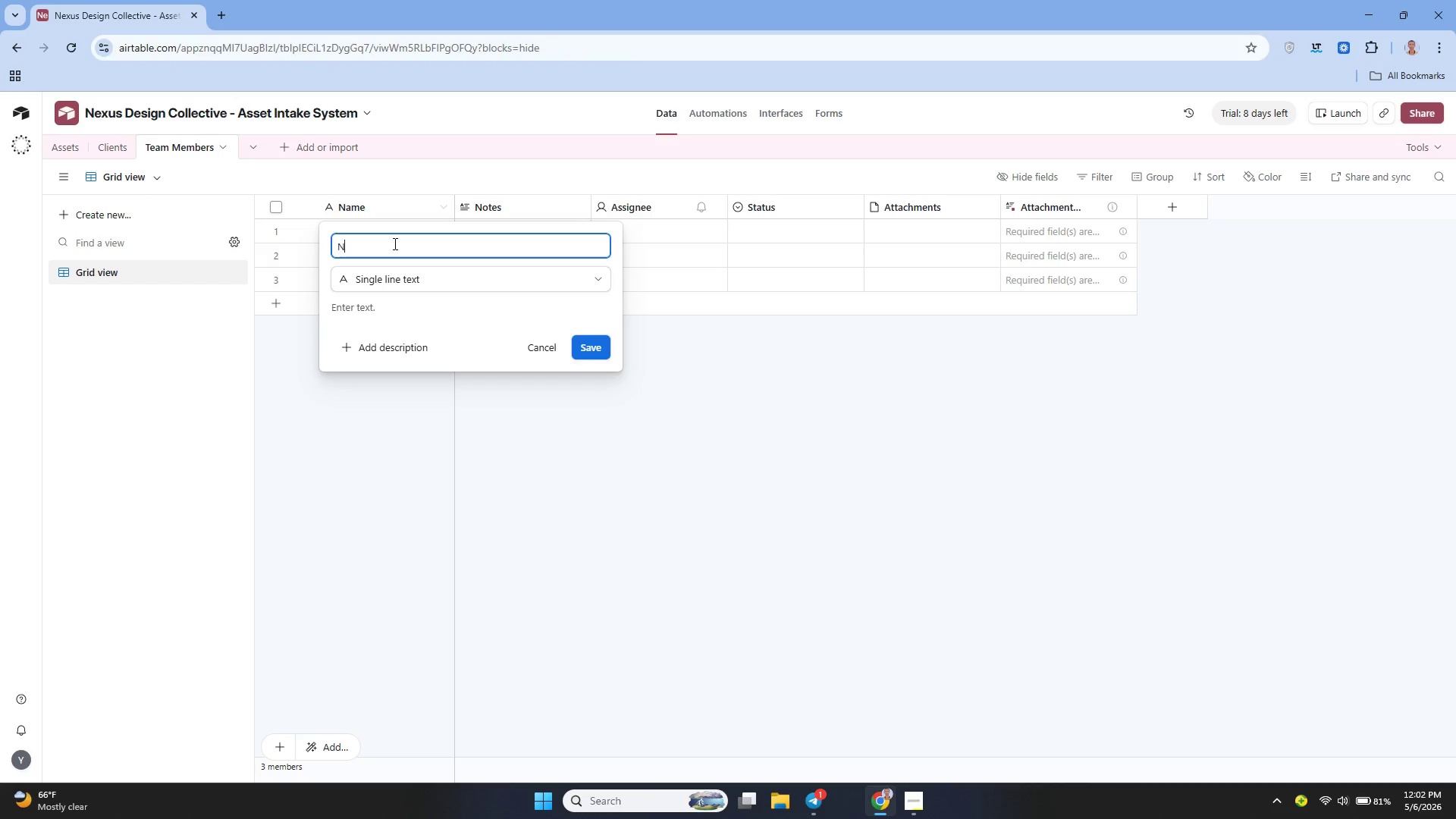 
key(Backspace)
 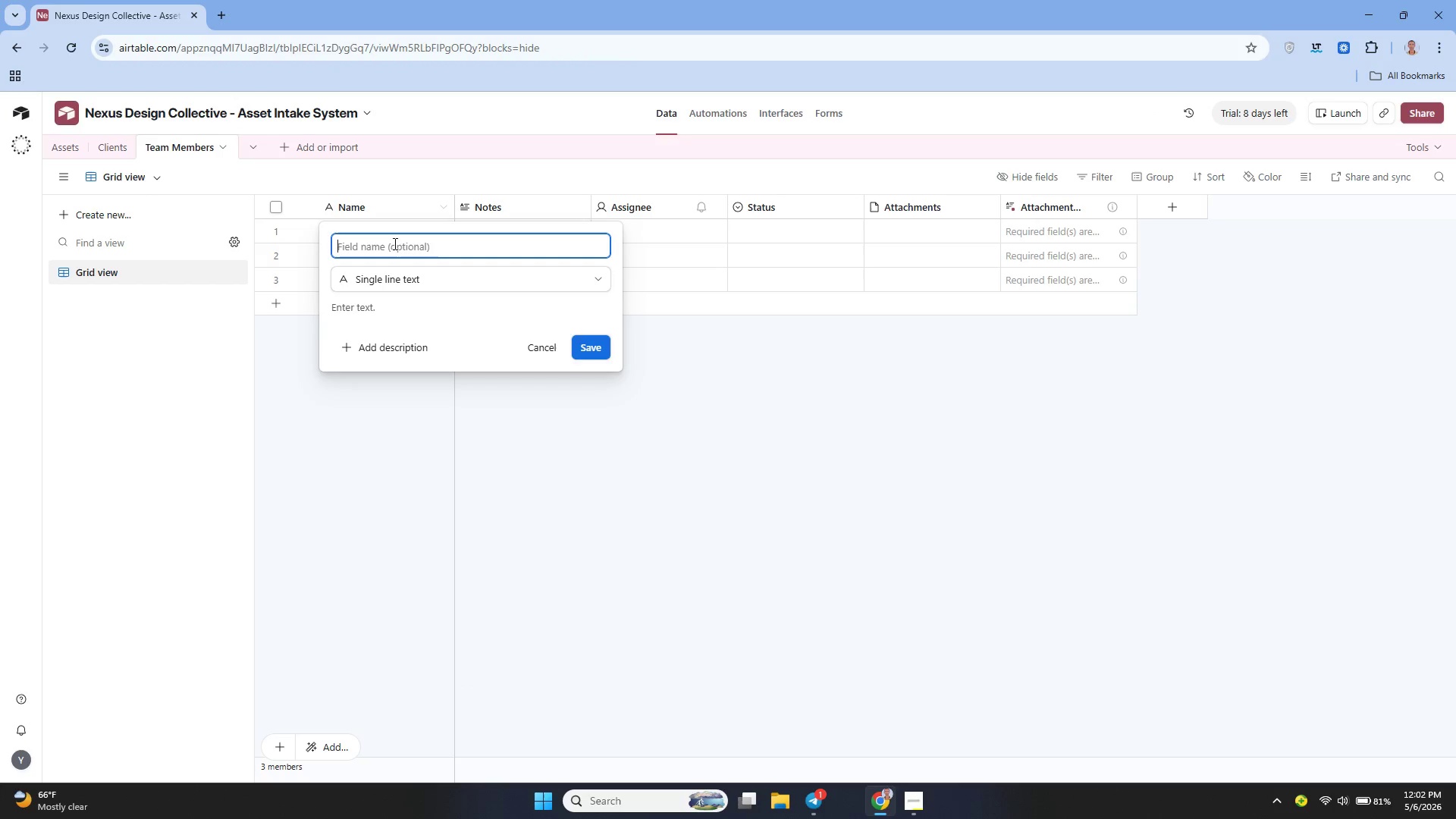 
key(Backspace)
 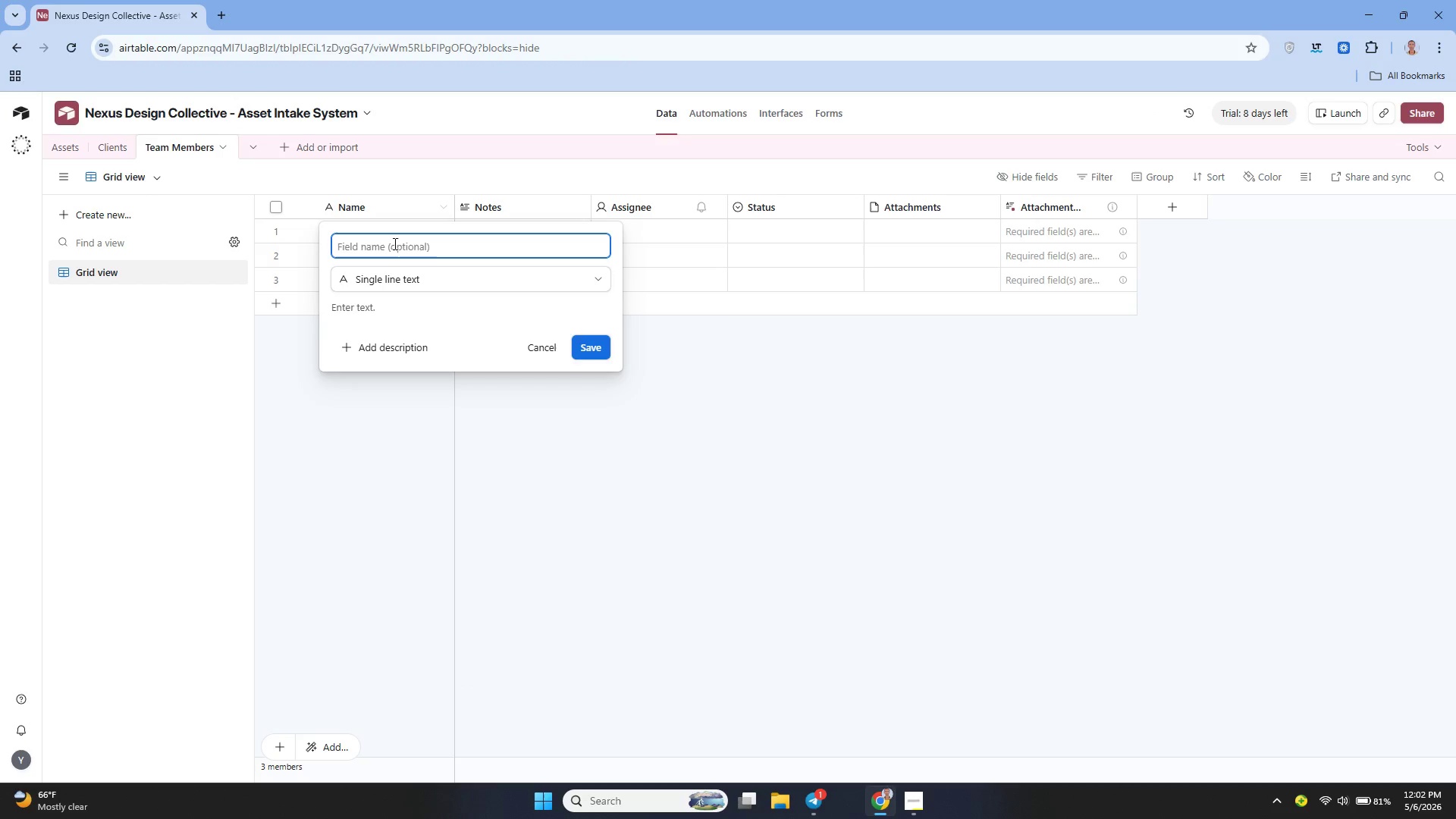 
type(Member ID)
 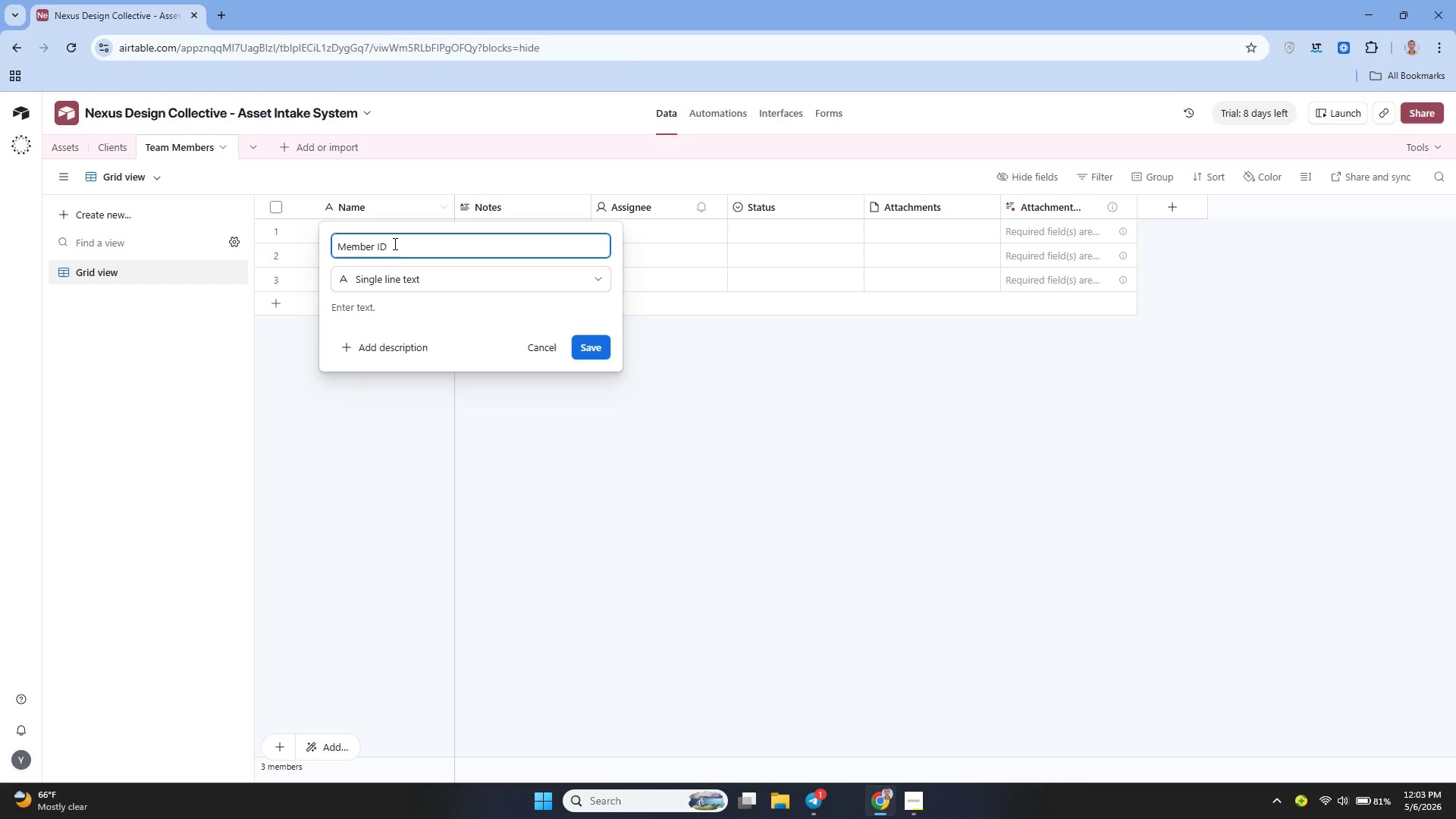 
left_click([596, 345])
 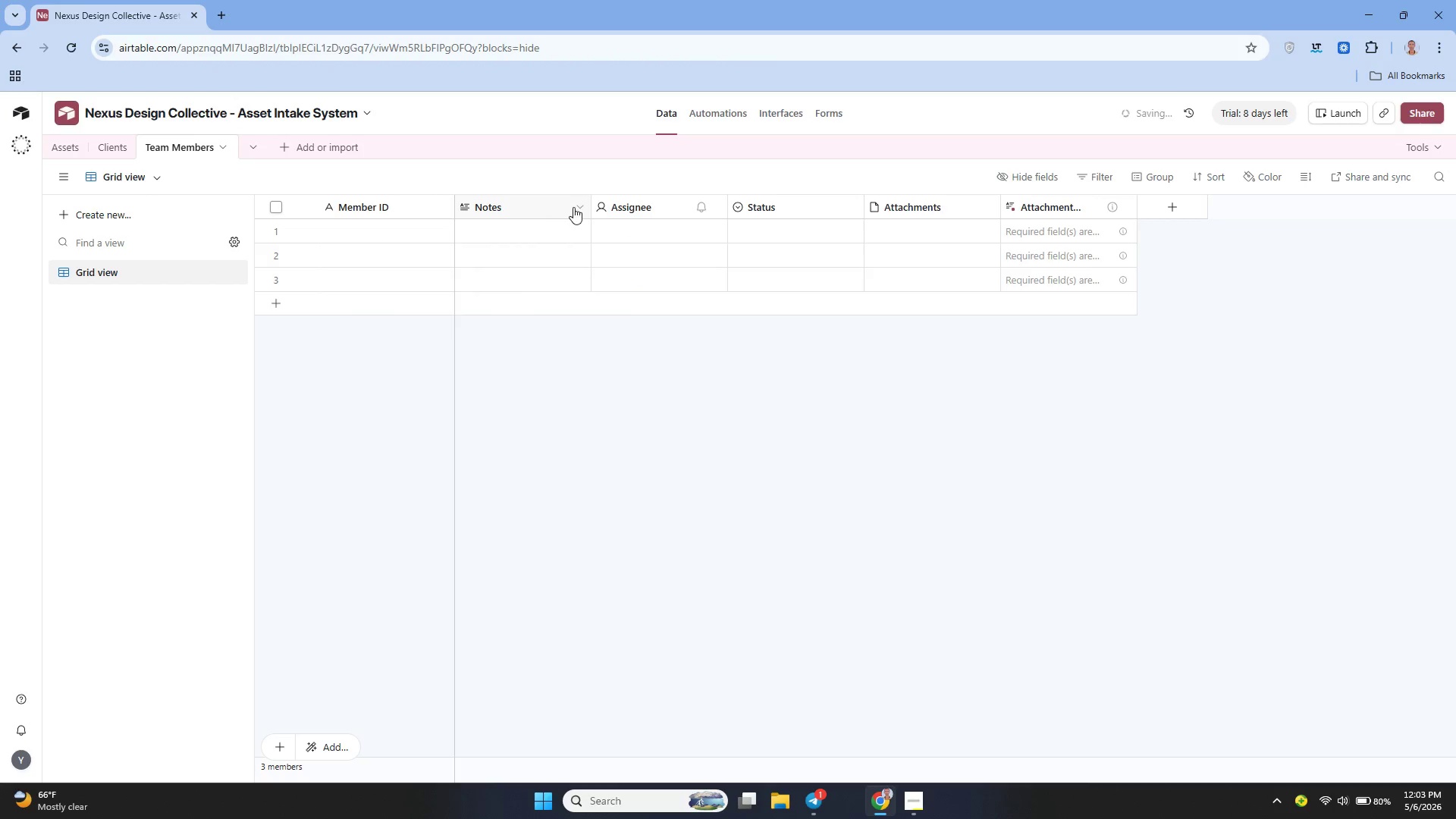 
left_click([576, 207])
 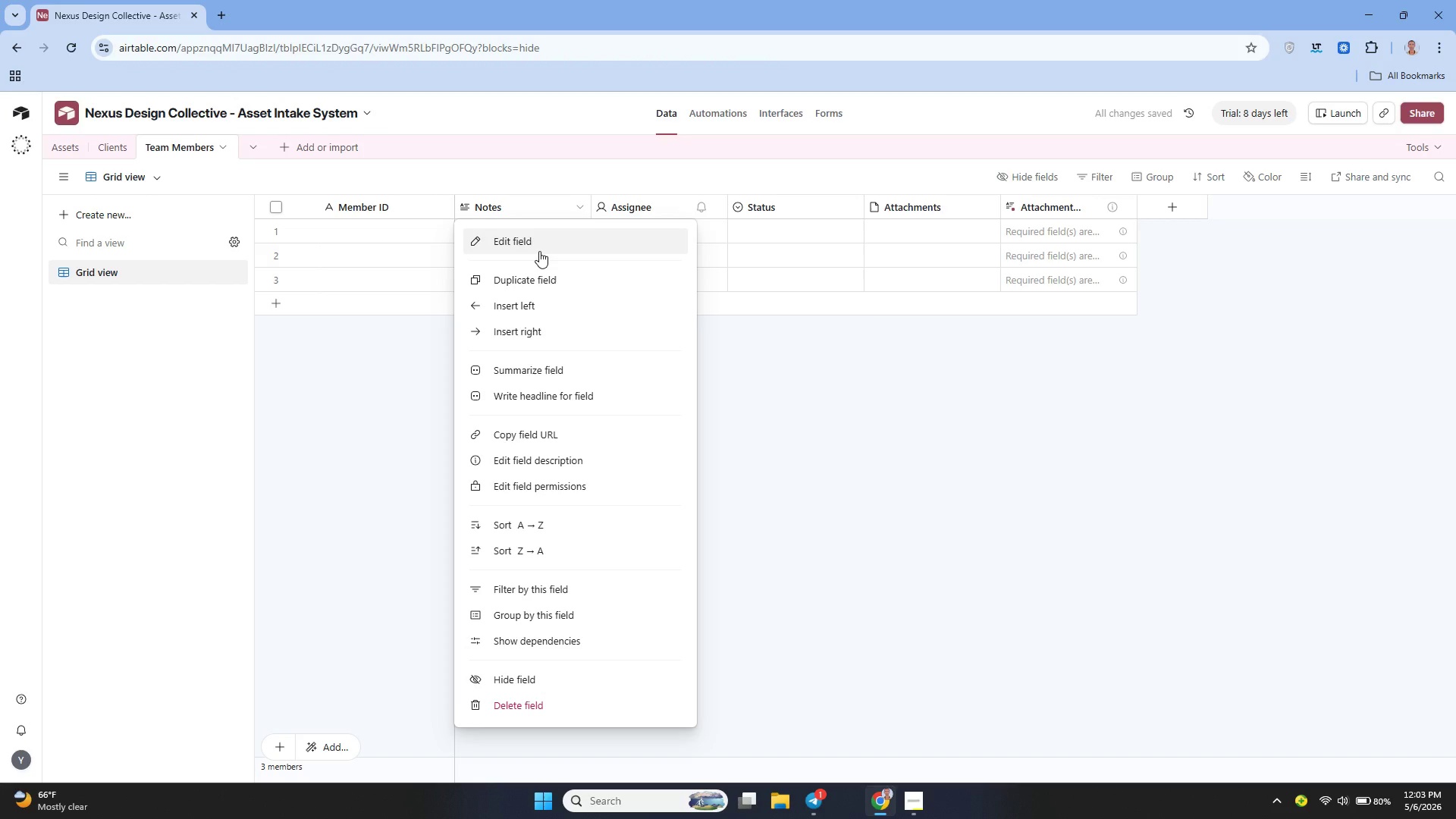 
left_click([539, 251])
 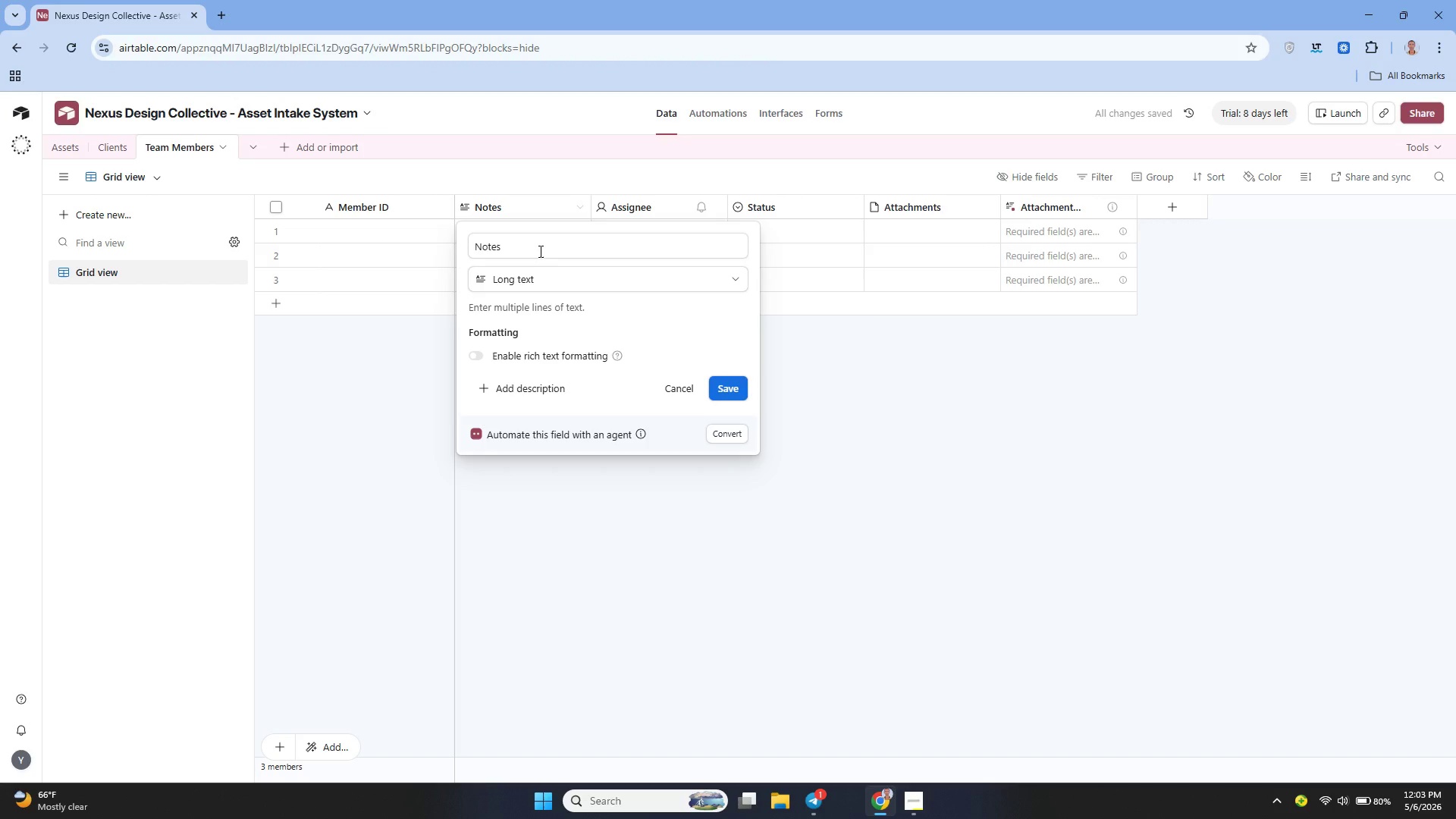 
key(Shift+M)
 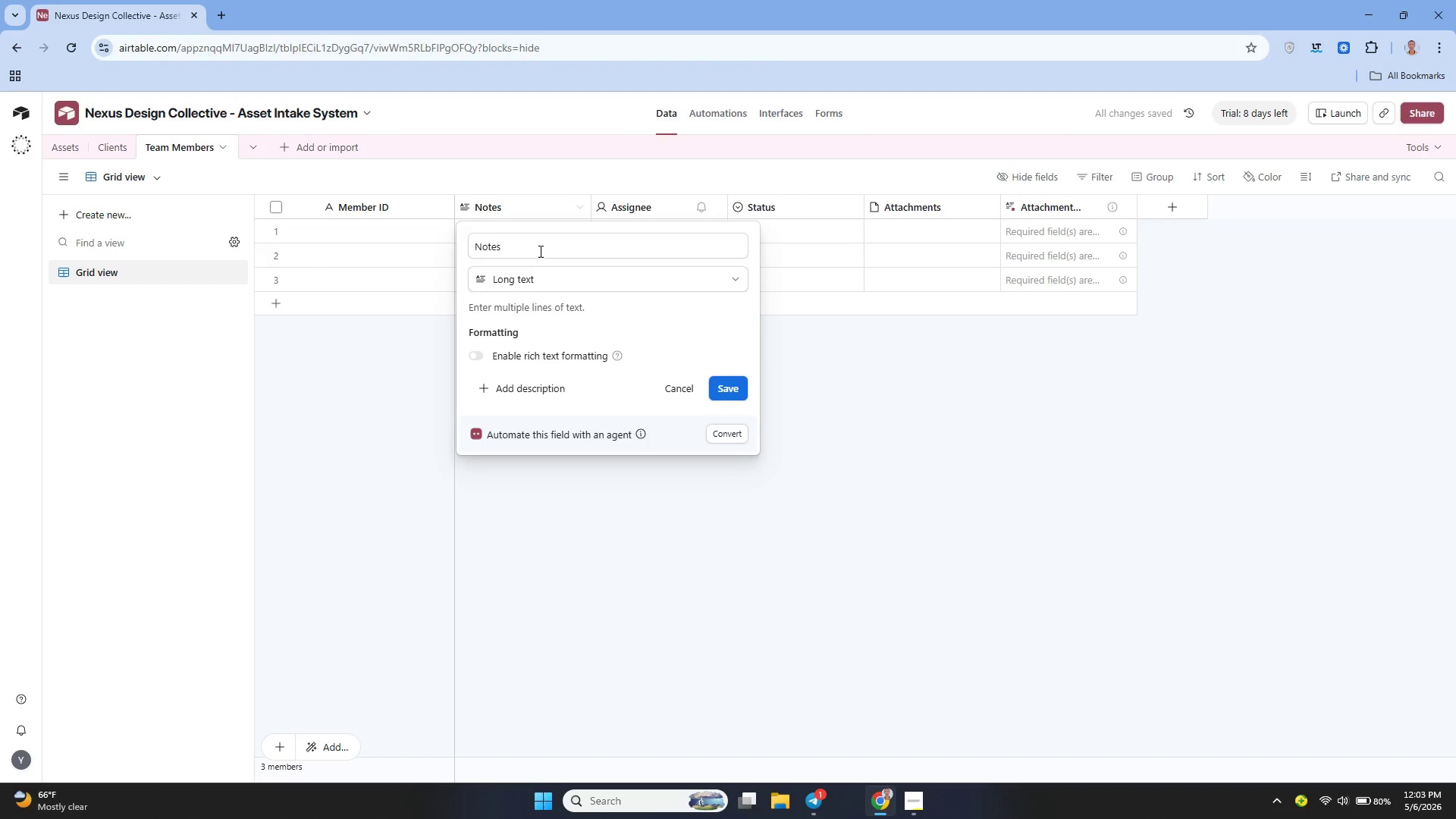 
left_click([539, 251])
 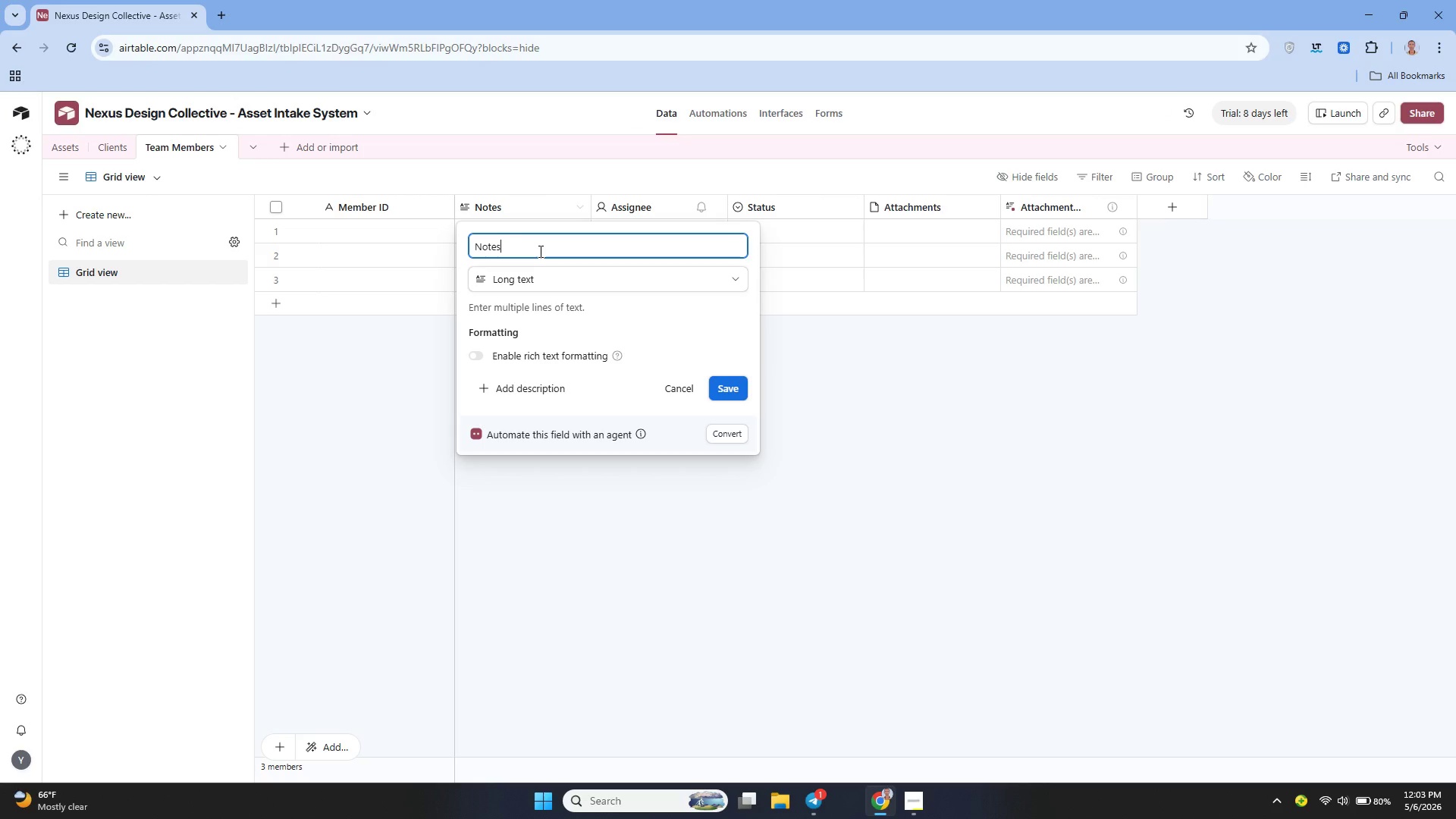 
type(MA)
 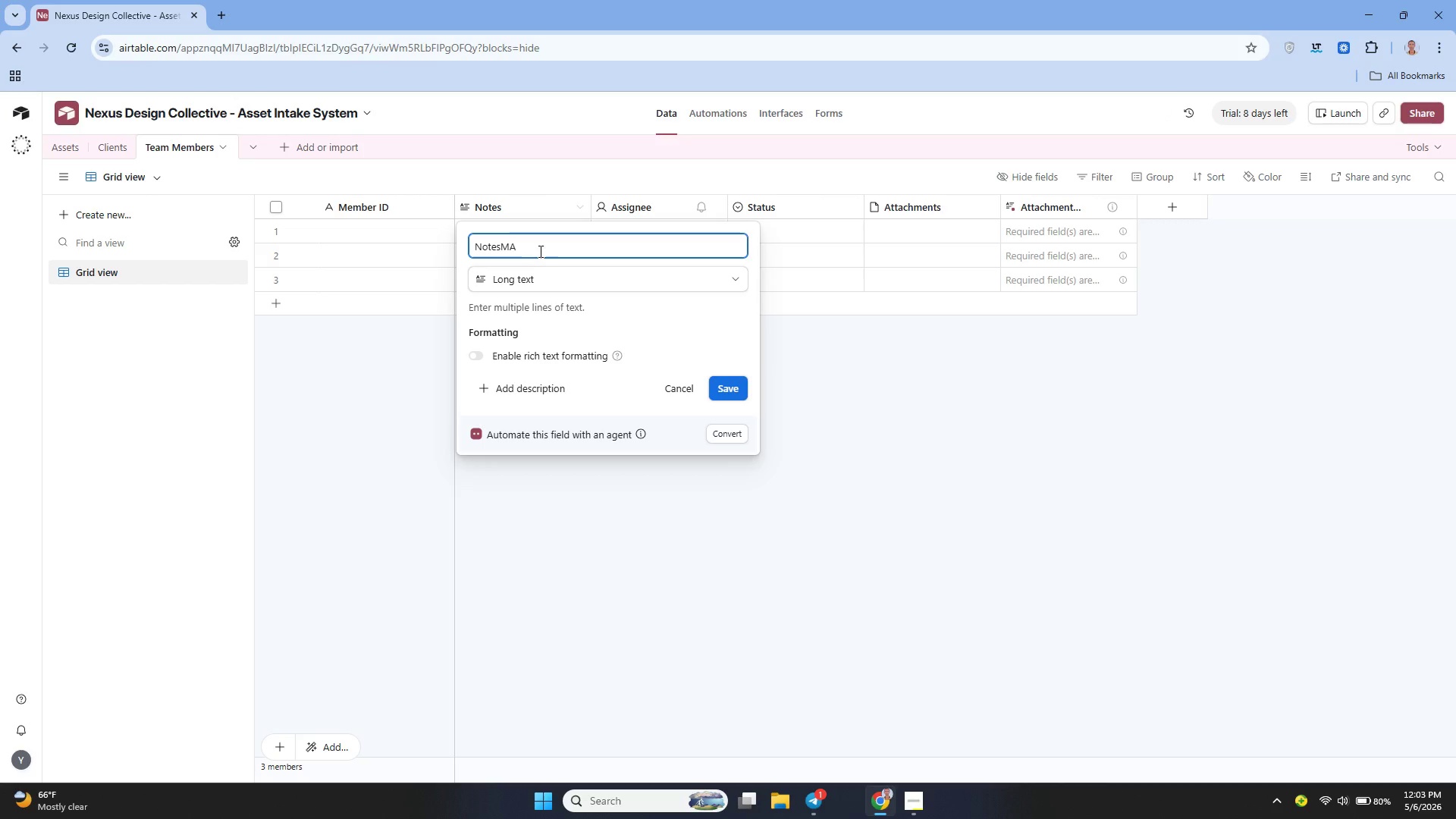 
 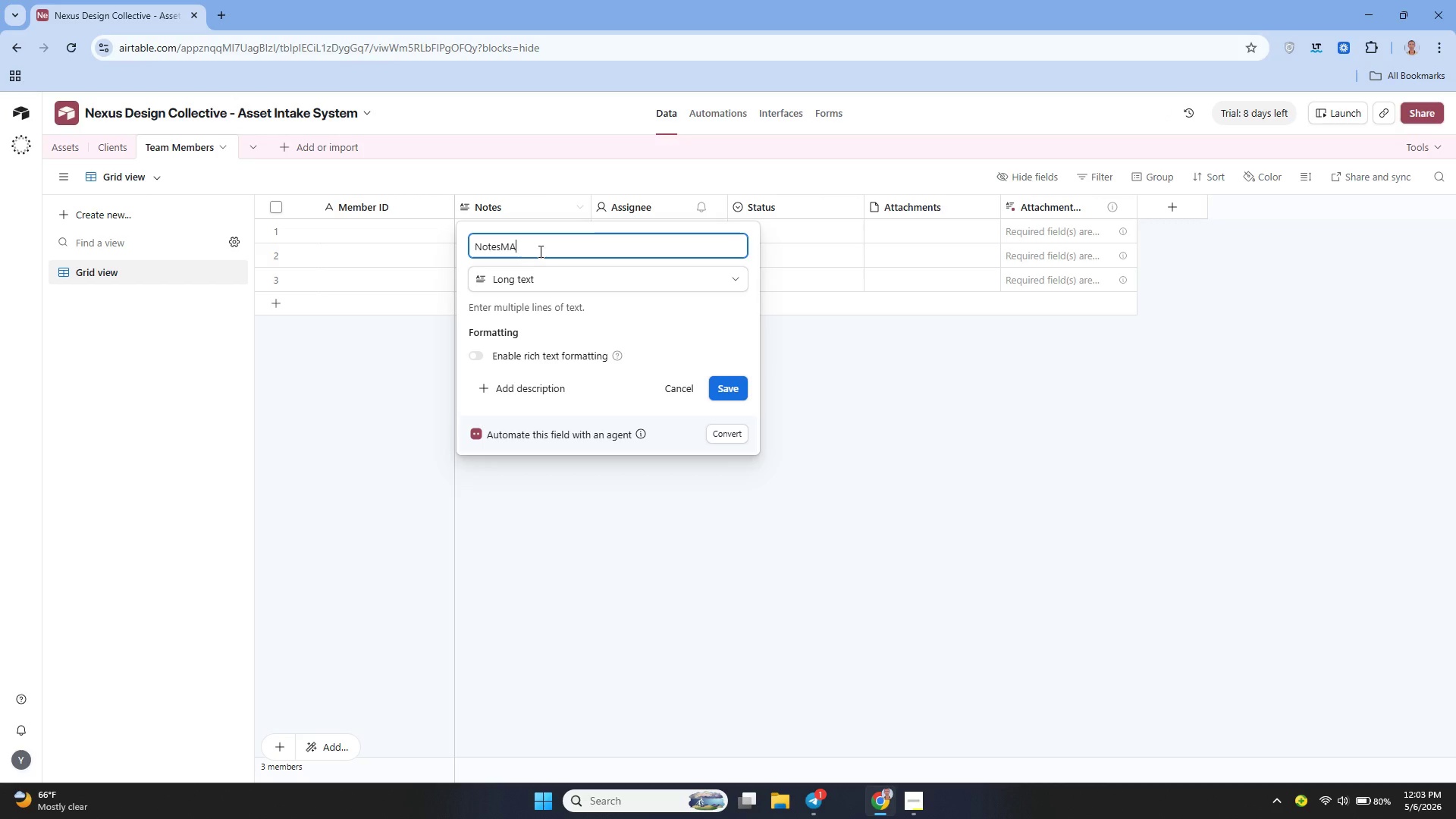 
hold_key(key=ShiftLeft, duration=0.31)
 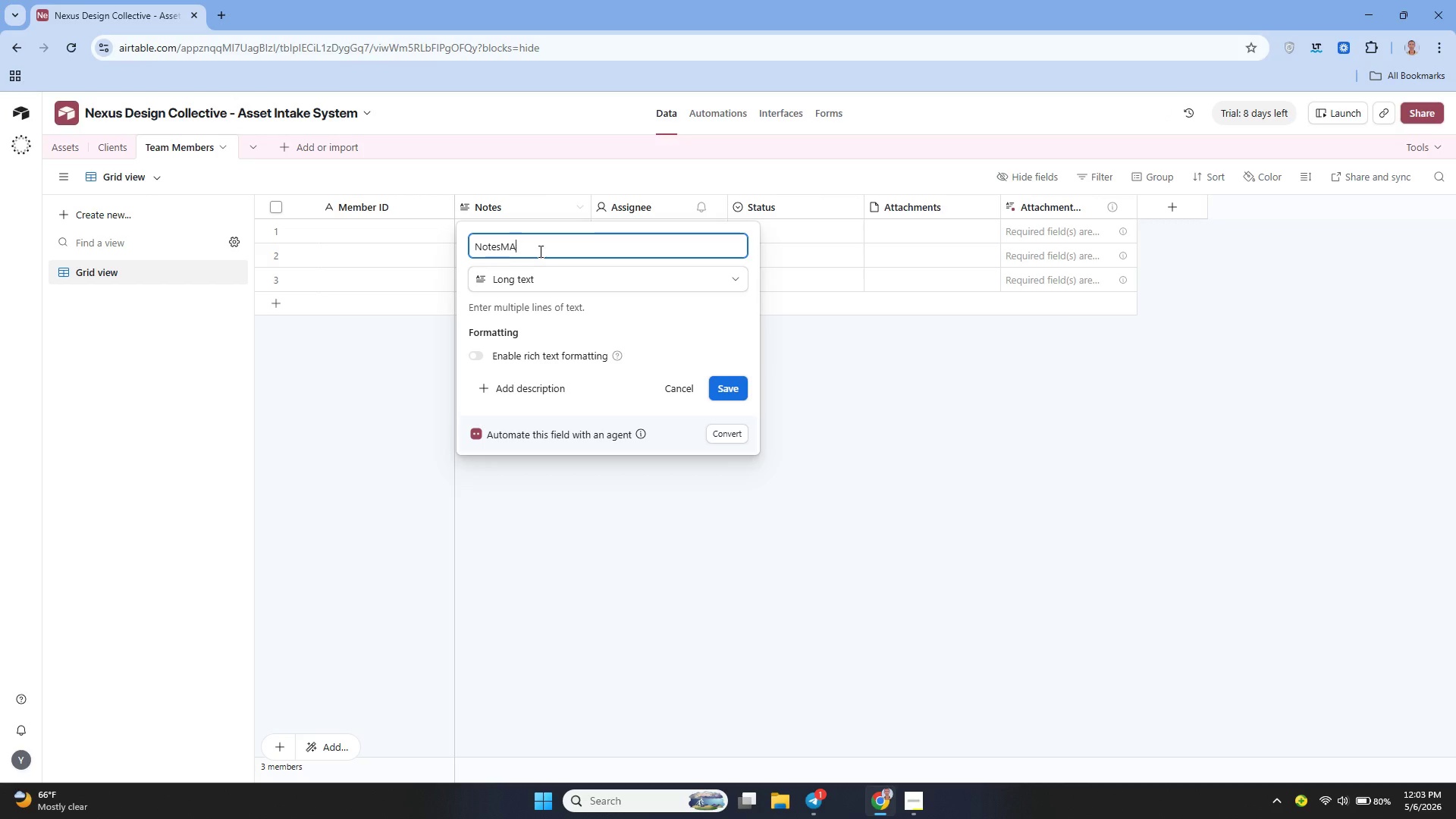 
key(Control+A)
 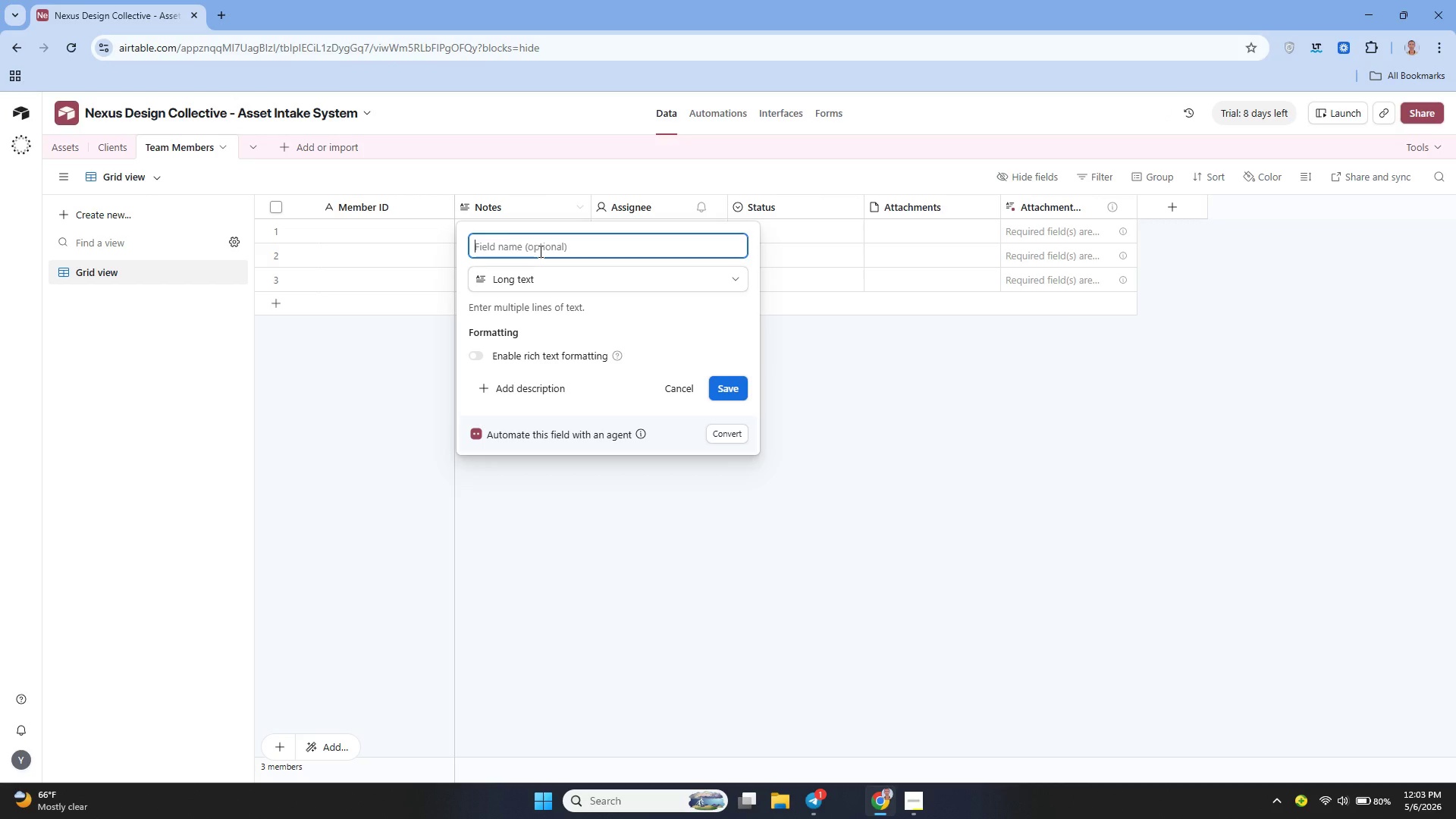 
key(Backspace)
type(Member)
key(Backspace)
type(r n)
key(Backspace)
type(Name)
 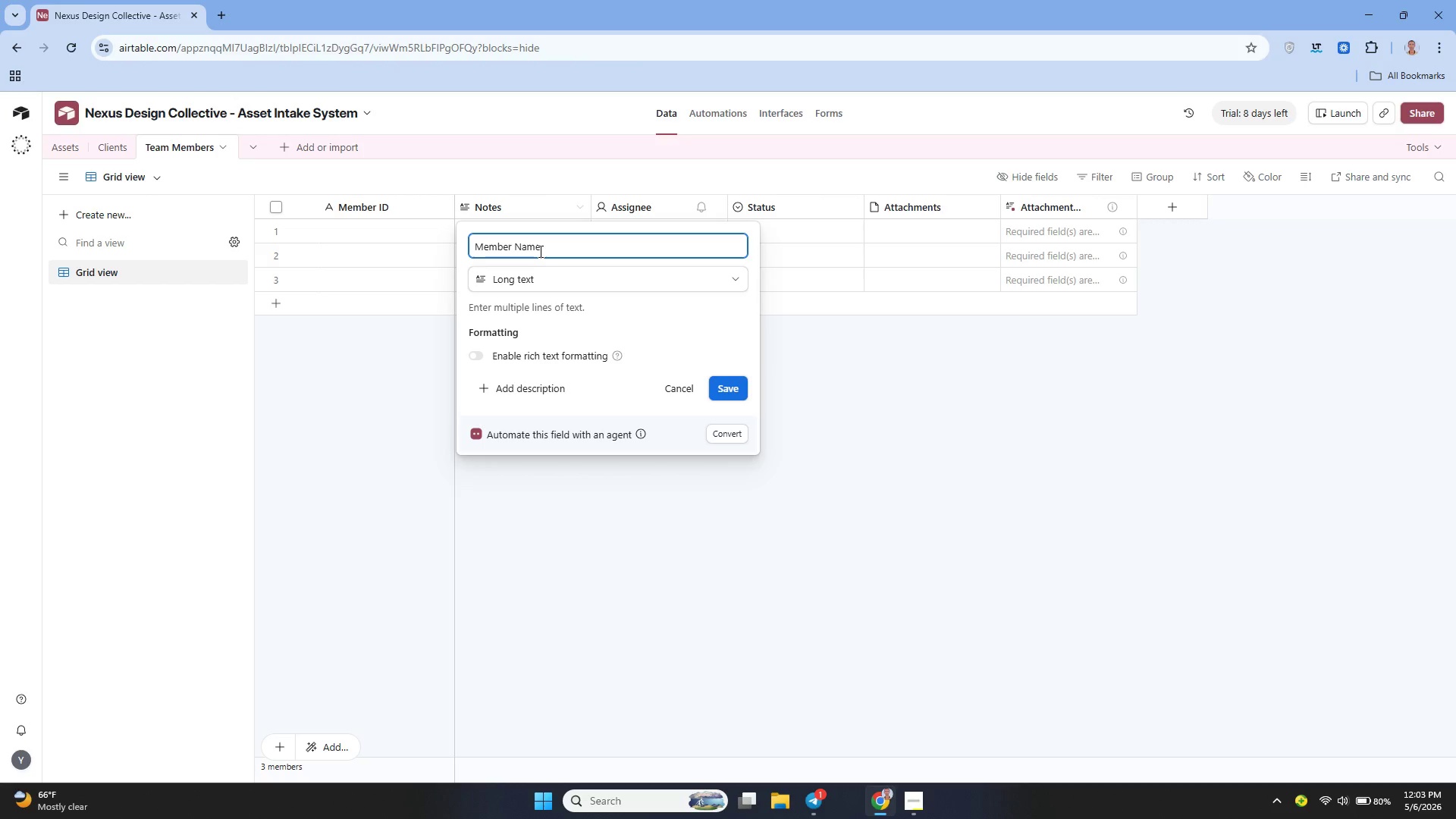 
left_click([591, 283])
 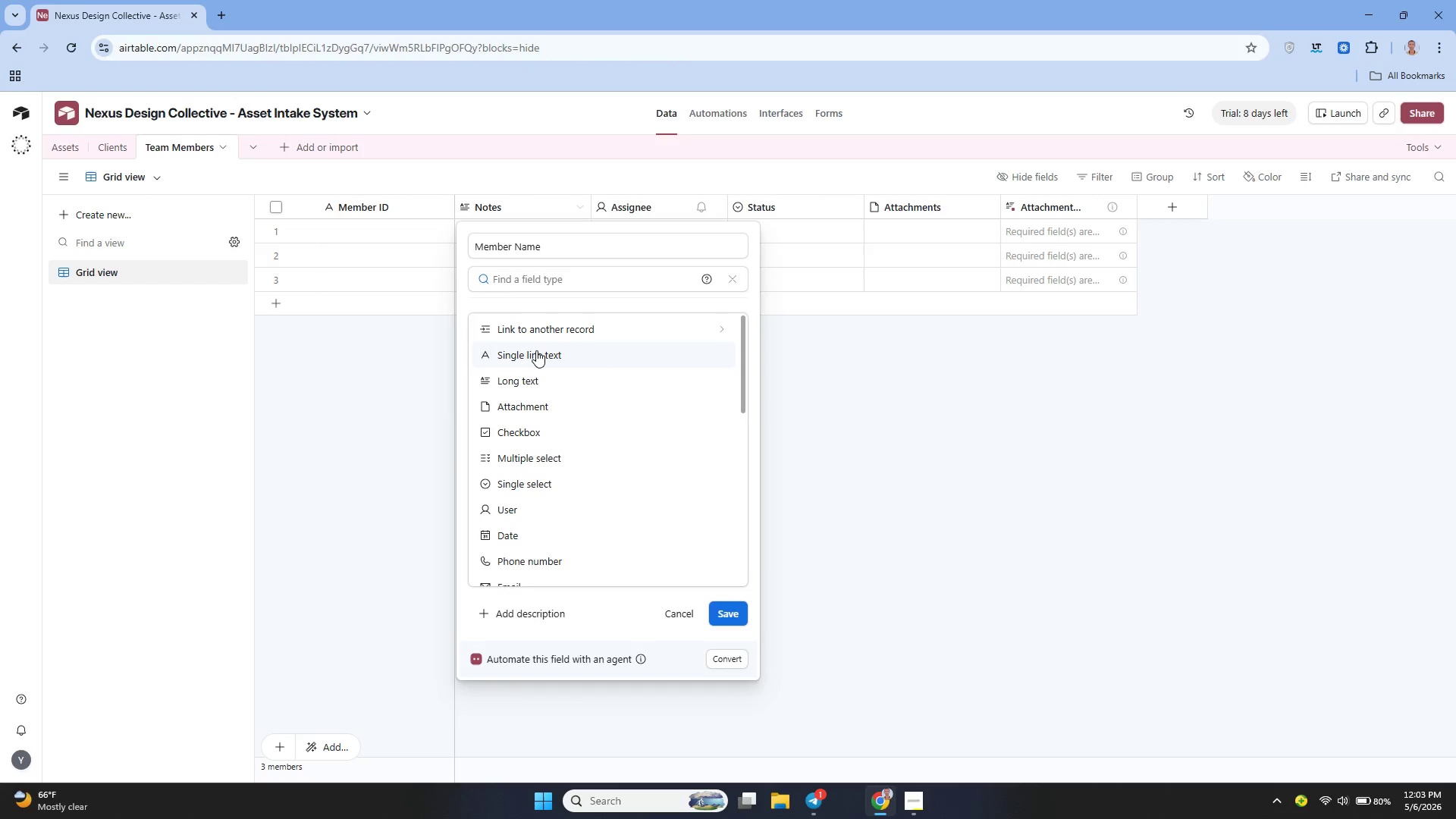 
left_click([536, 350])
 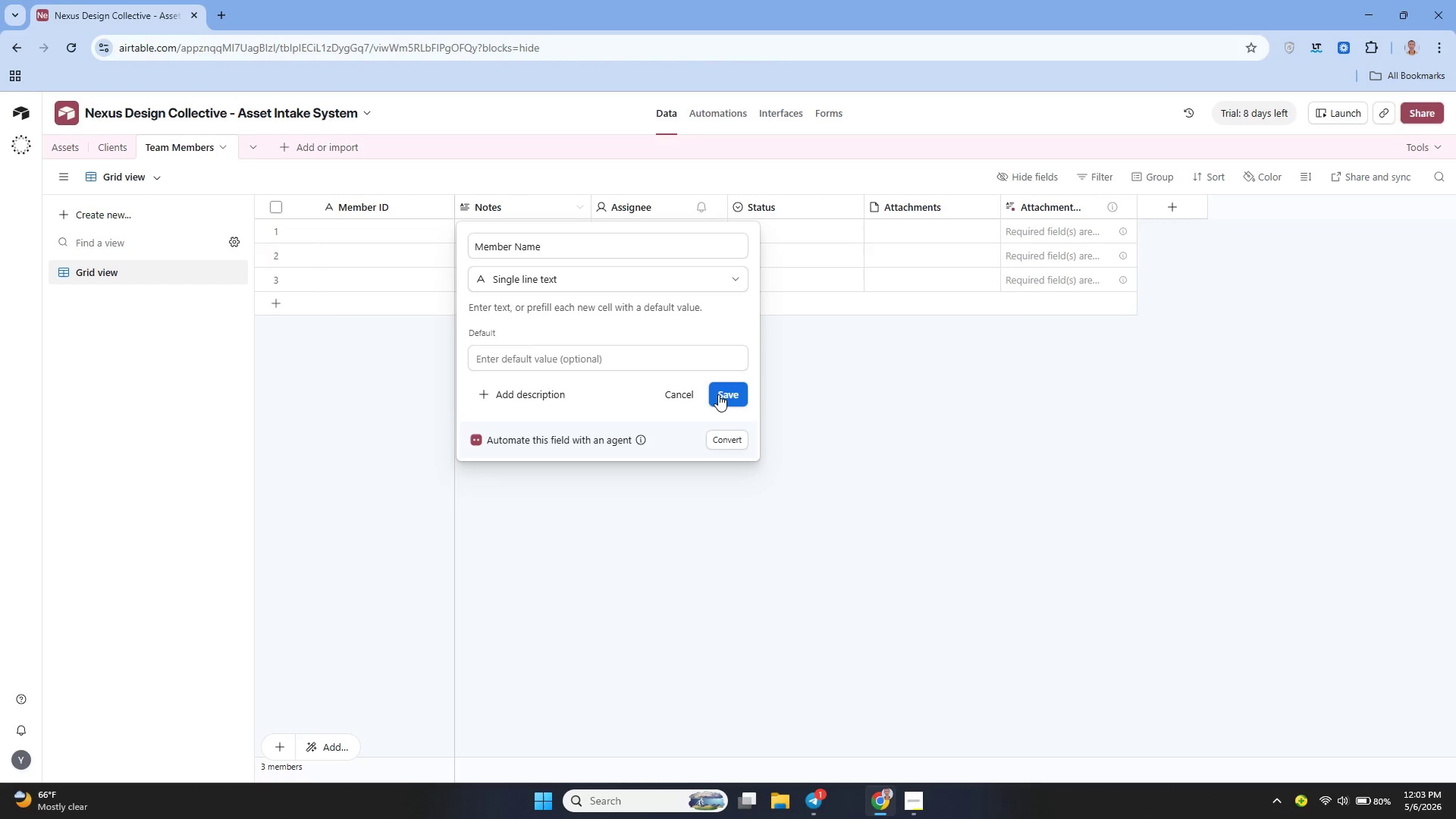 
left_click([725, 387])
 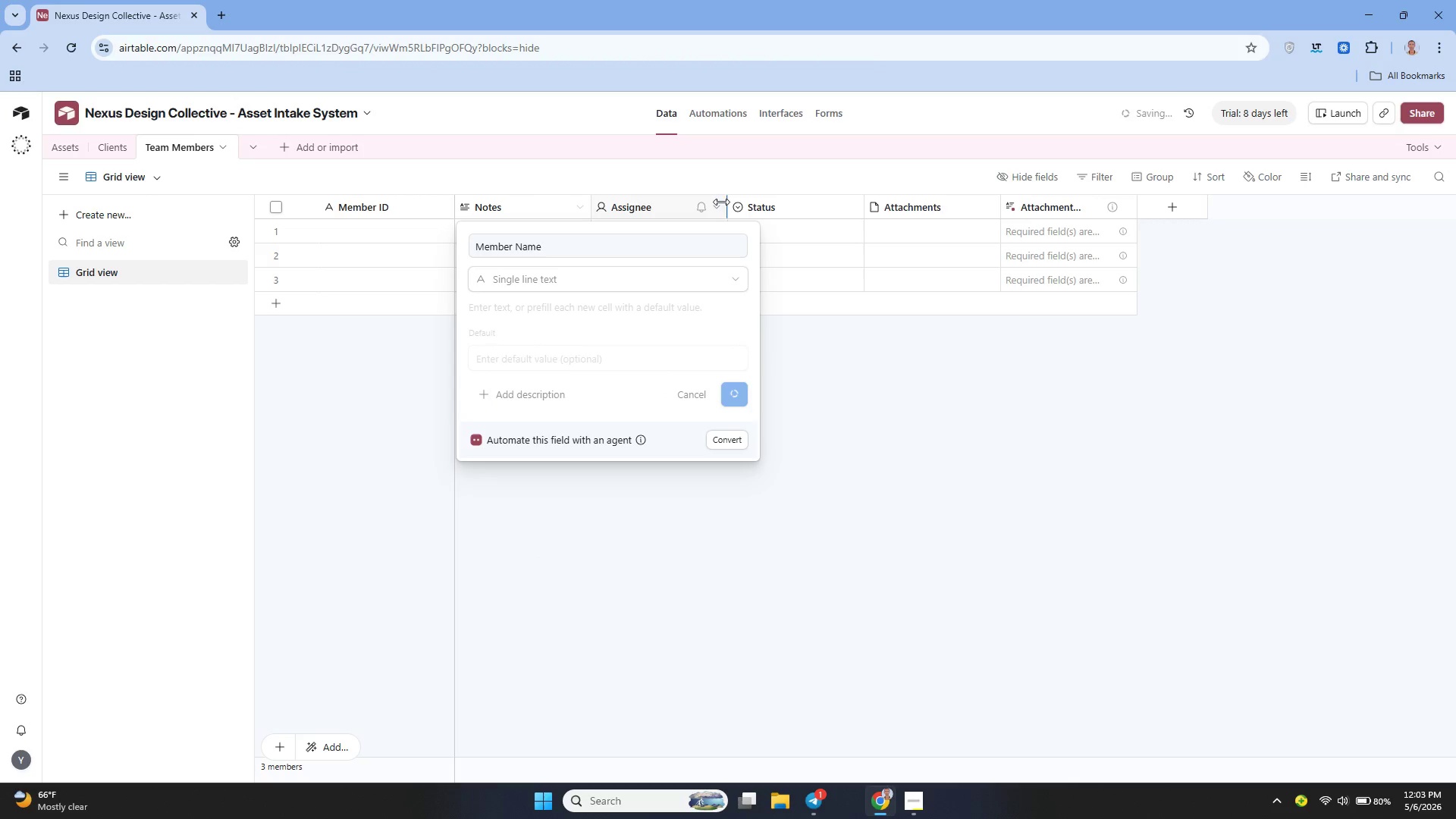 
left_click([720, 204])
 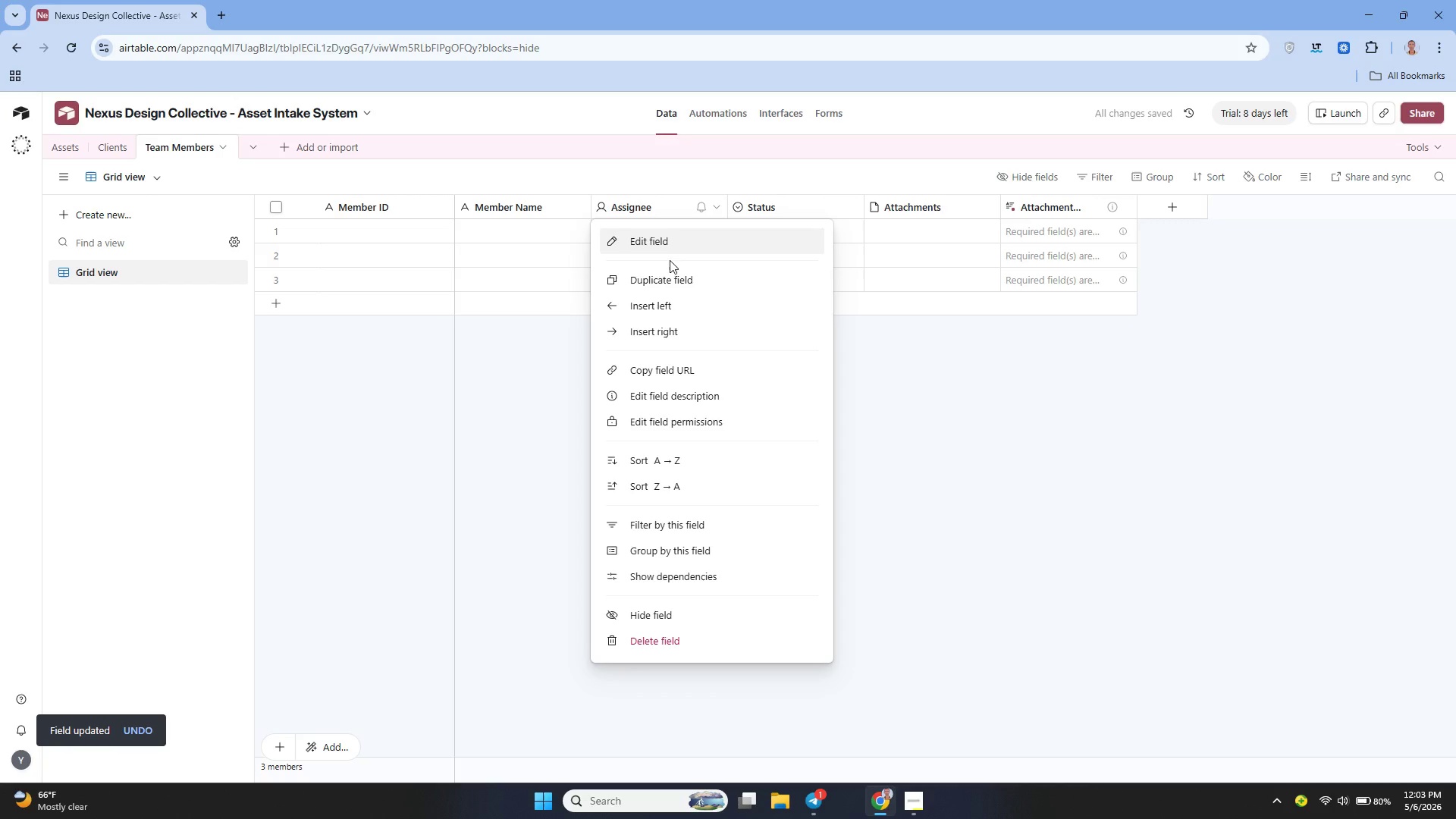 
left_click([660, 248])
 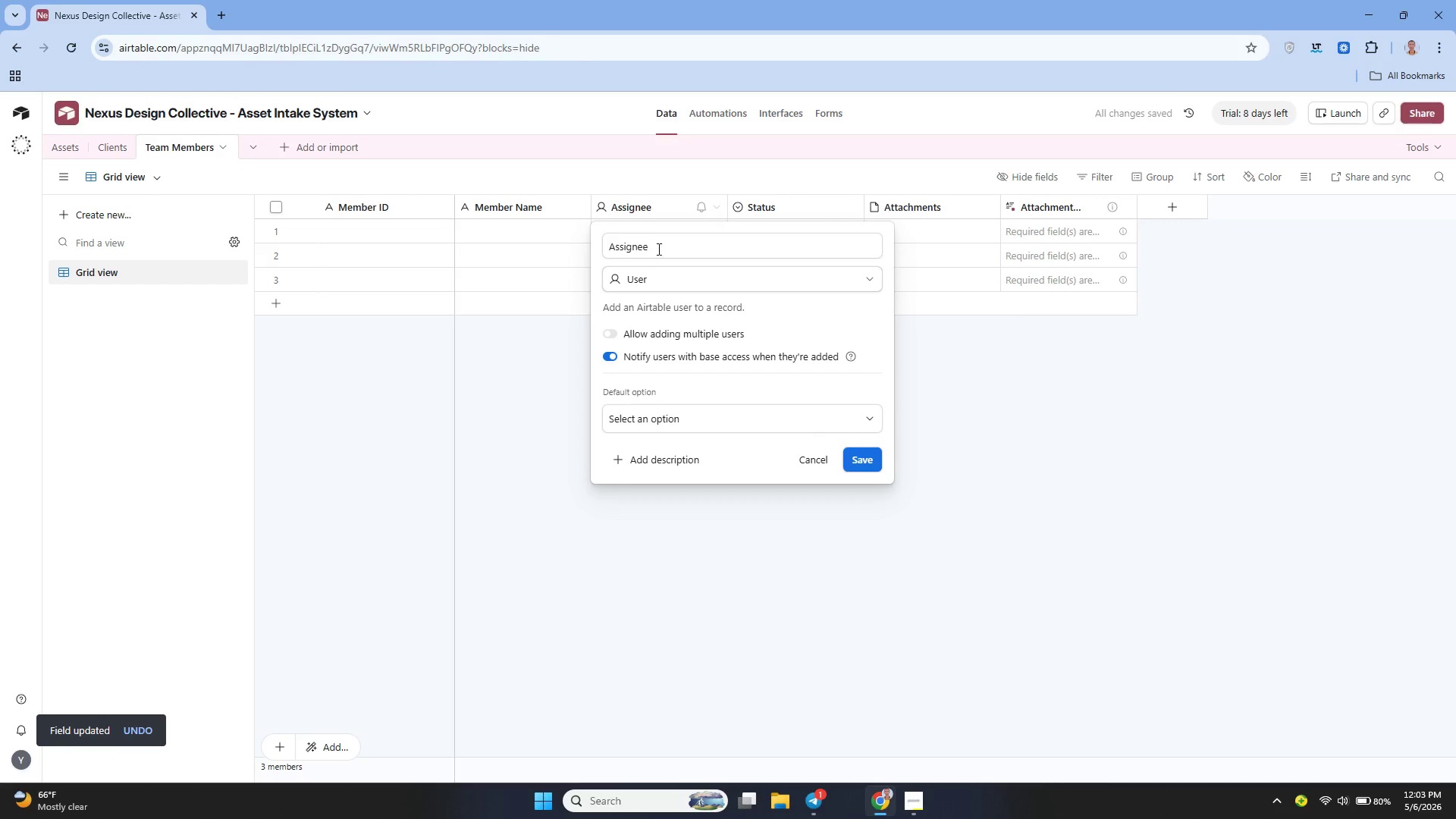 
left_click([655, 243])
 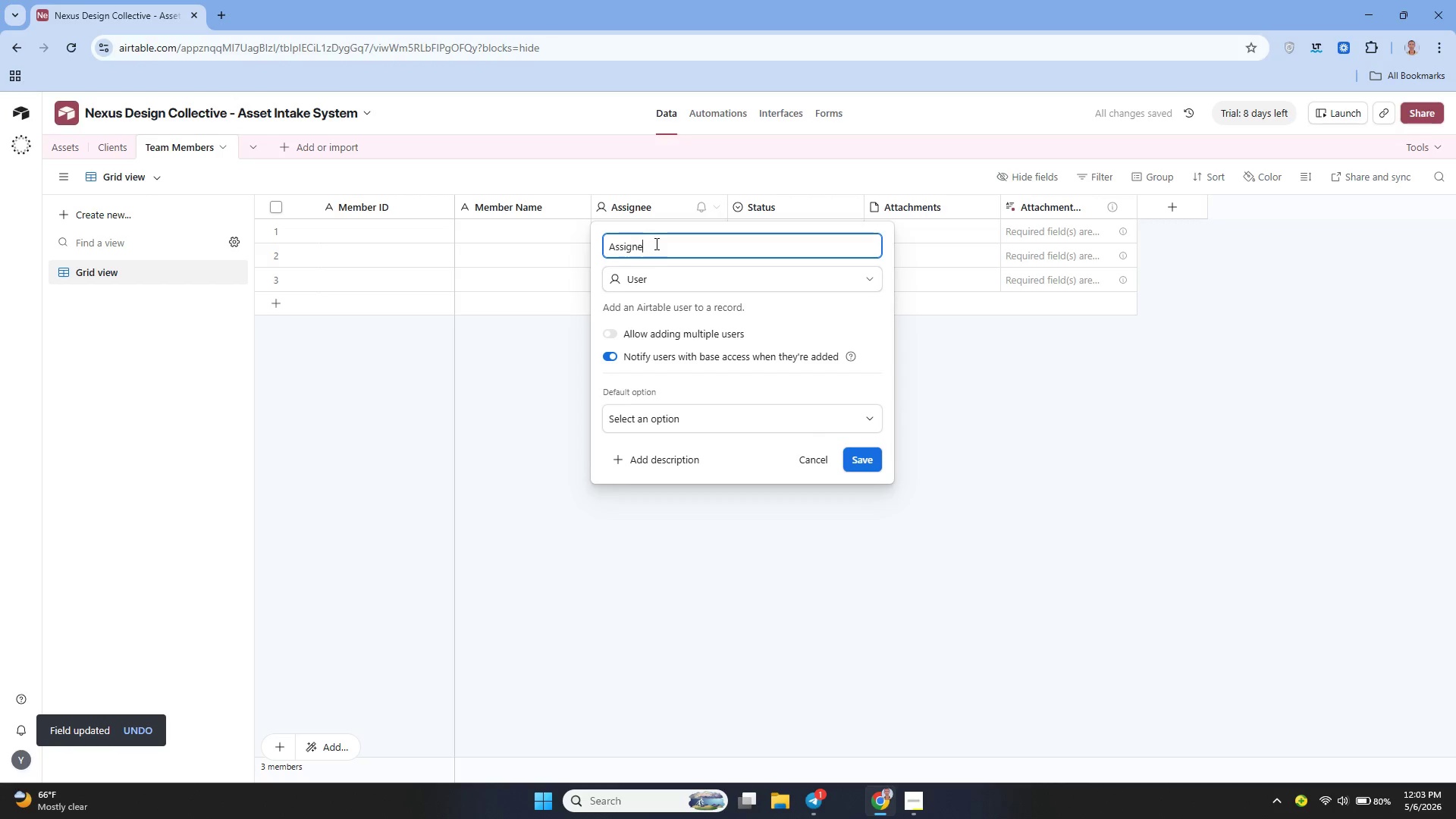 
key(Backspace)
key(Backspace)
key(Backspace)
key(Backspace)
key(Backspace)
key(Backspace)
key(Backspace)
key(Backspace)
type(ROle)
 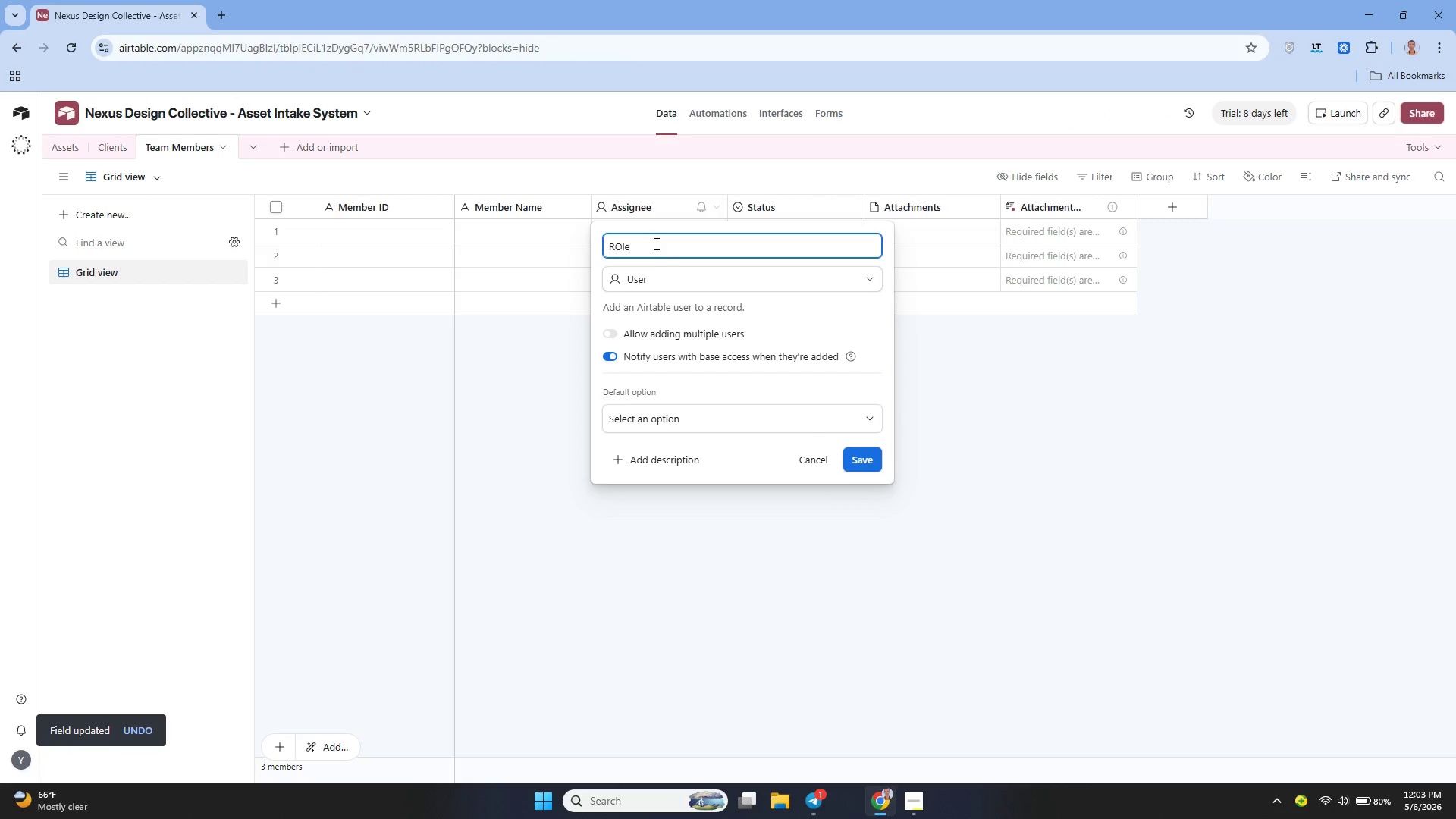 
key(Backspace)
key(Backspace)
key(Backspace)
type(ole)
 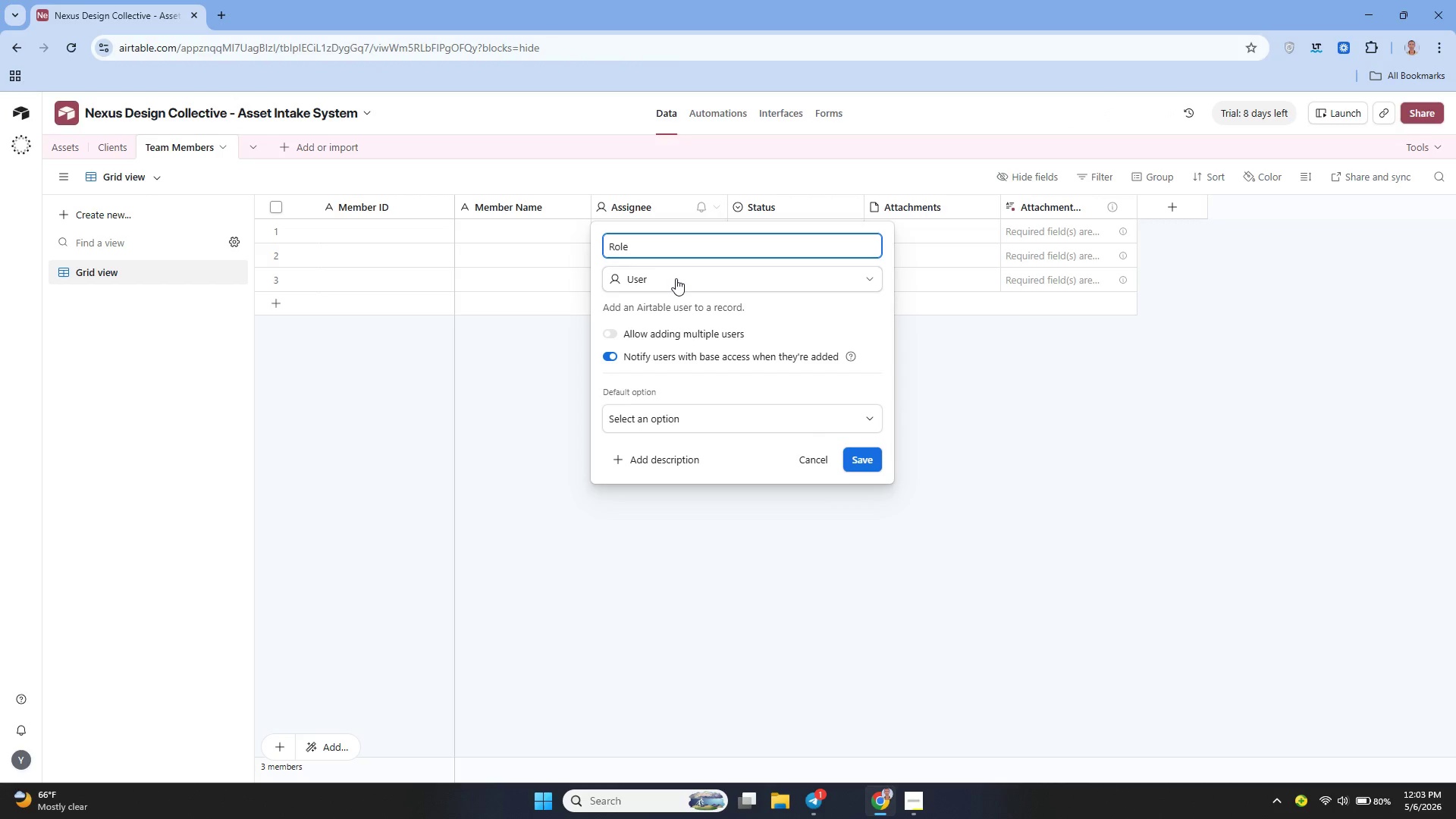 
left_click([676, 278])
 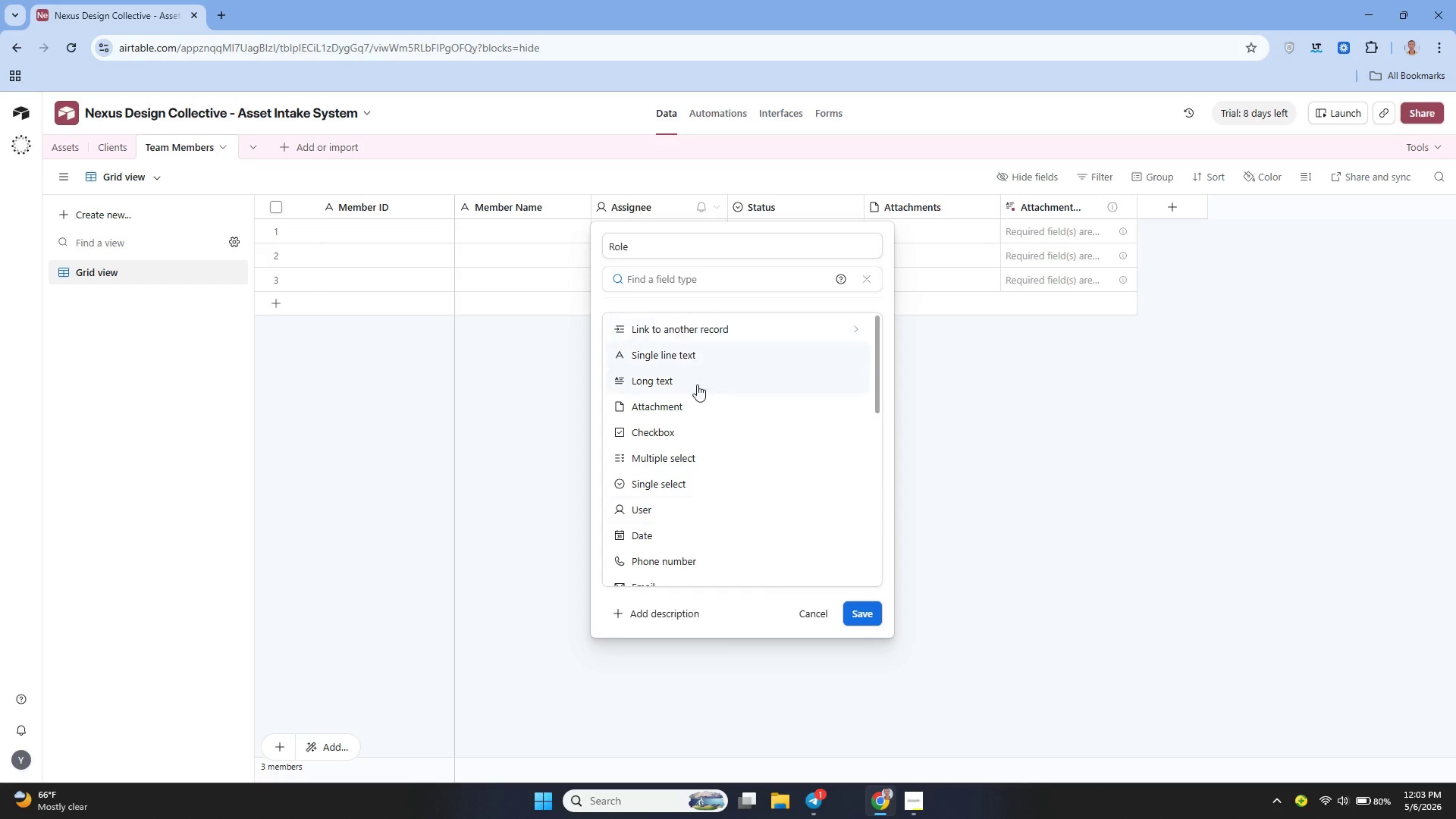 
left_click([693, 479])
 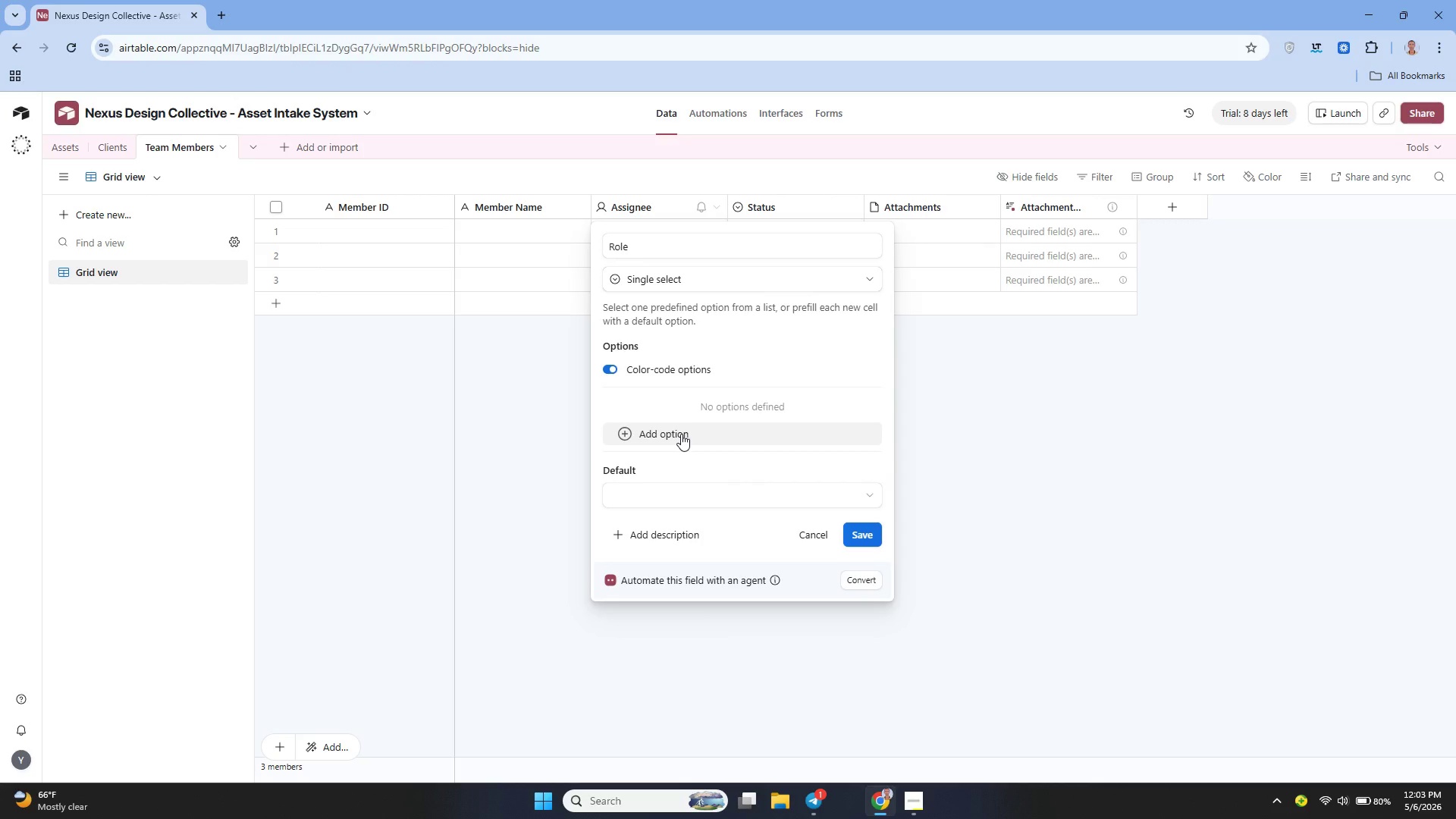 
left_click([681, 434])
 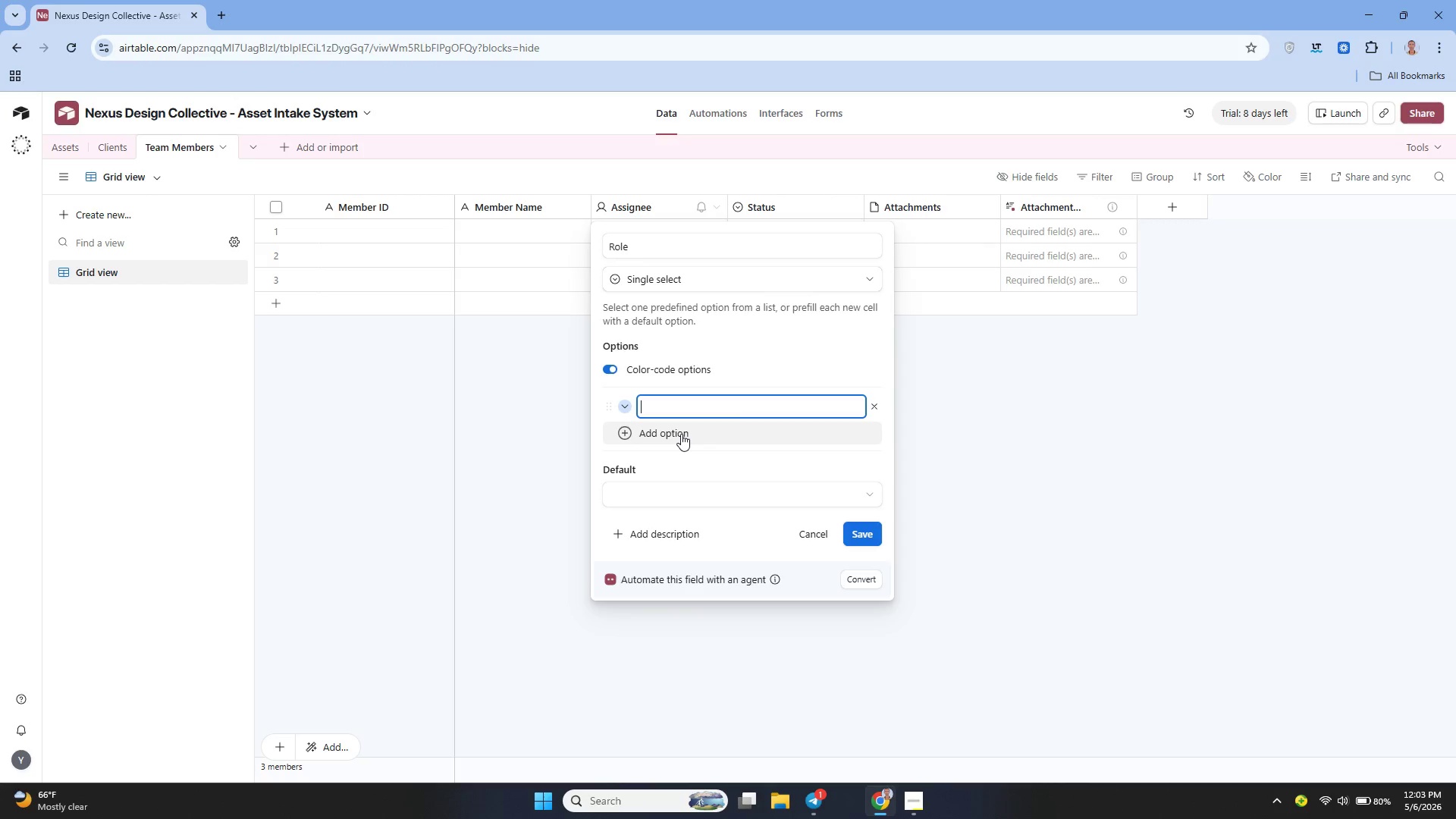 
type(Developer)
 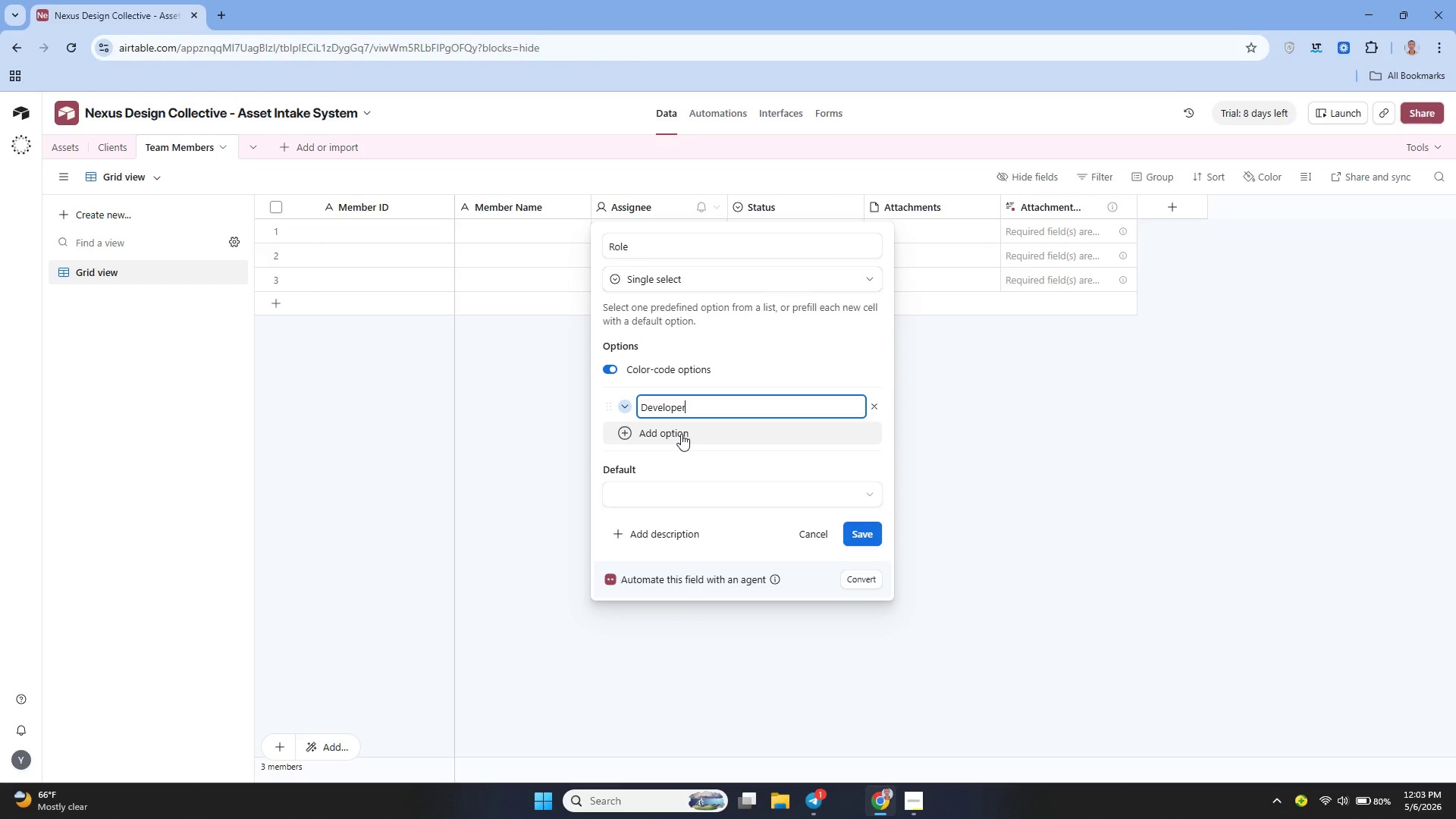 
left_click([681, 434])
 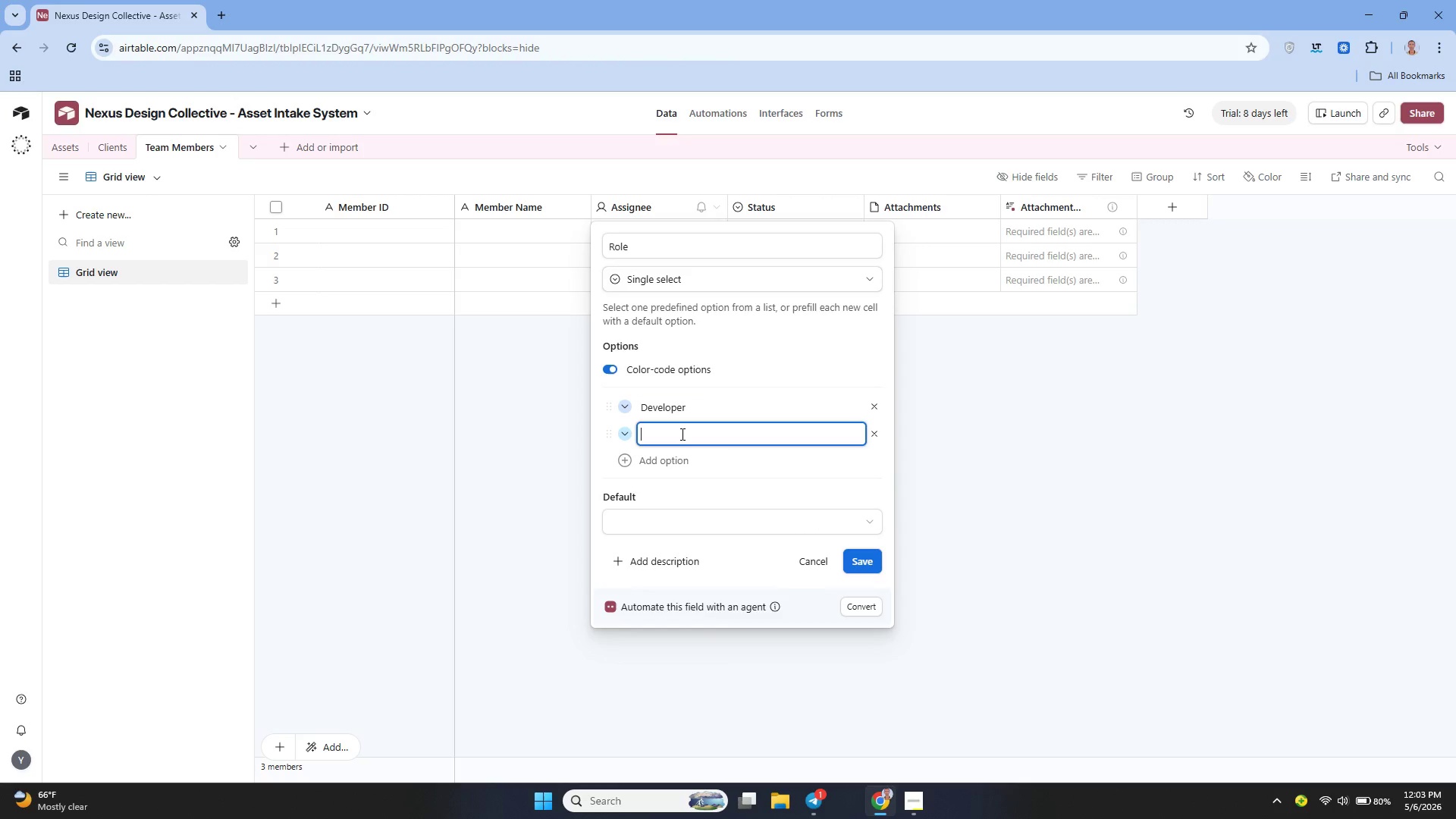 
type(Project Manager)
 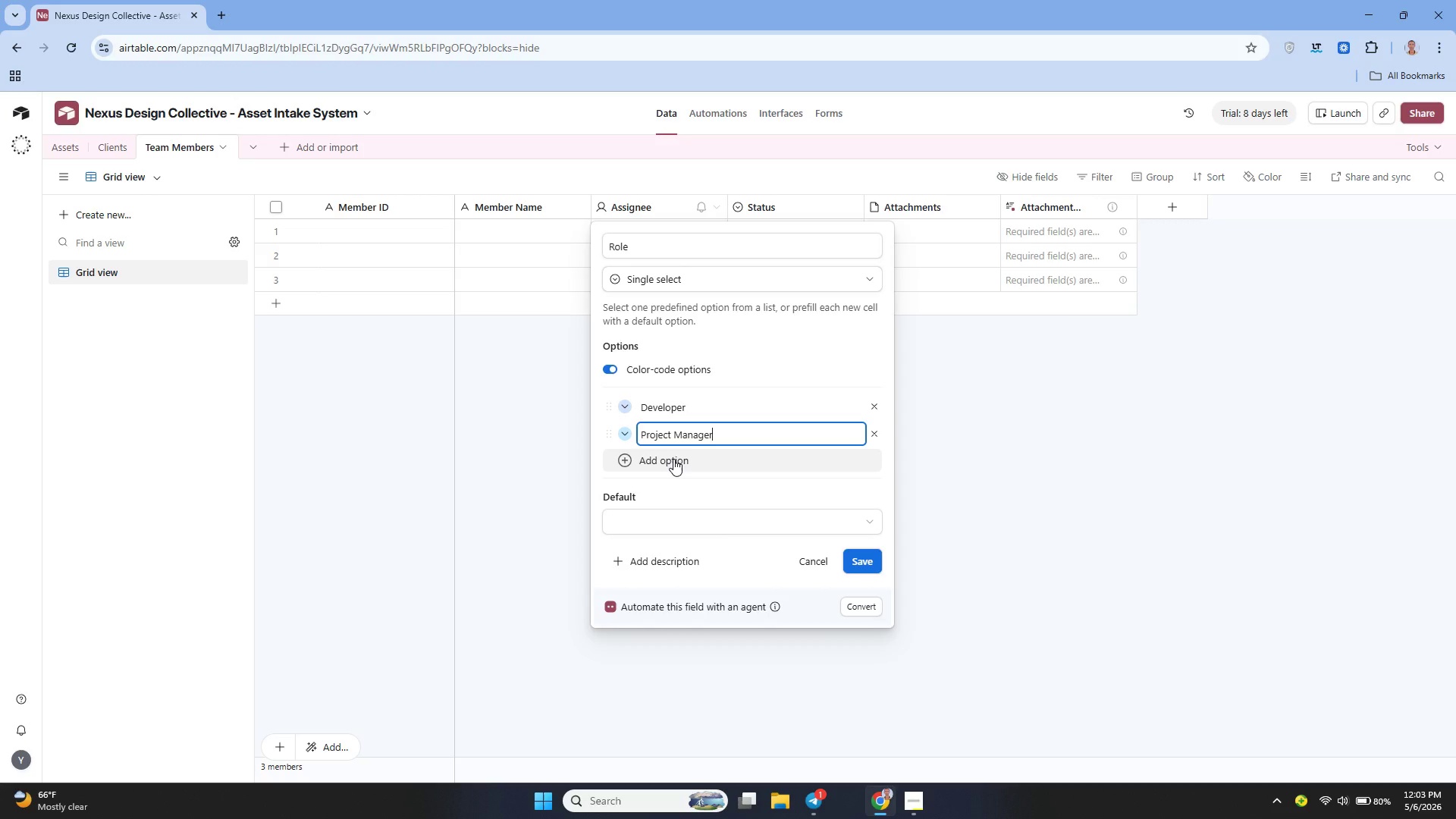 
left_click([673, 459])
 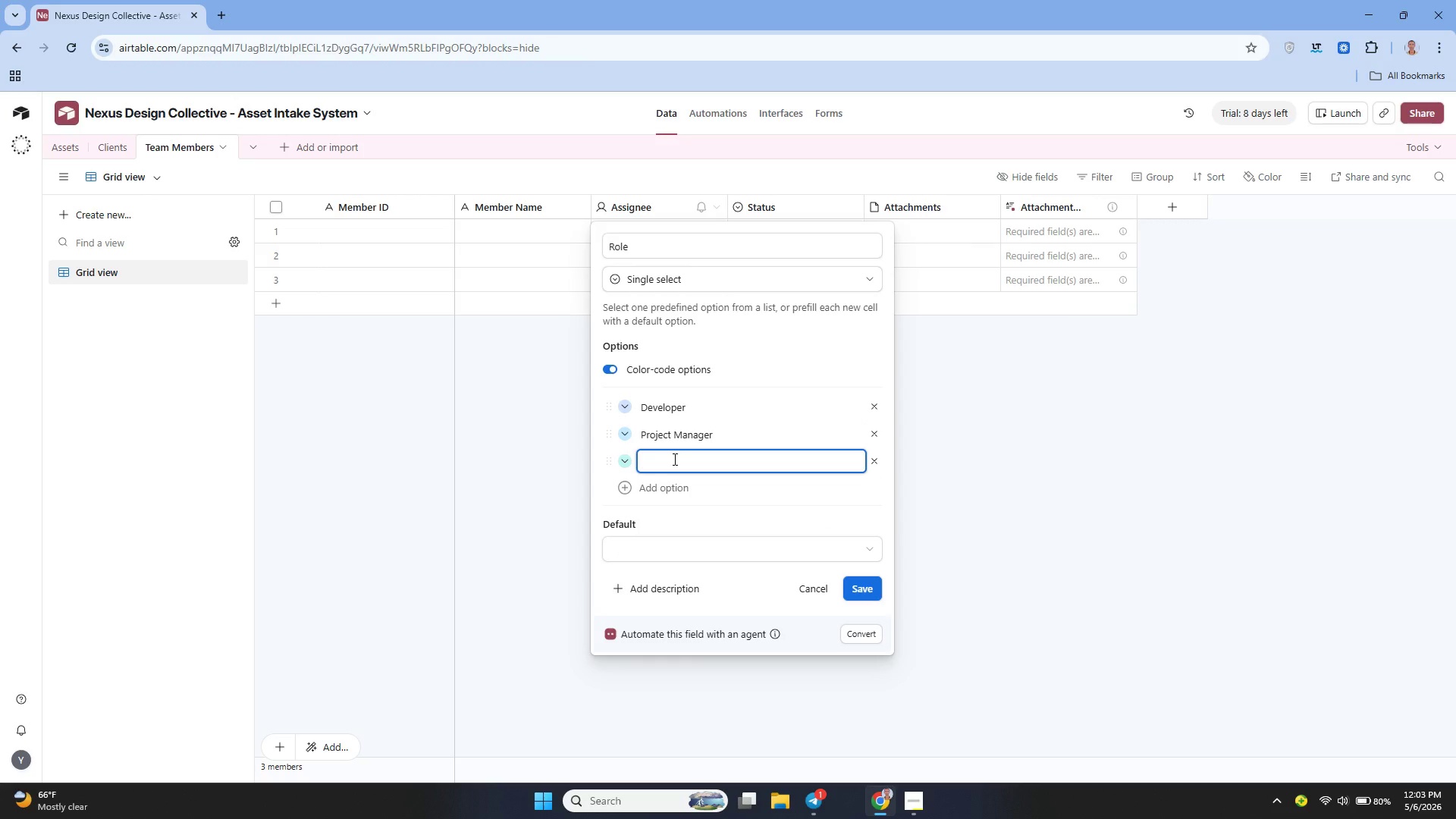 
type(QA)
 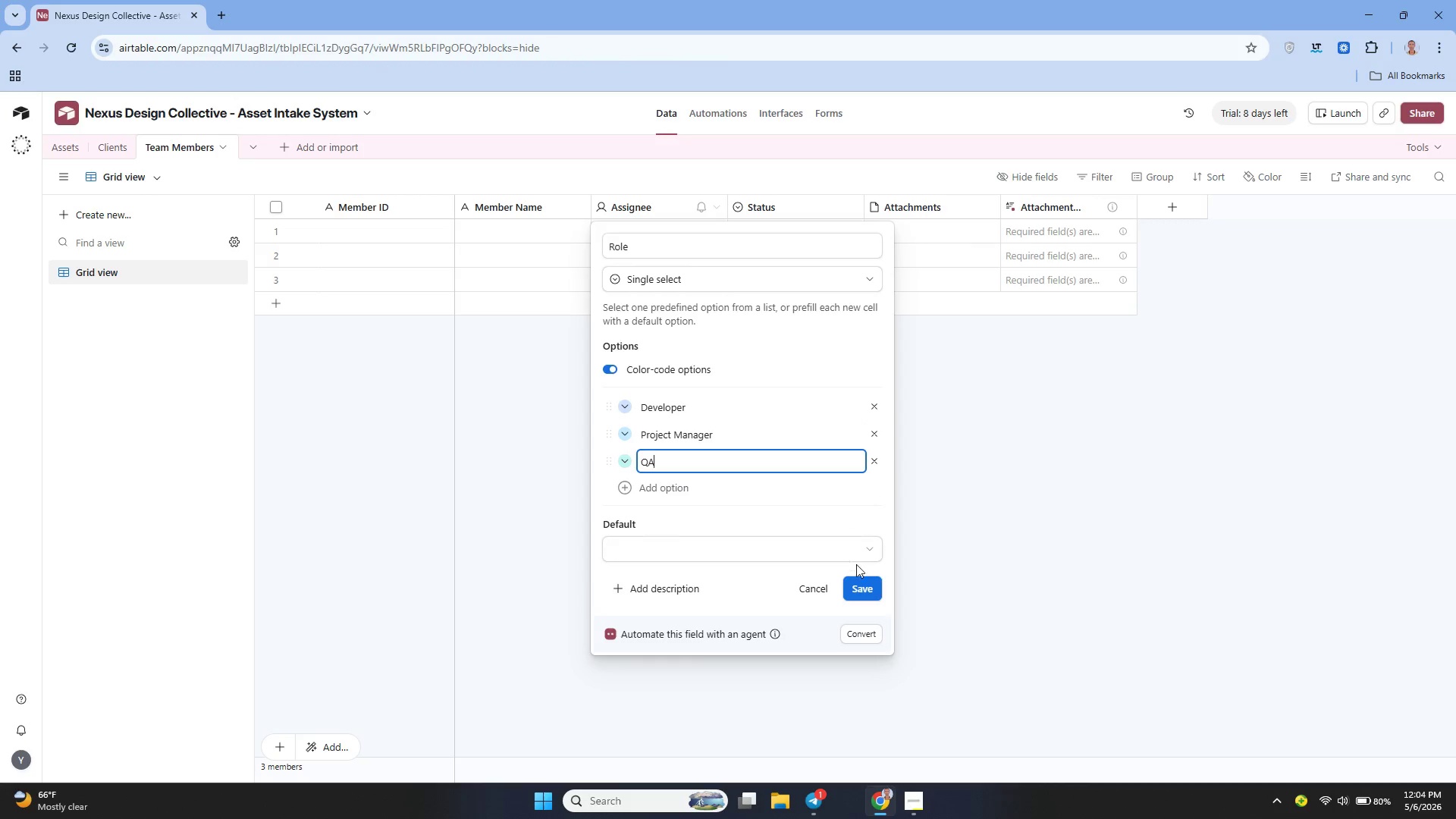 
left_click([868, 582])
 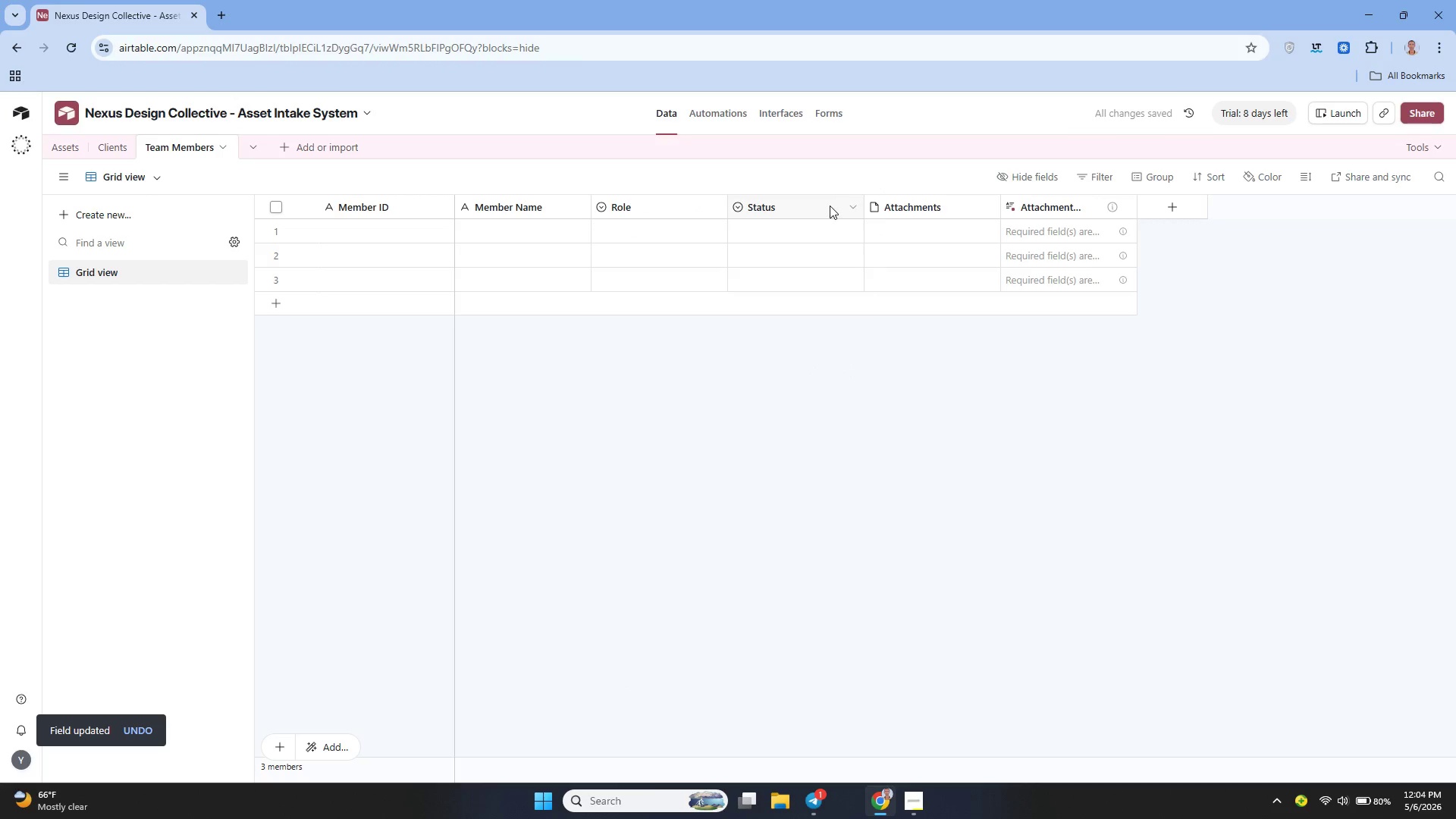 
left_click([852, 209])
 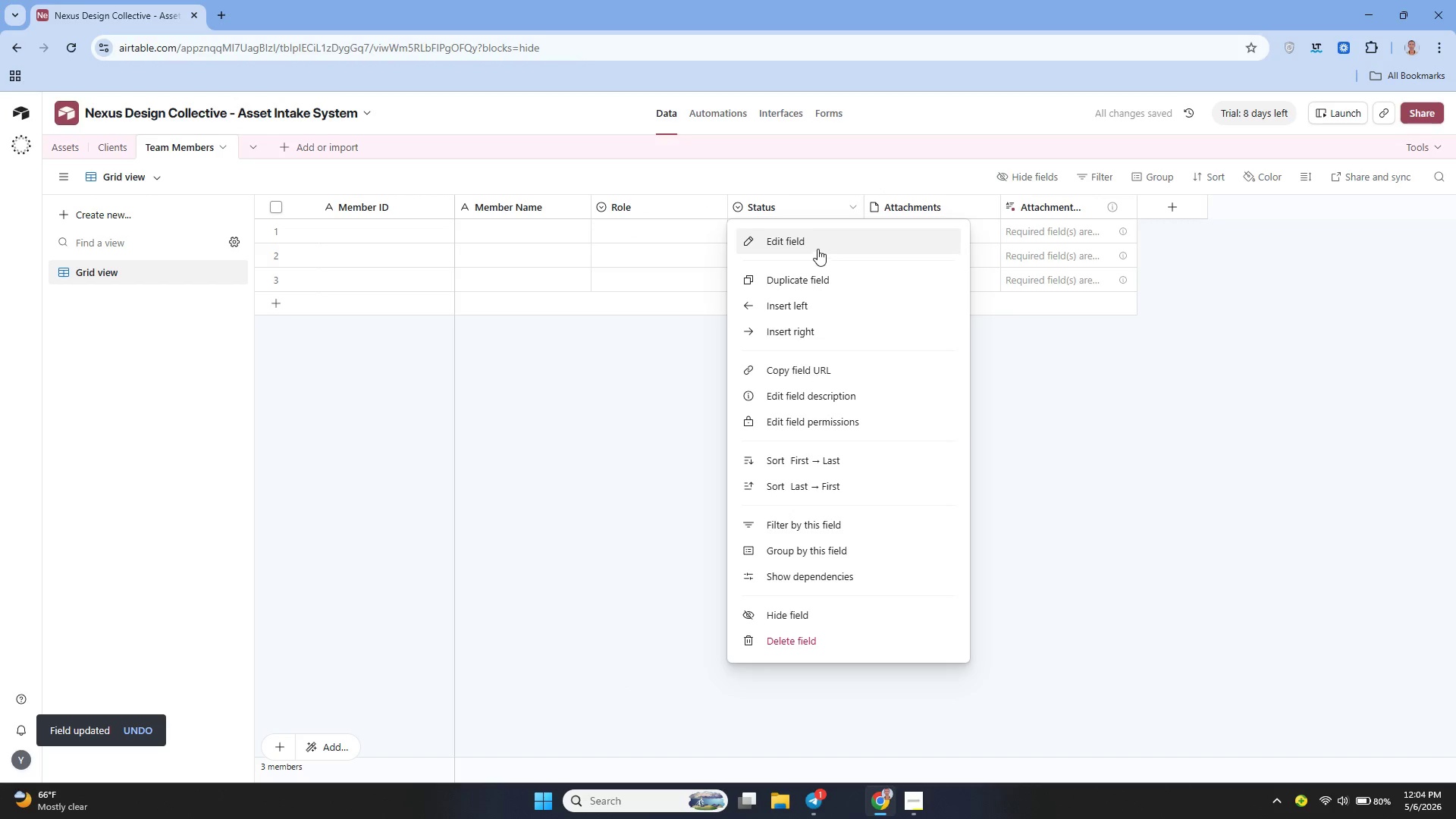 
left_click([817, 249])
 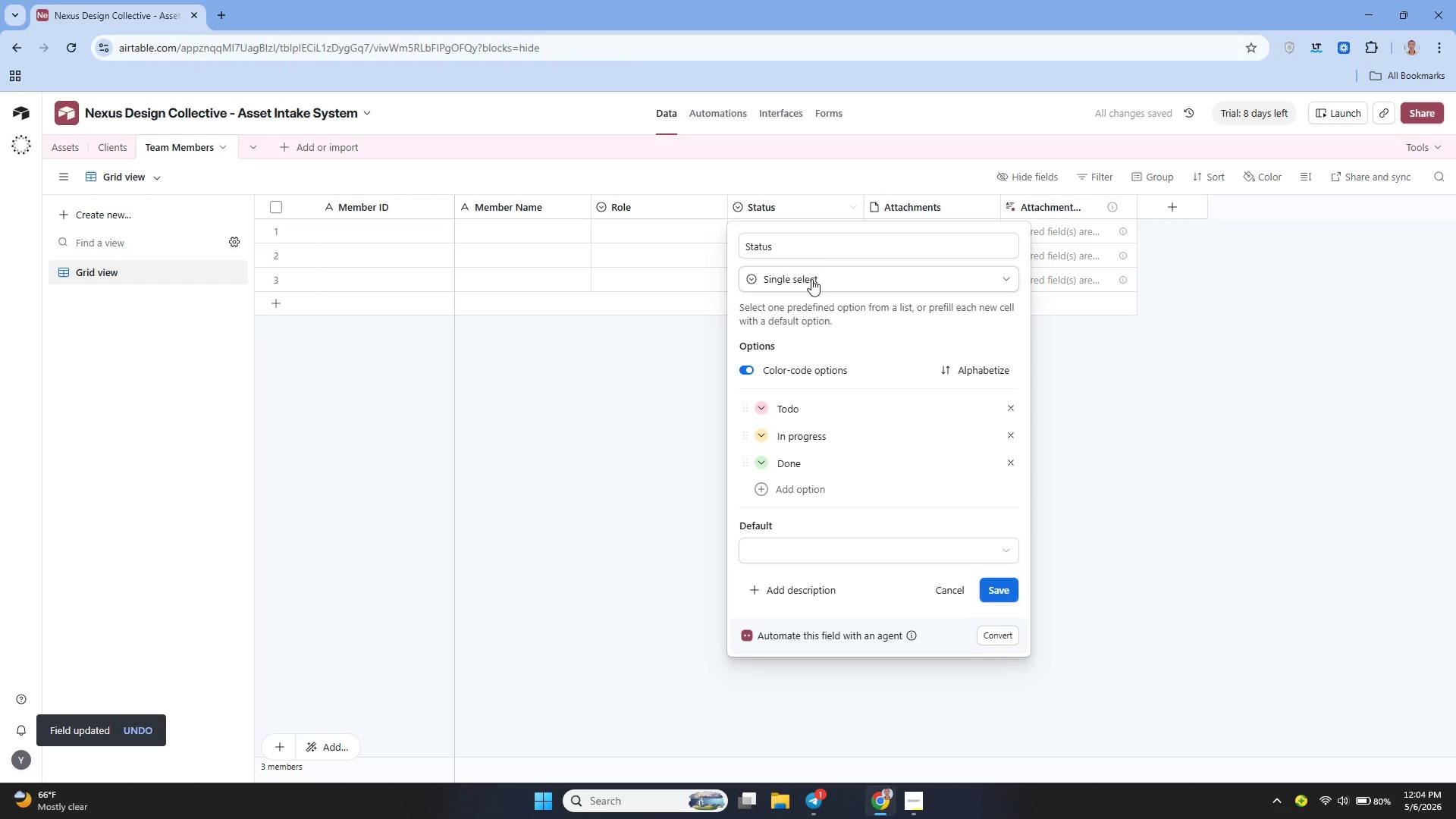 
left_click([800, 251])
 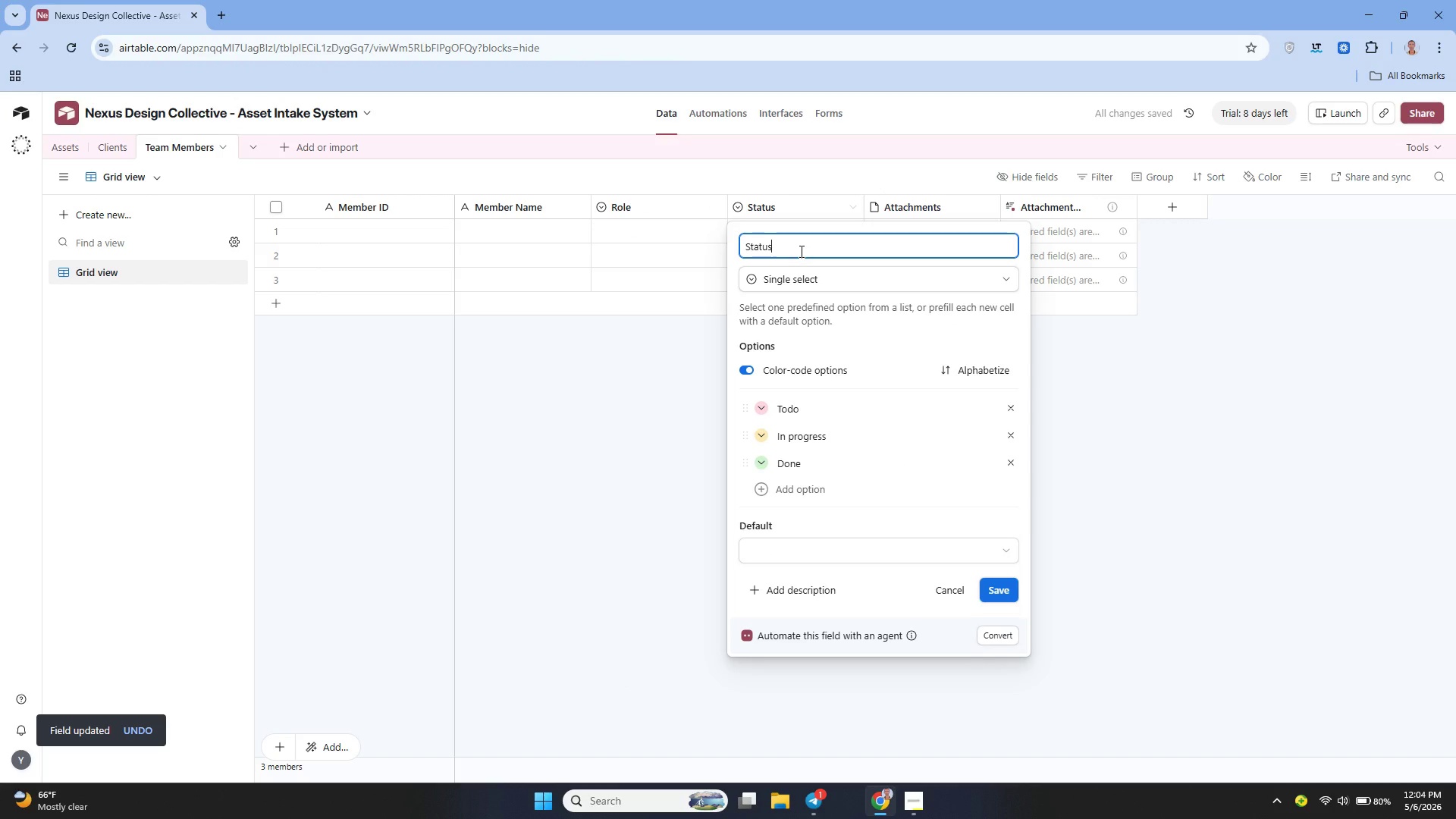 
key(Backspace)
key(Backspace)
key(Backspace)
key(Backspace)
key(Backspace)
key(Backspace)
type(Capacity)
 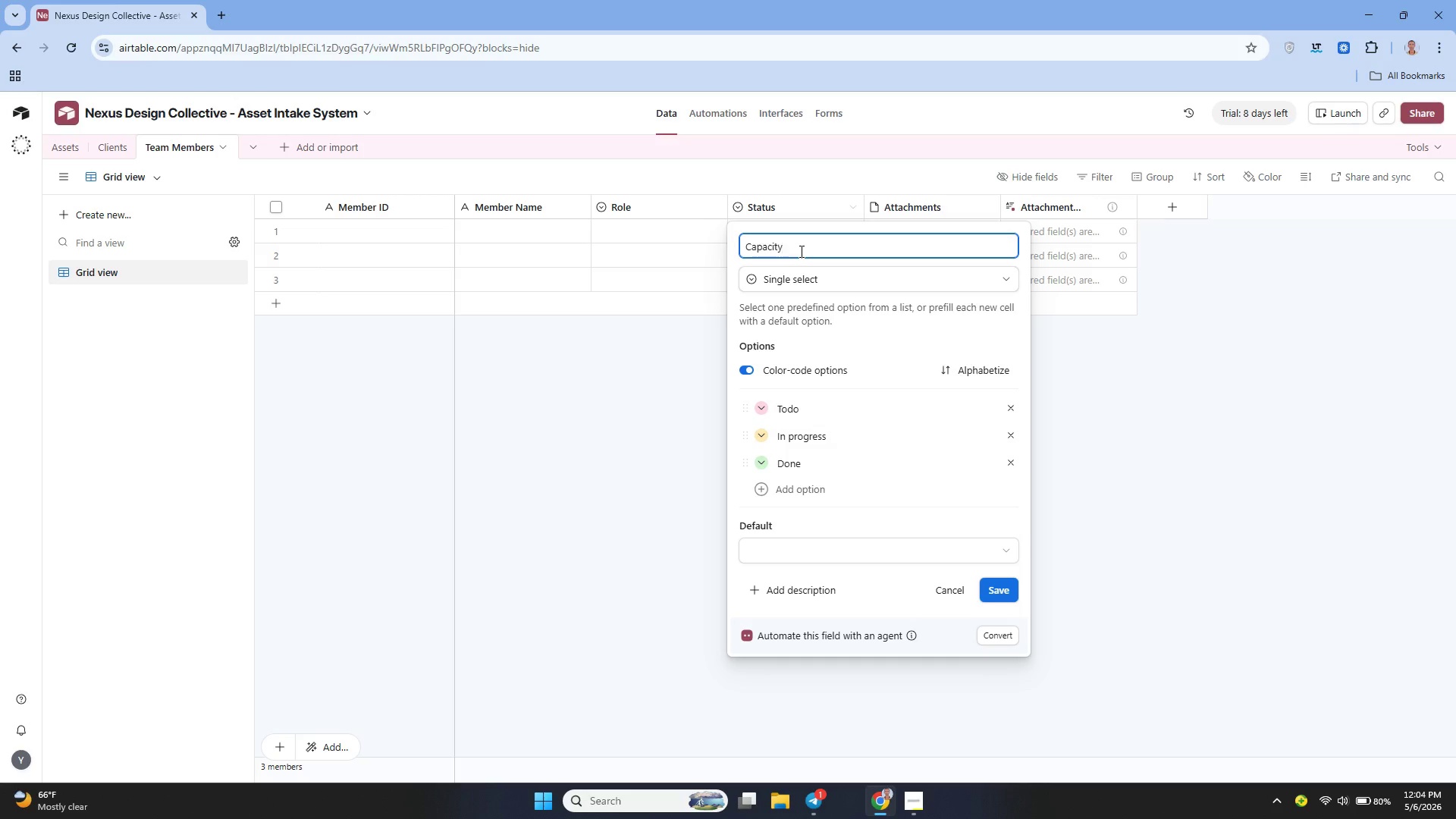 
left_click([851, 279])
 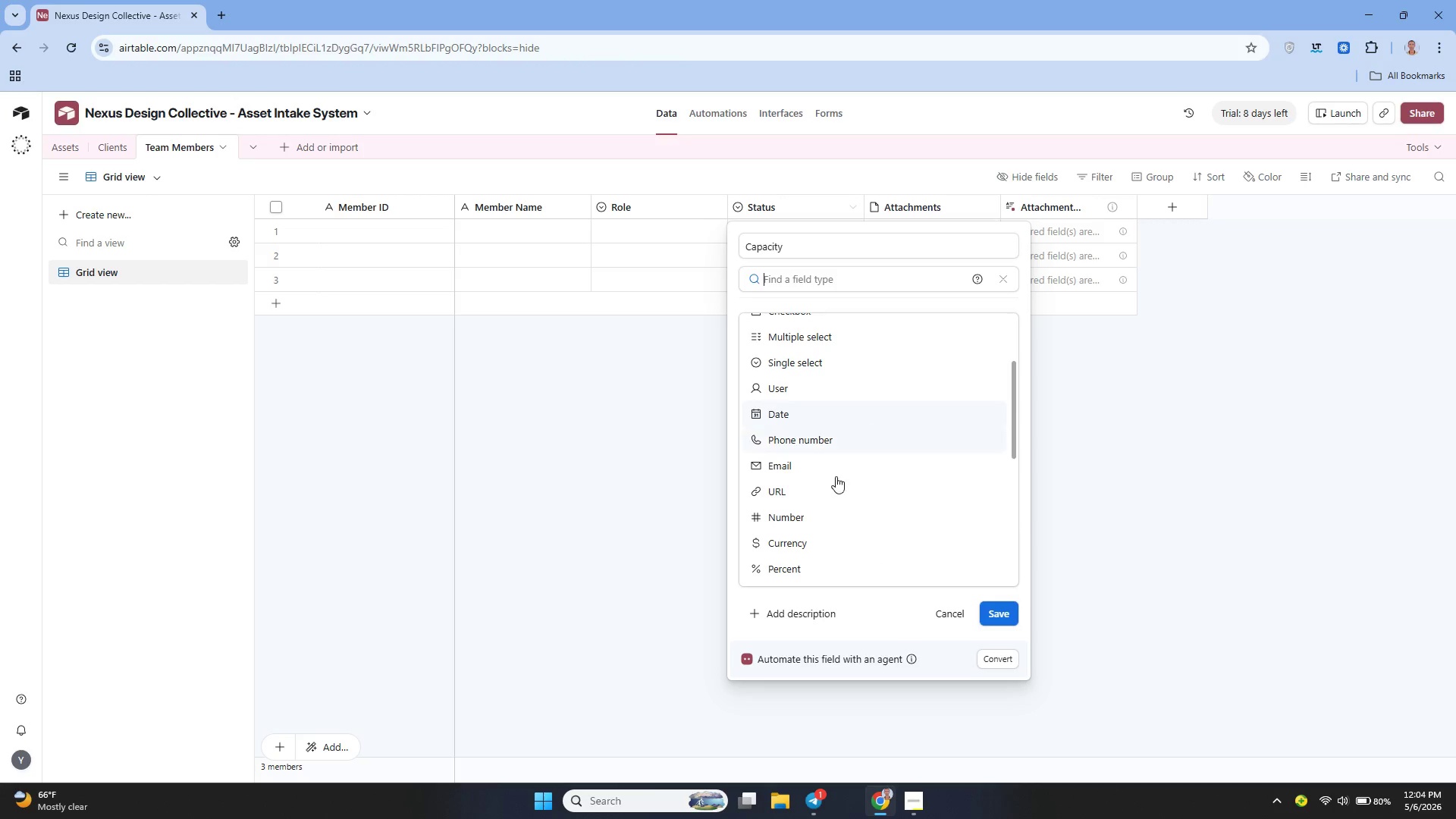 
left_click([811, 522])
 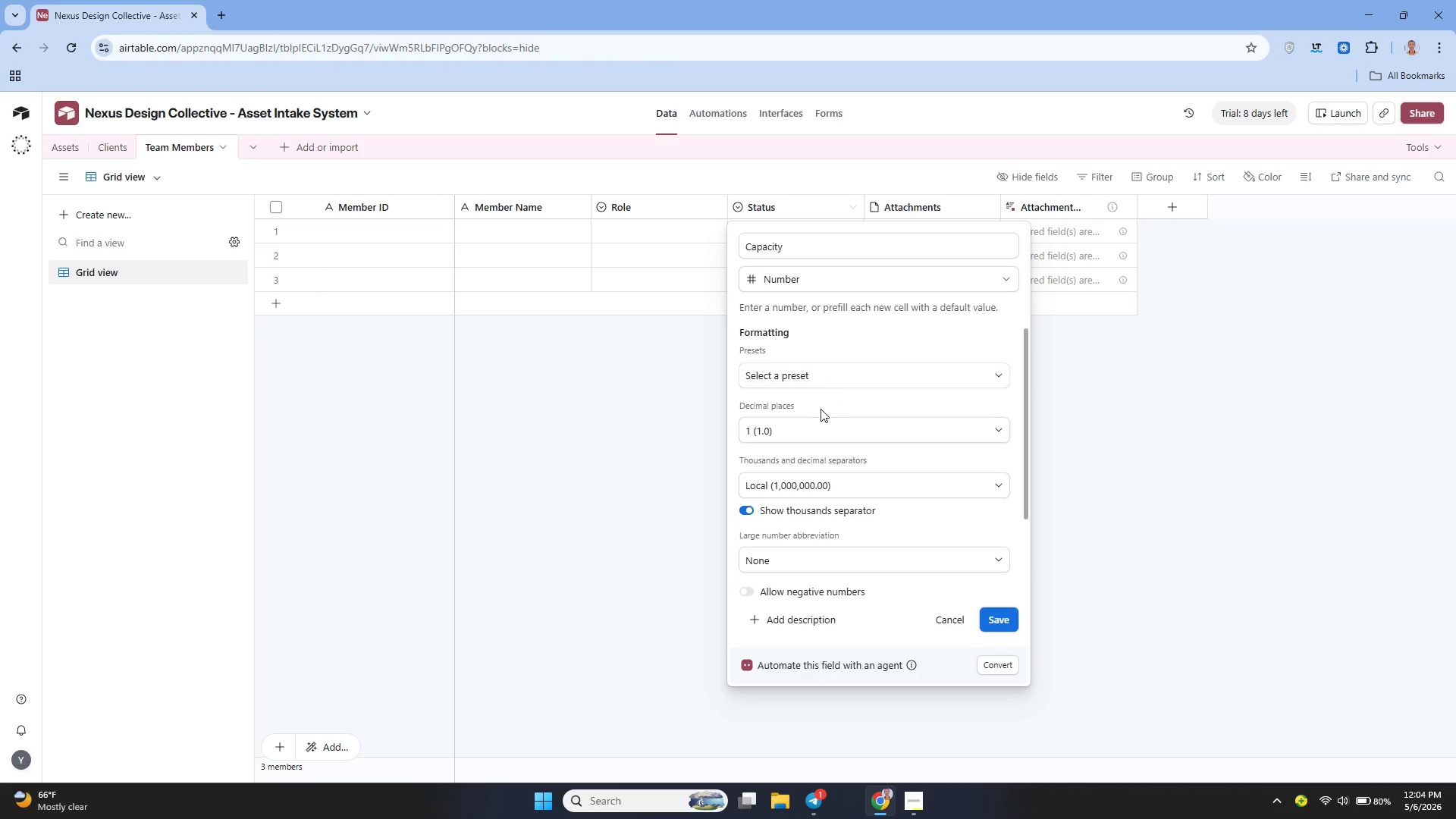 
wait(6.38)
 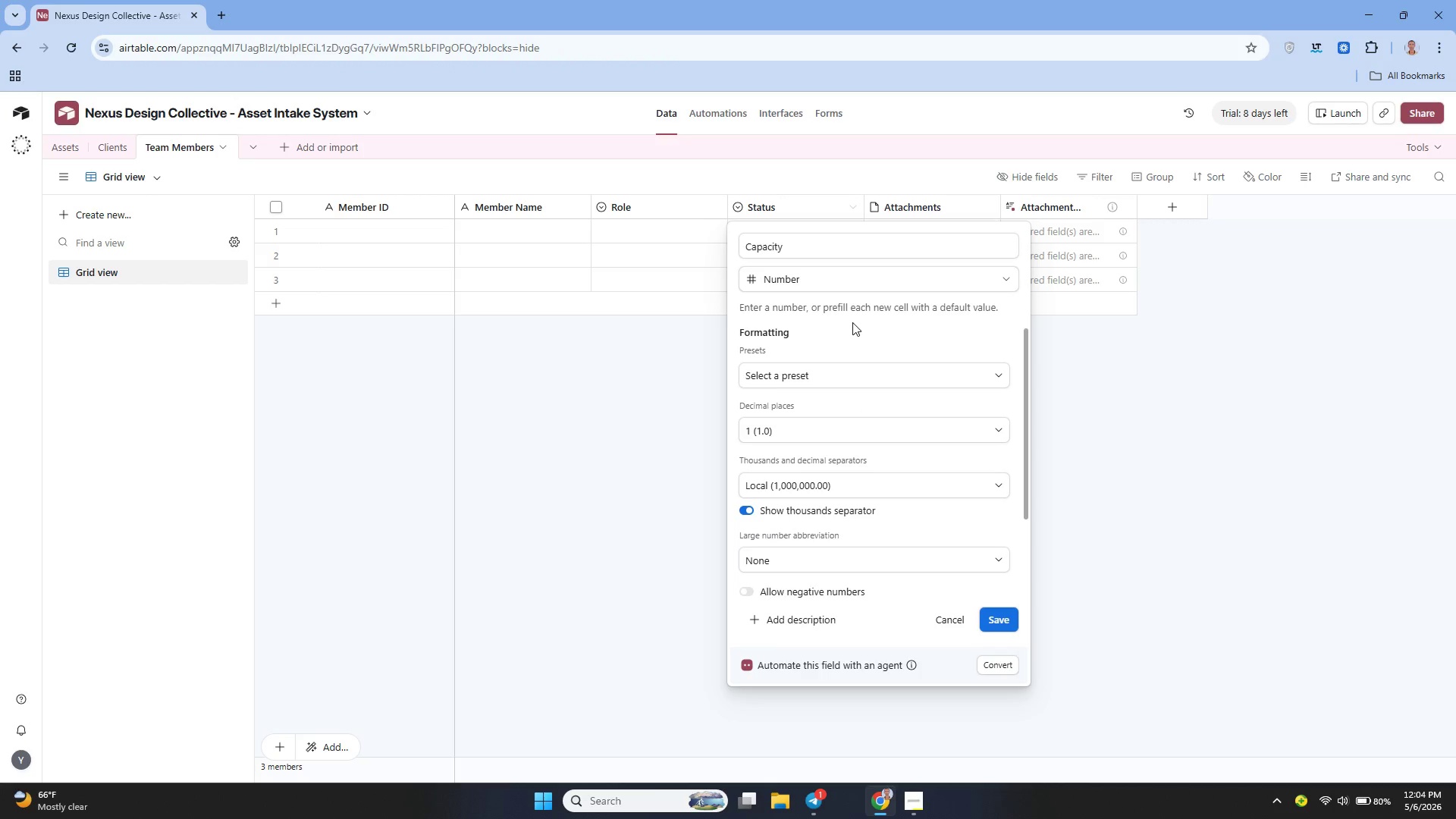 
left_click([808, 432])
 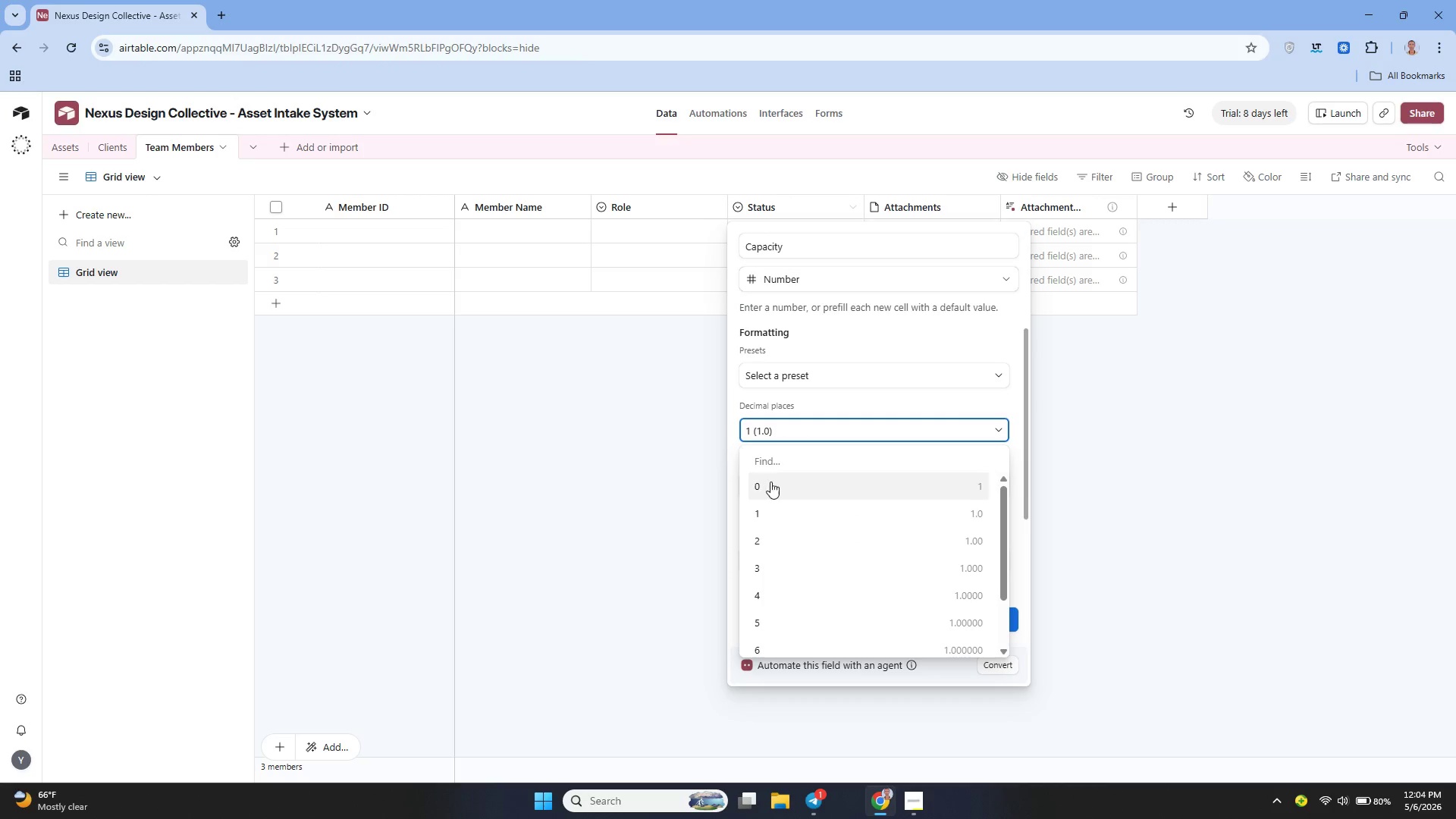 
left_click([771, 489])
 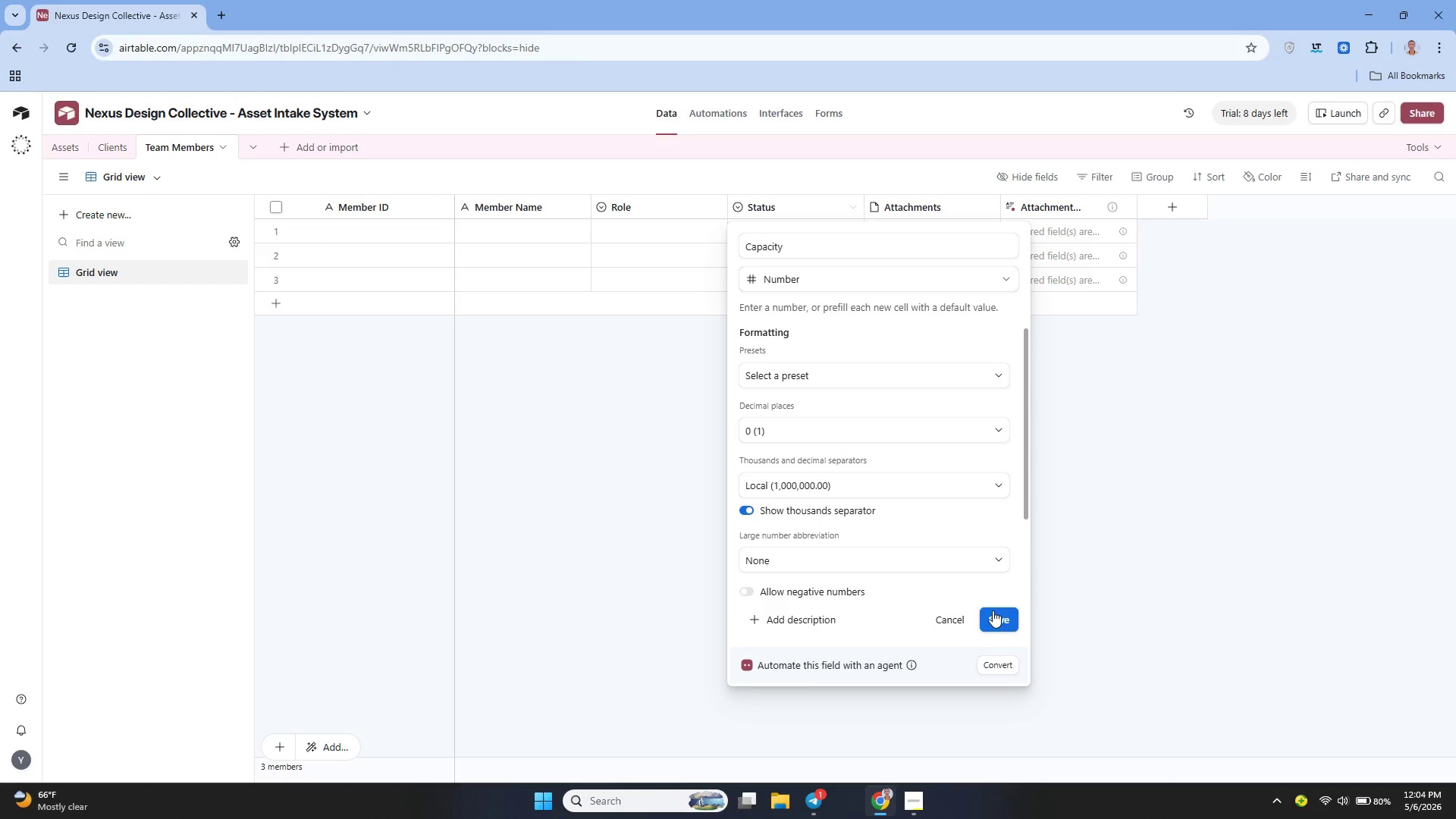 
left_click([994, 616])
 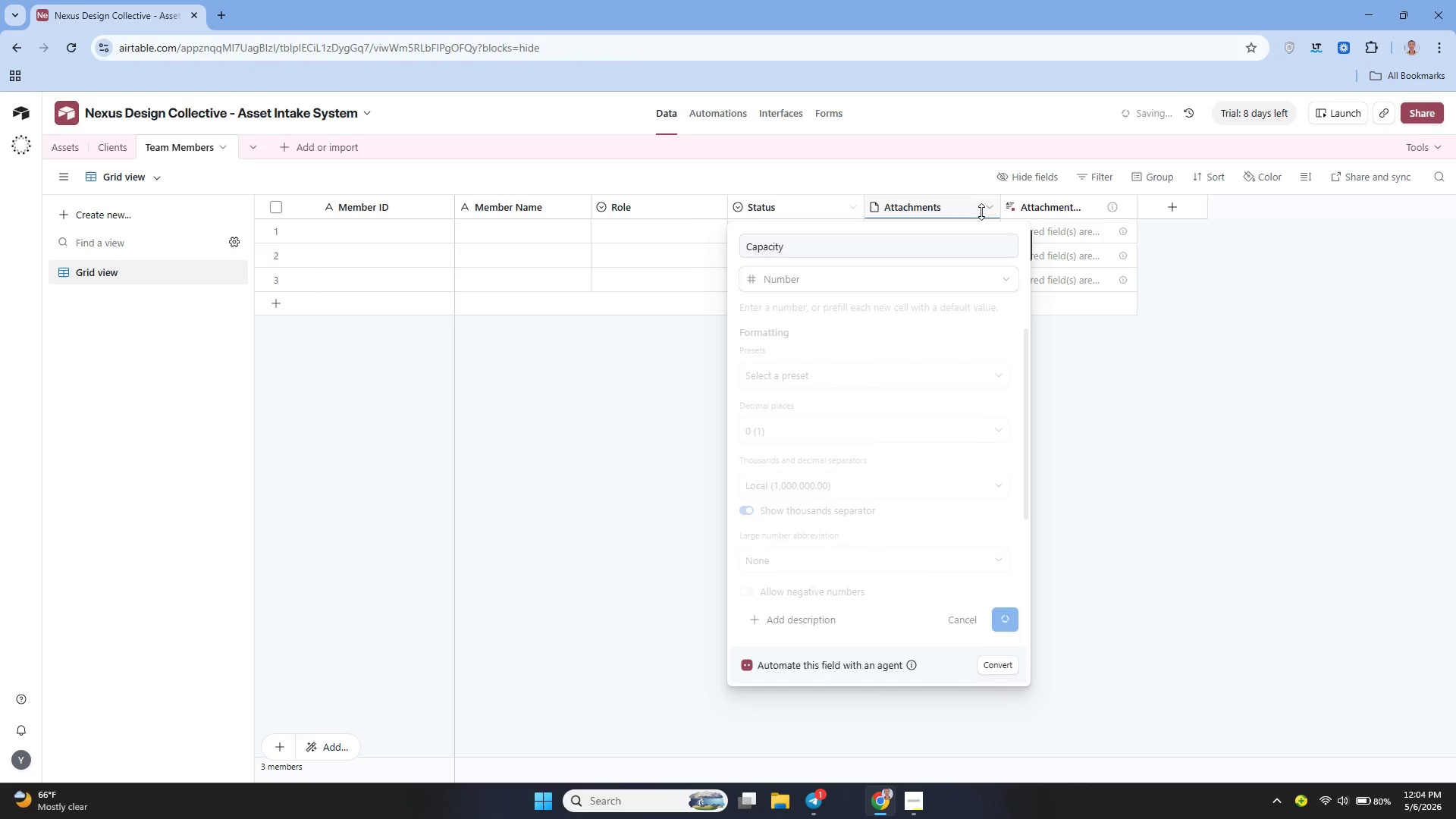 
left_click([986, 209])
 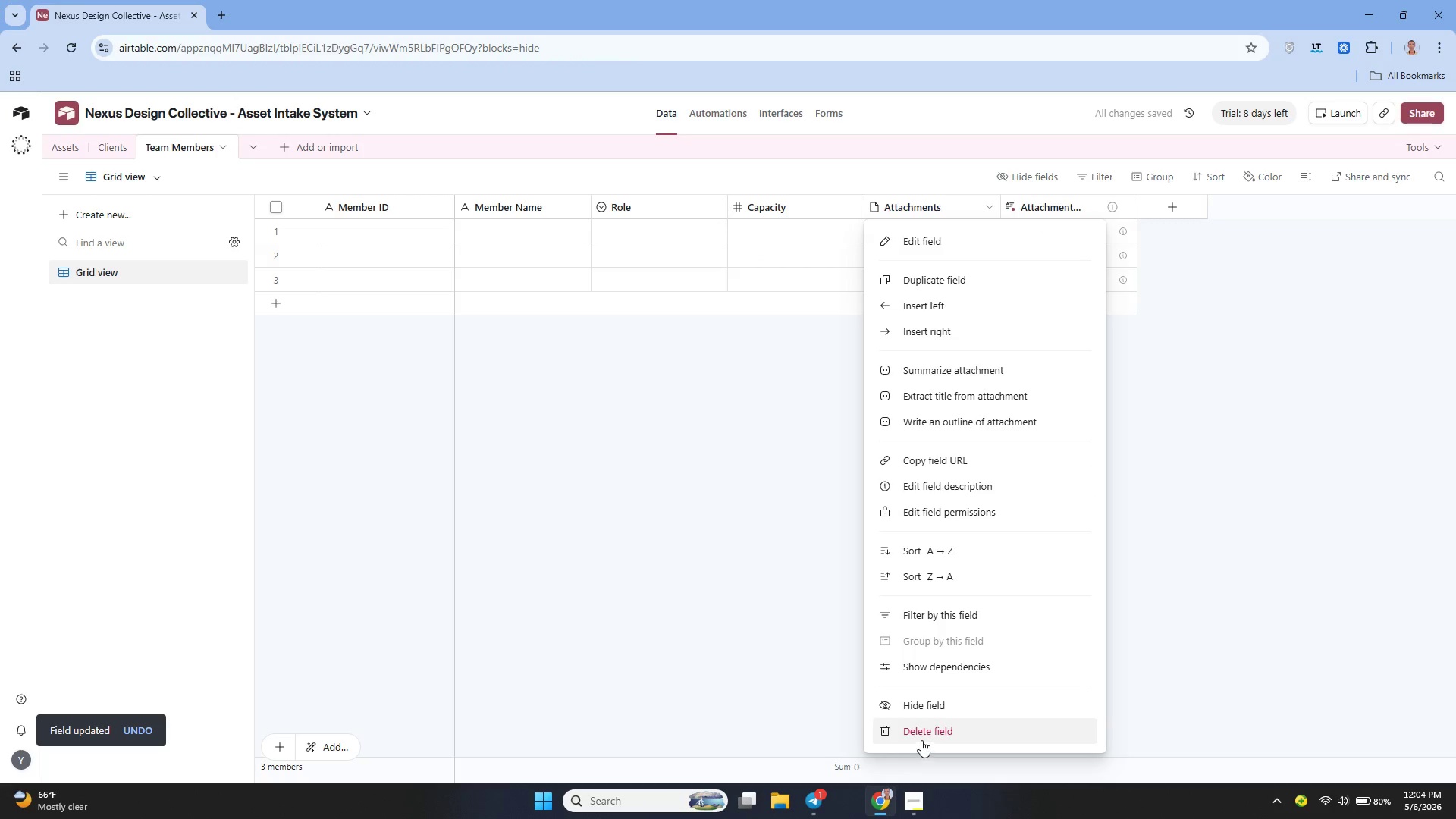 
left_click([924, 732])
 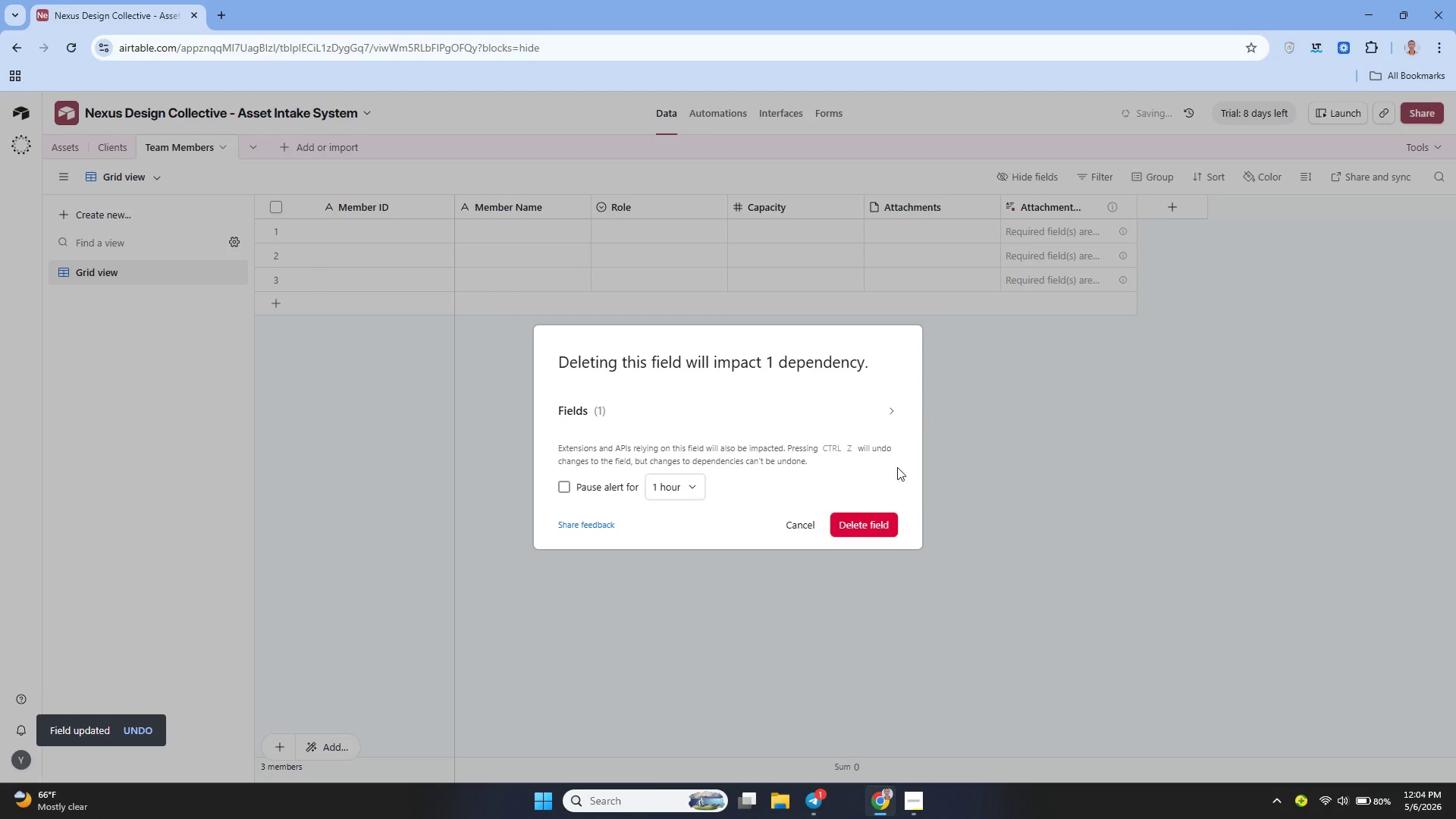 
left_click([863, 532])
 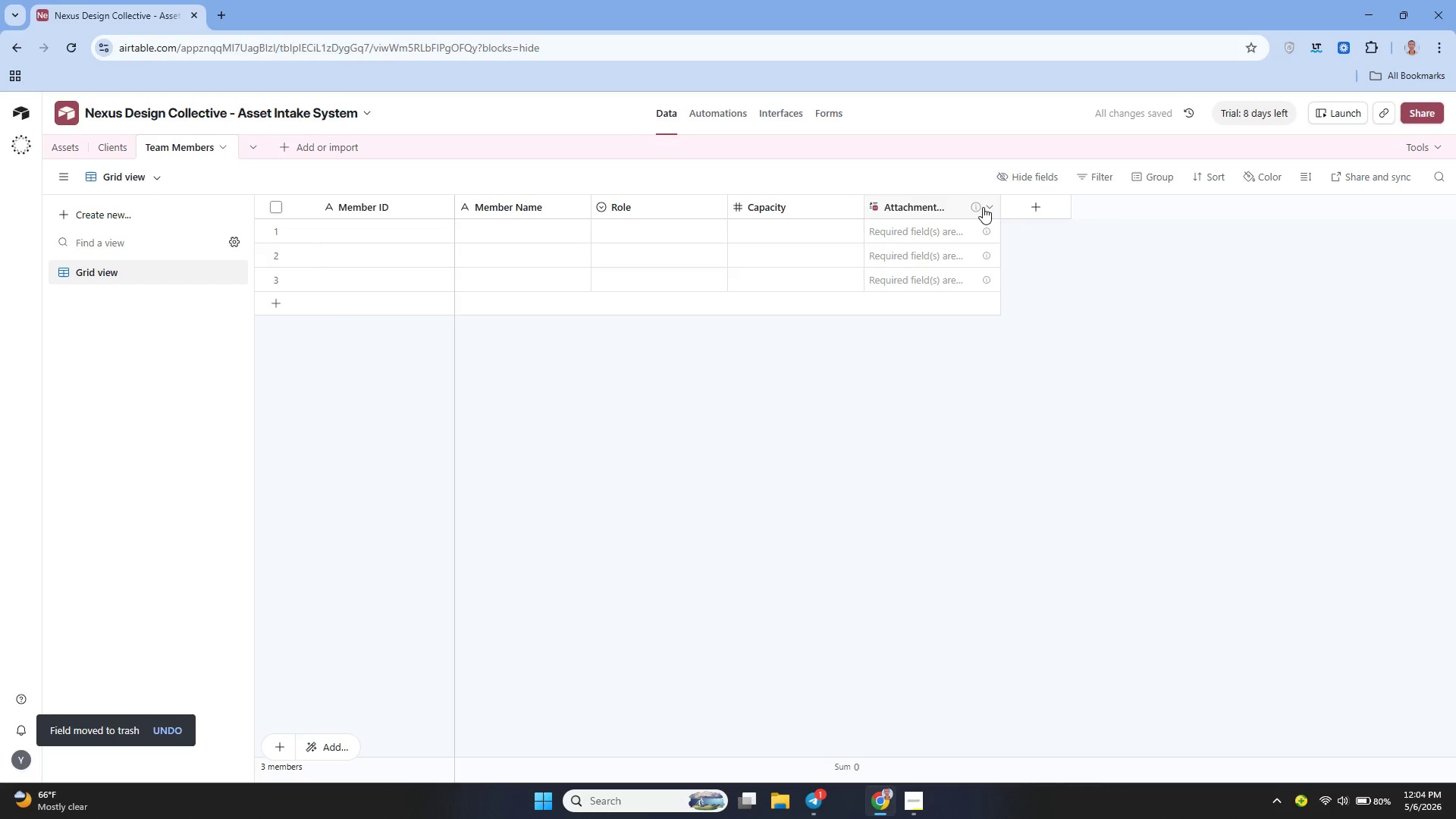 
left_click([983, 207])
 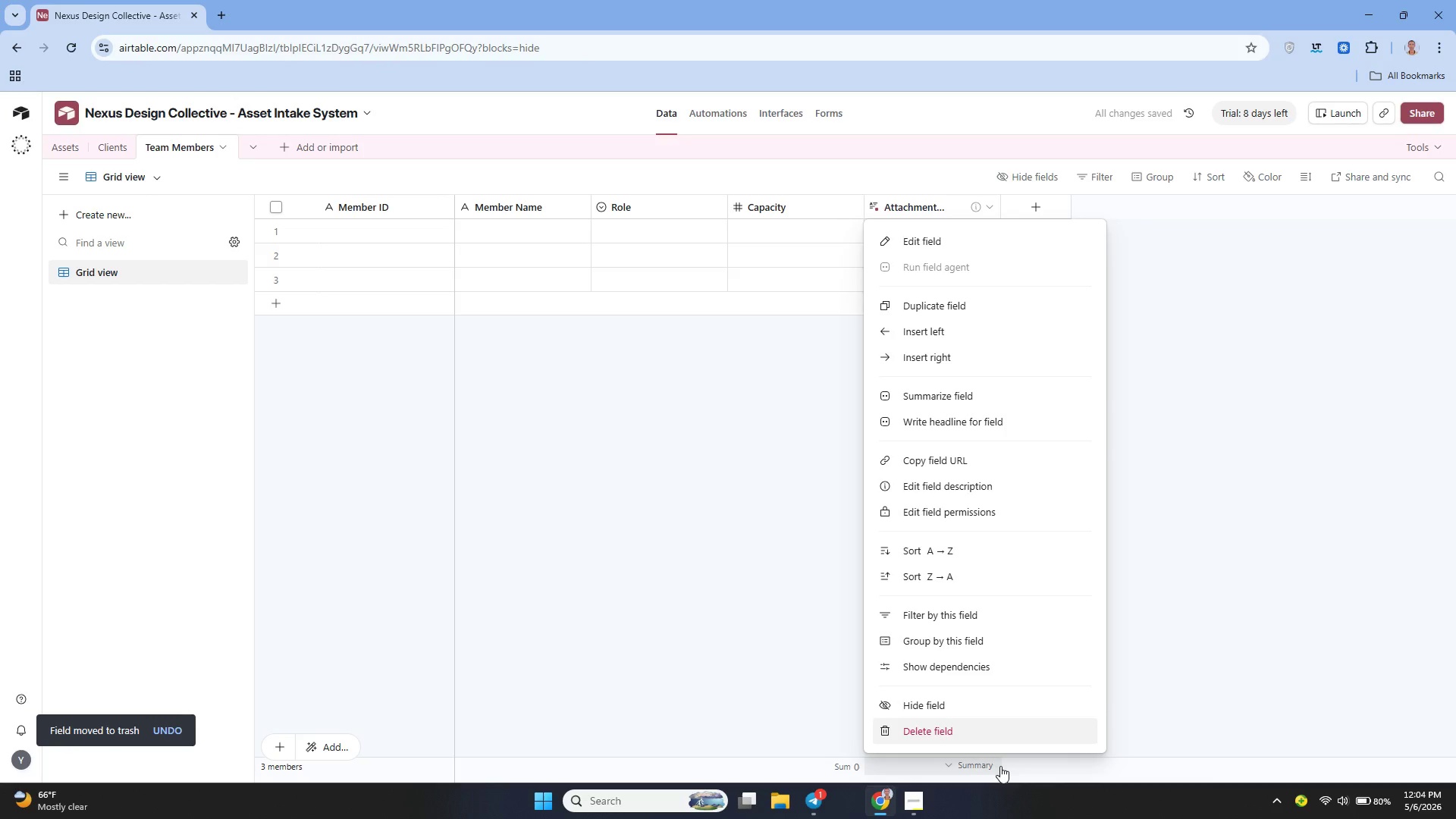 
left_click([961, 726])
 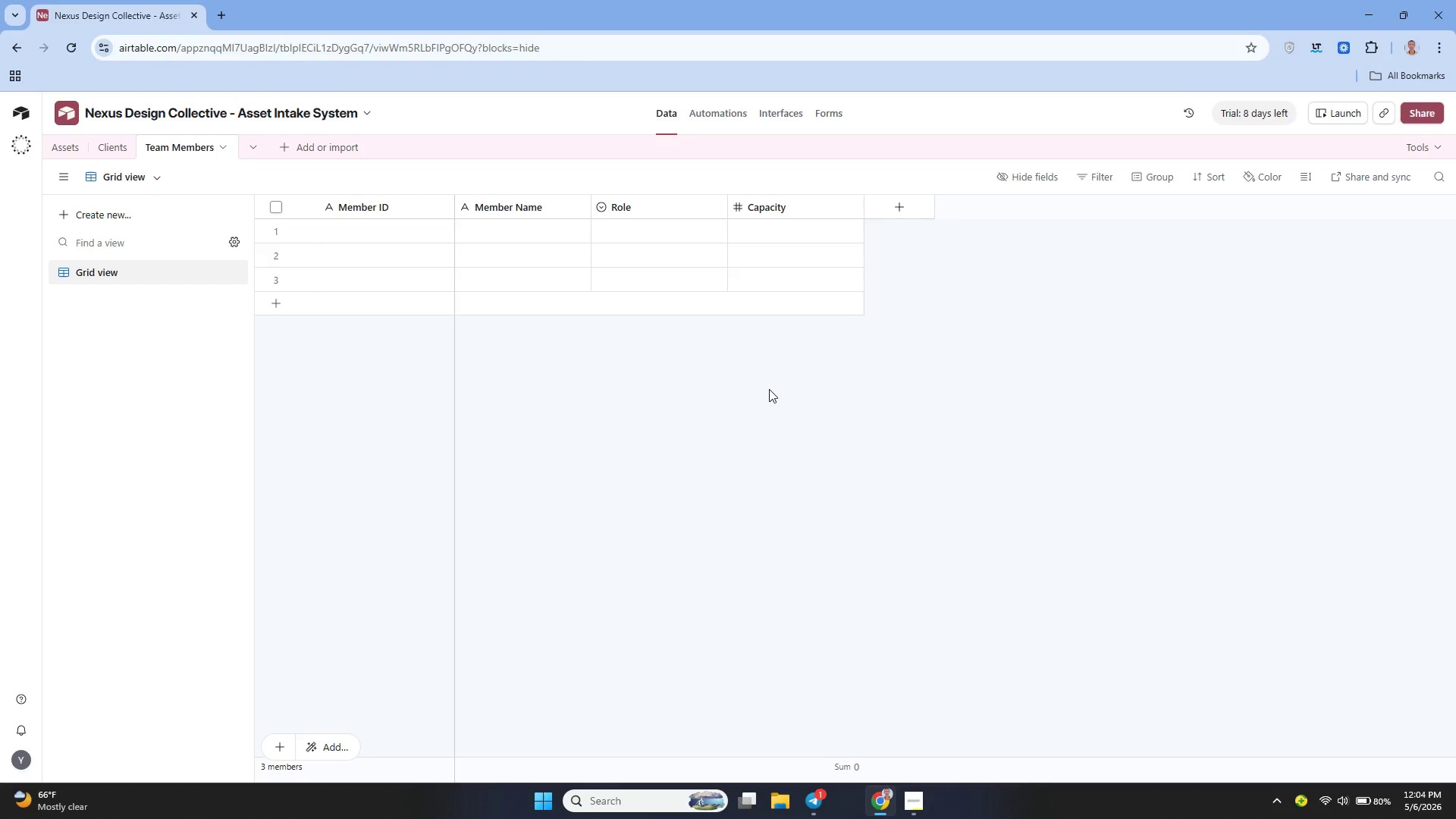 
wait(17.8)
 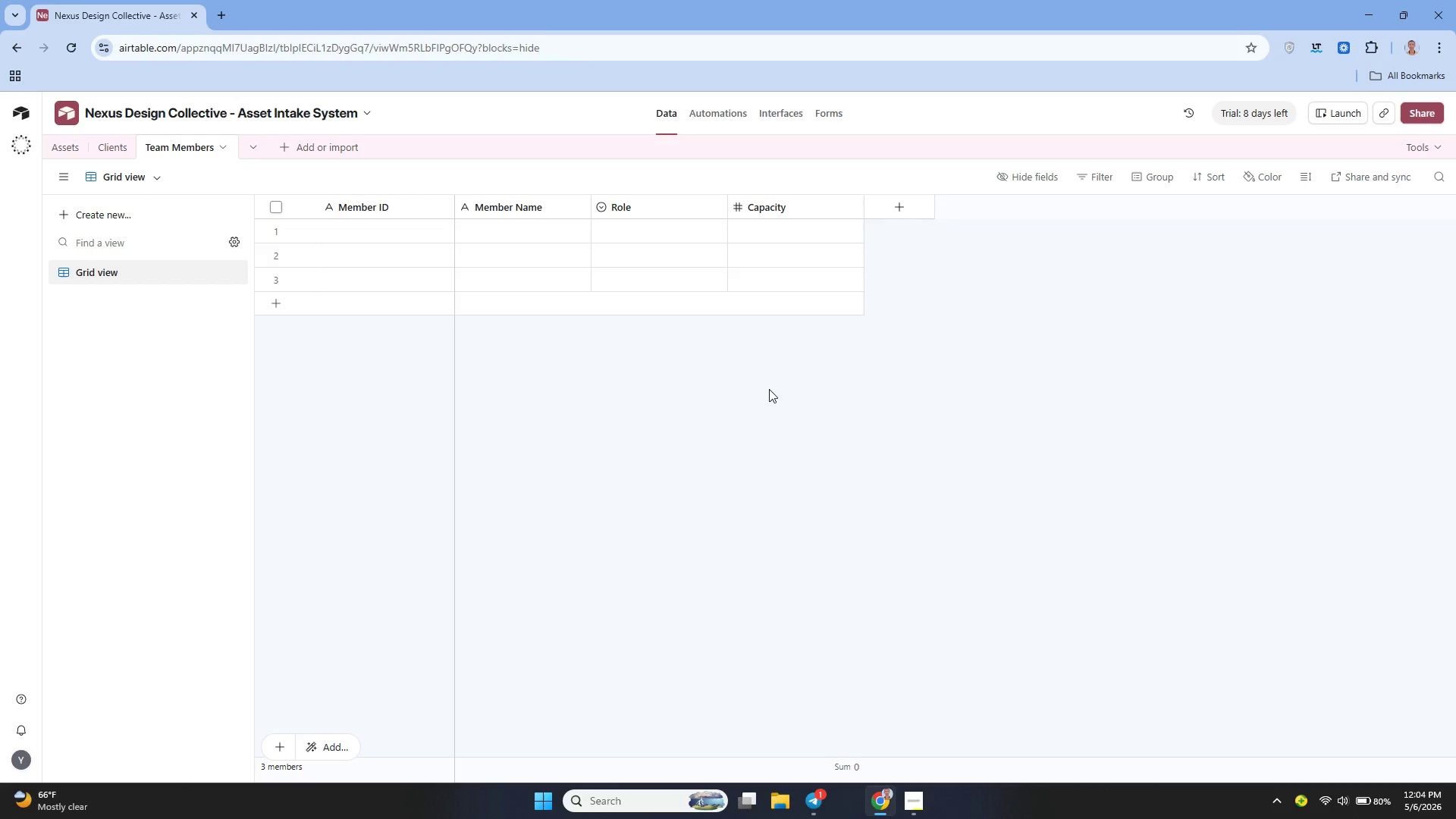 
left_click([390, 231])
 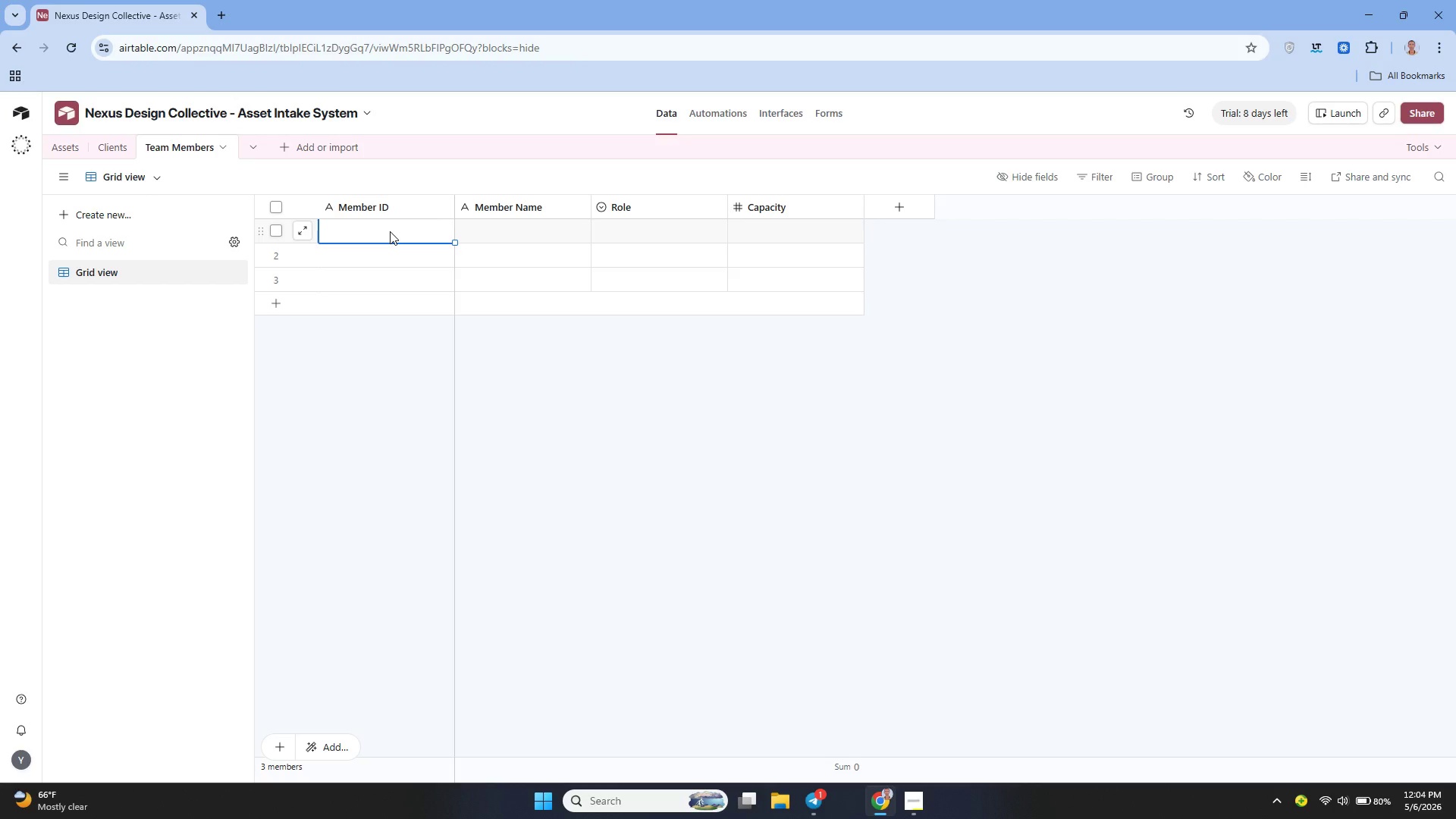 
type(MEM-001)
key(Tab)
type(Priya Das)
key(Tab)
type(D)
 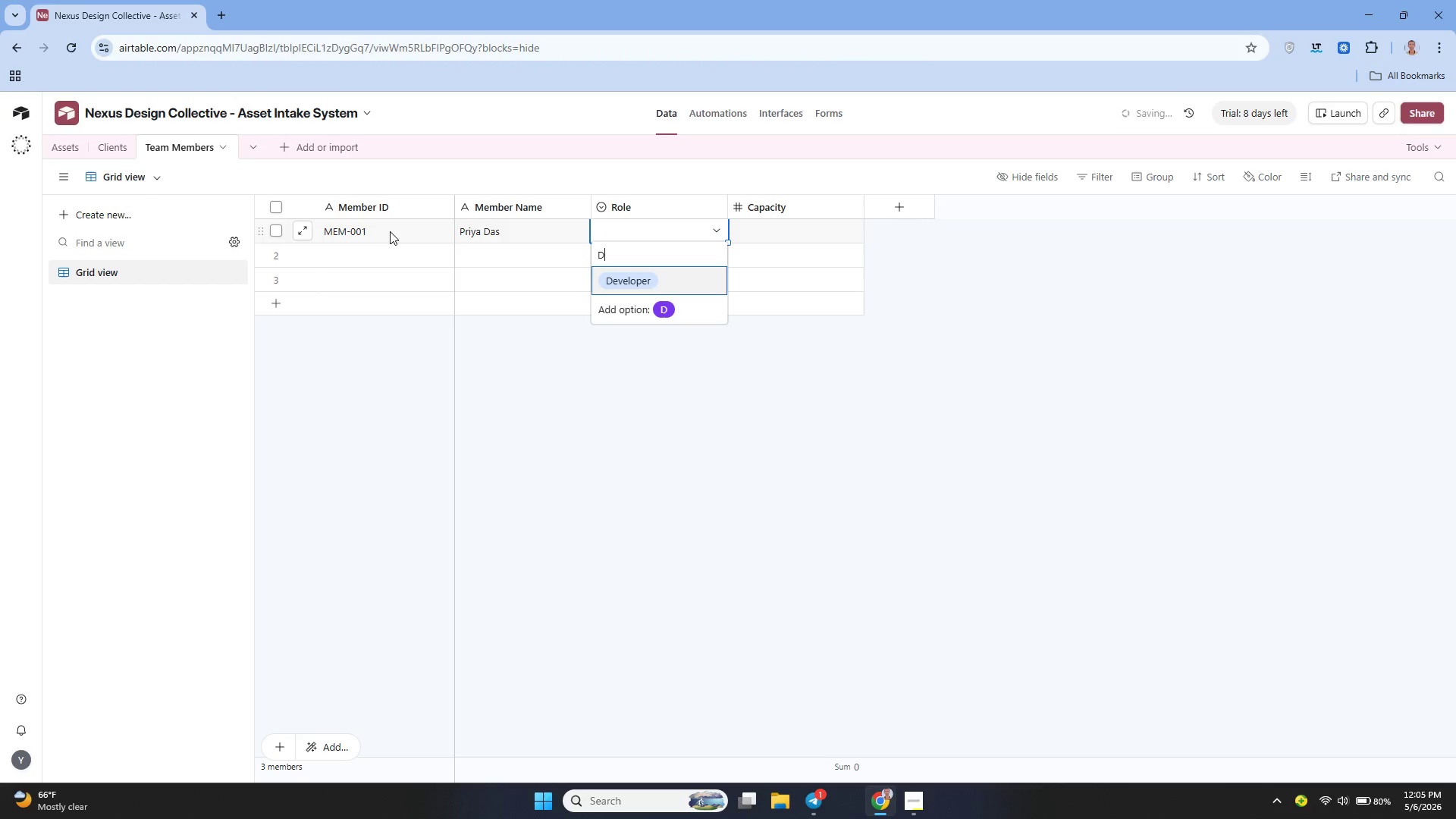 
key(Backspace)
 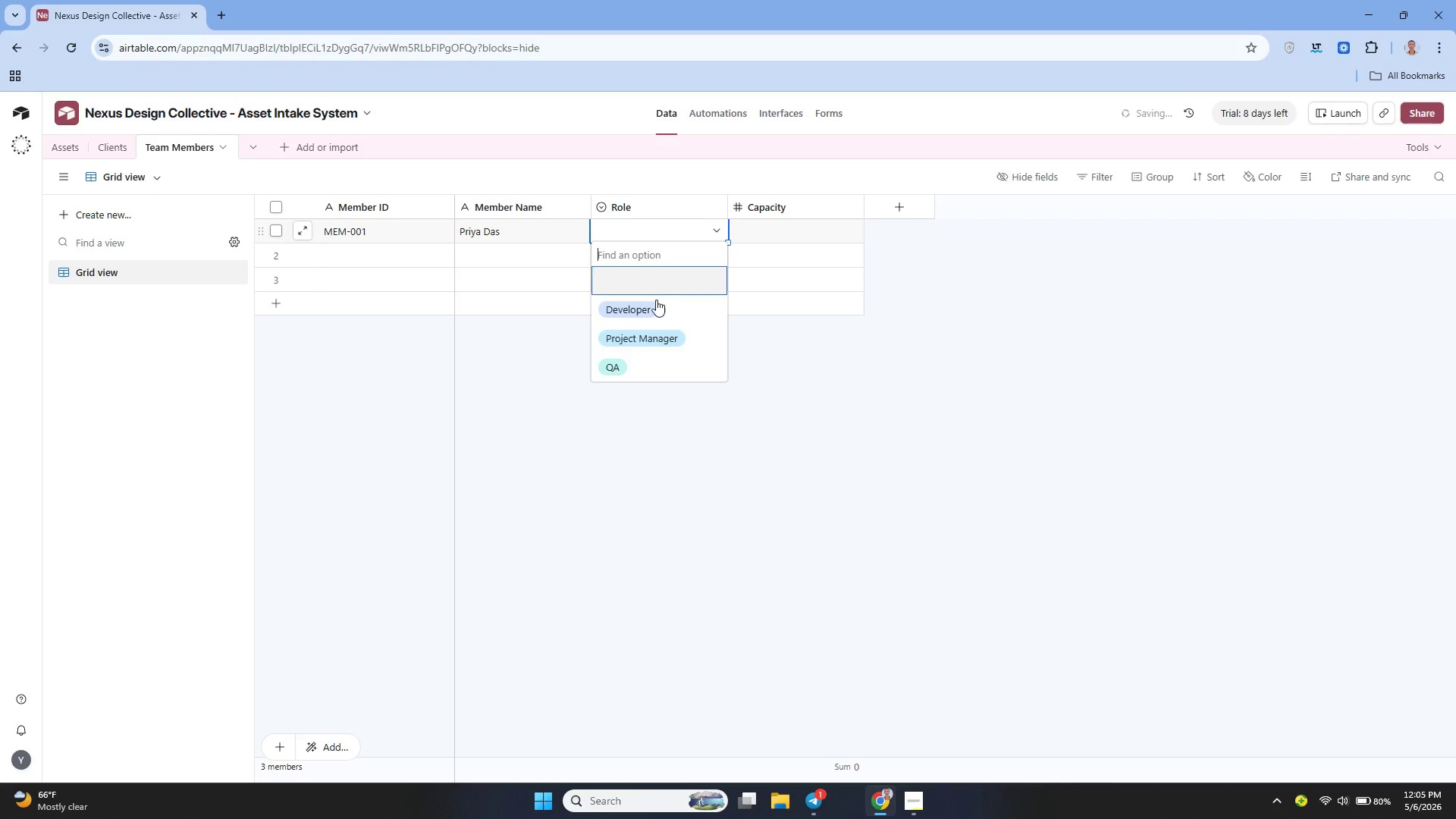 
left_click([648, 306])
 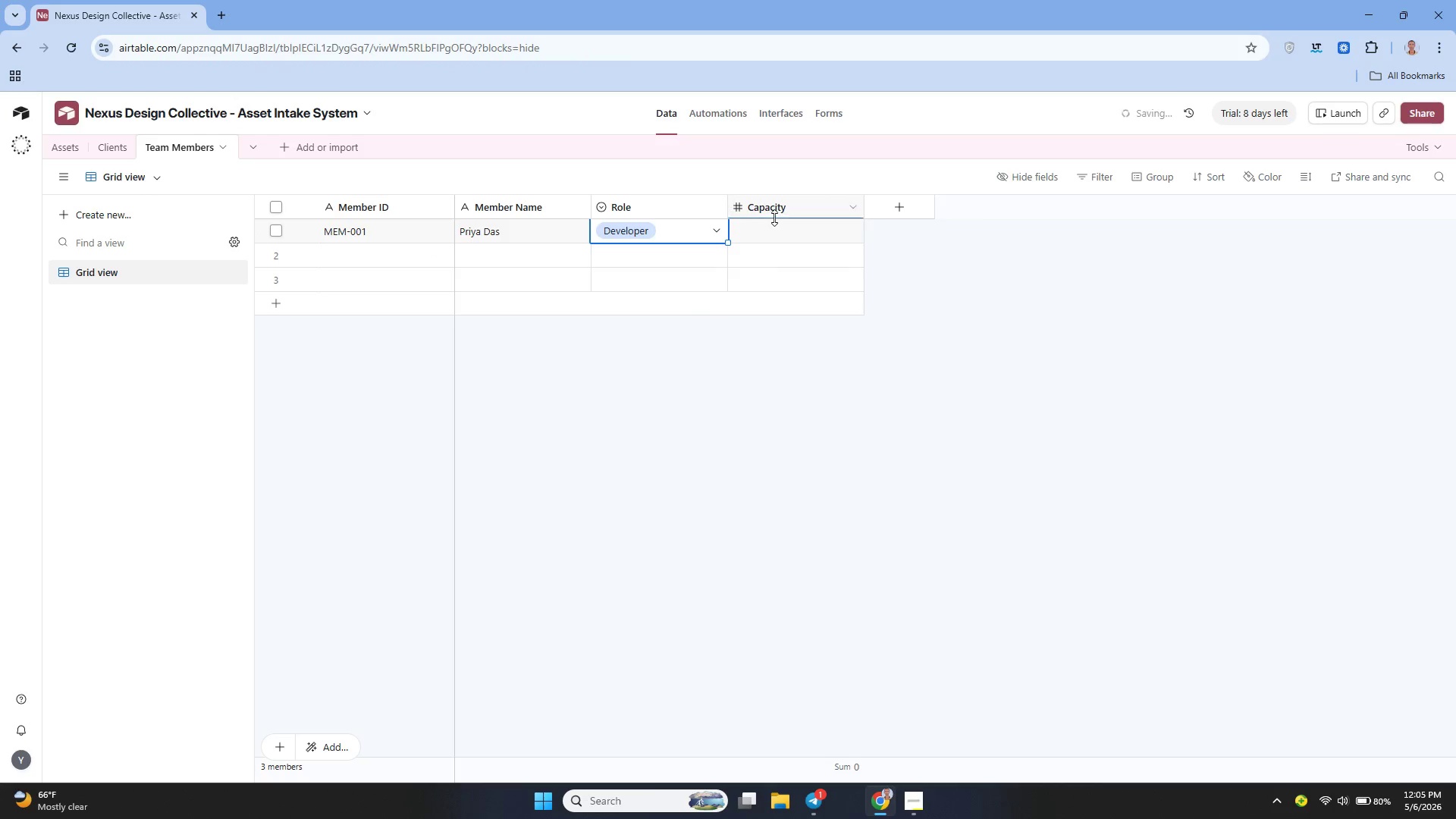 
left_click([775, 221])
 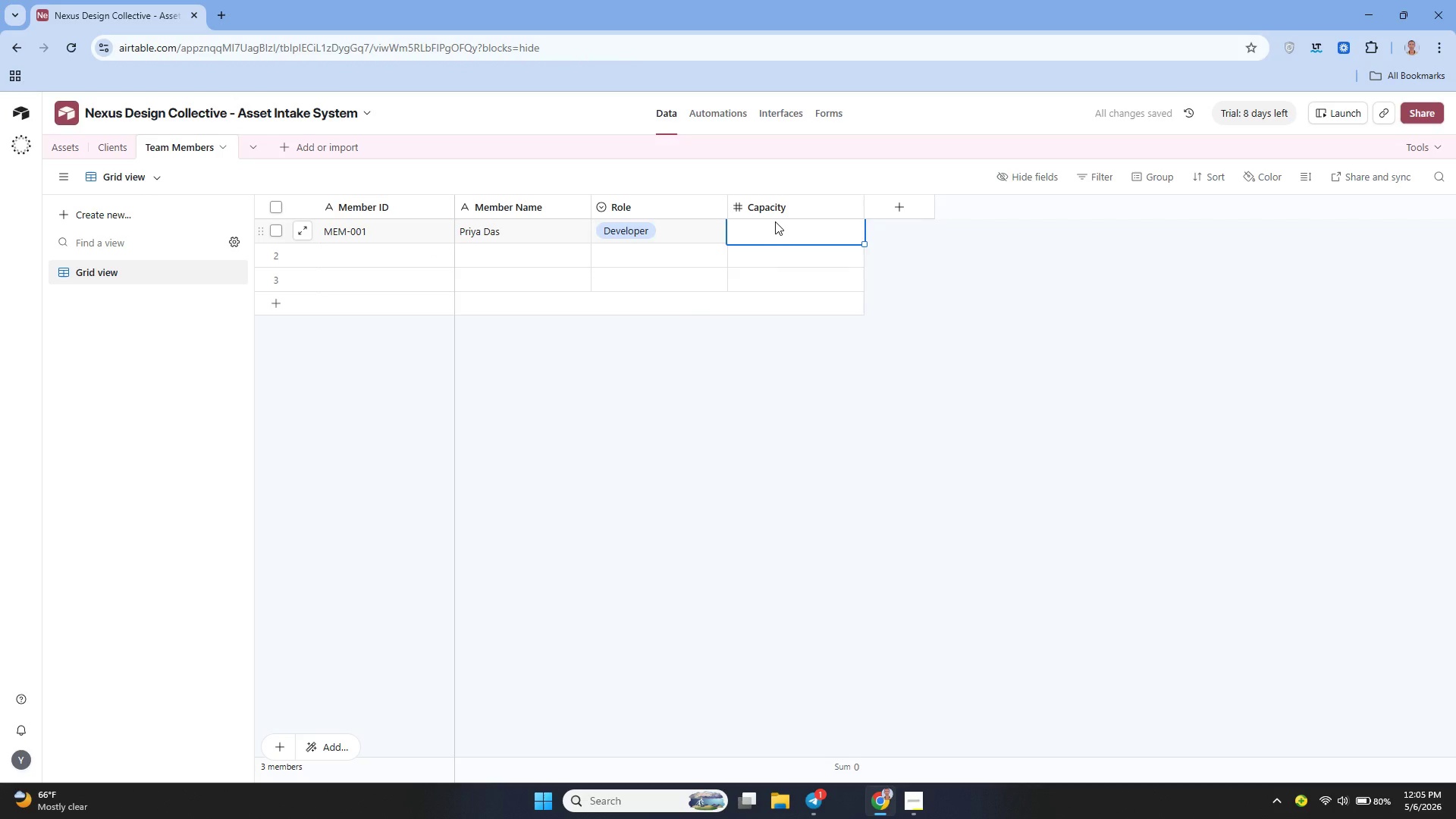 
type(10)
 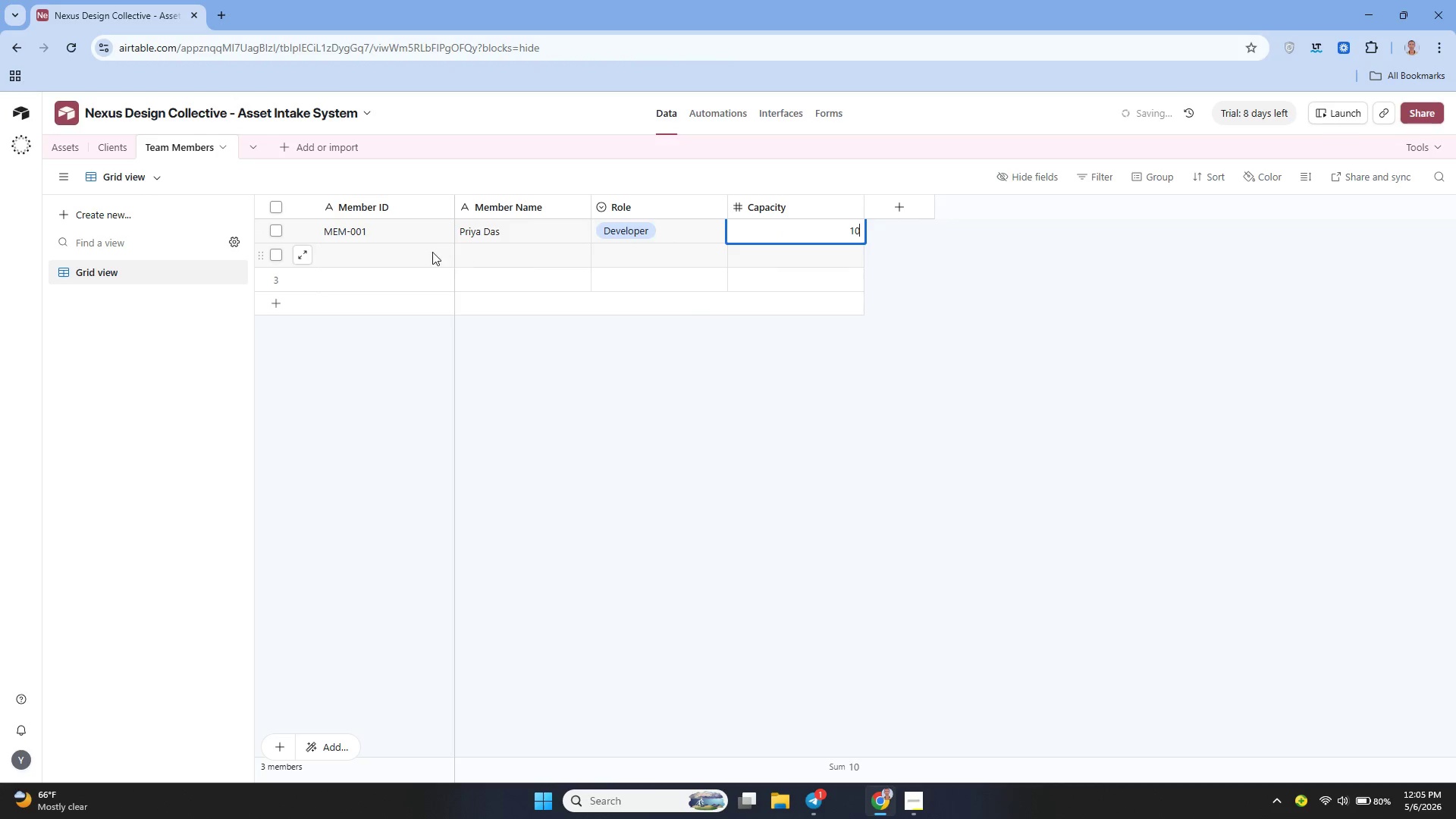 
left_click([410, 248])
 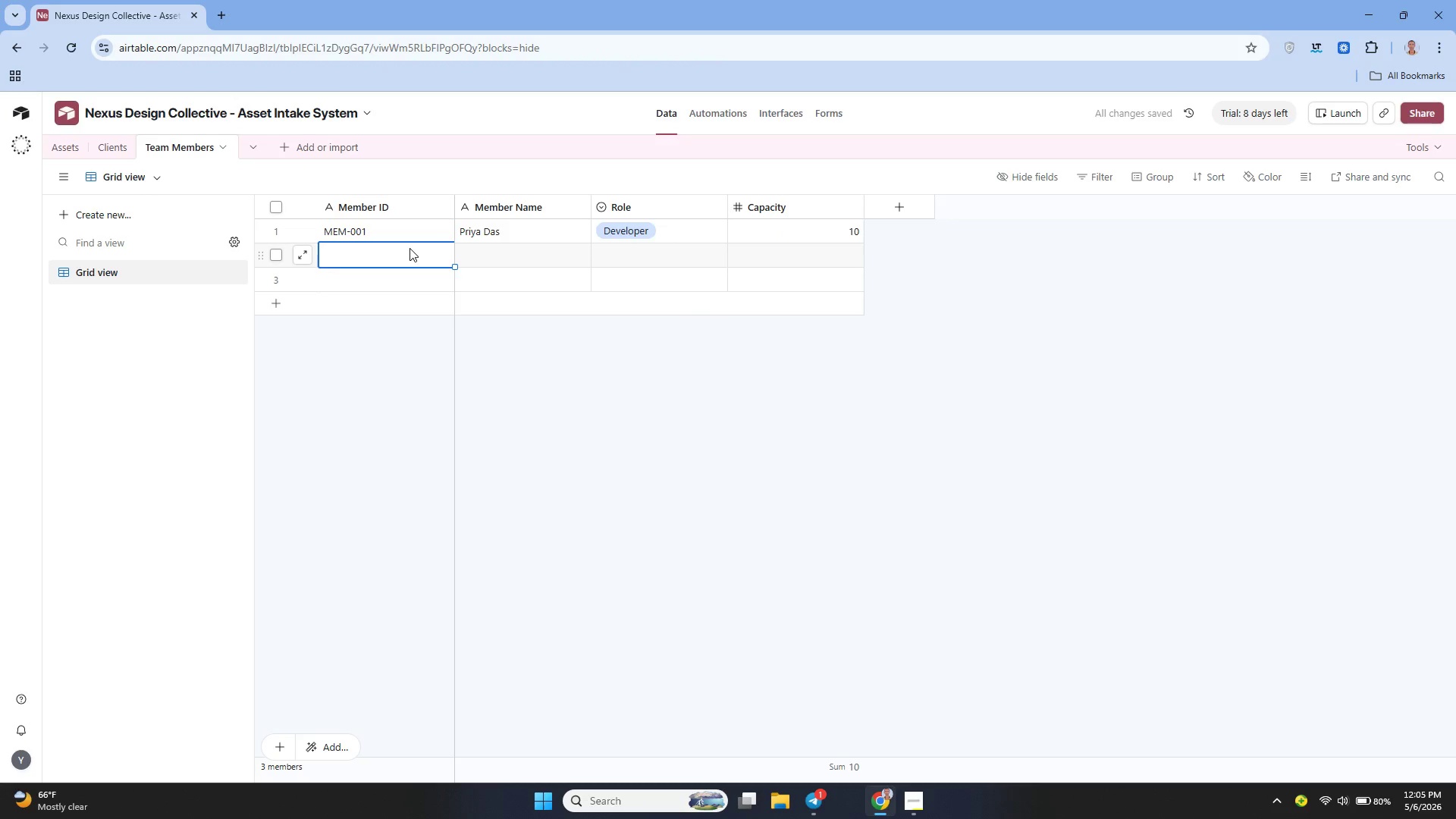 
type(MEM-002)
 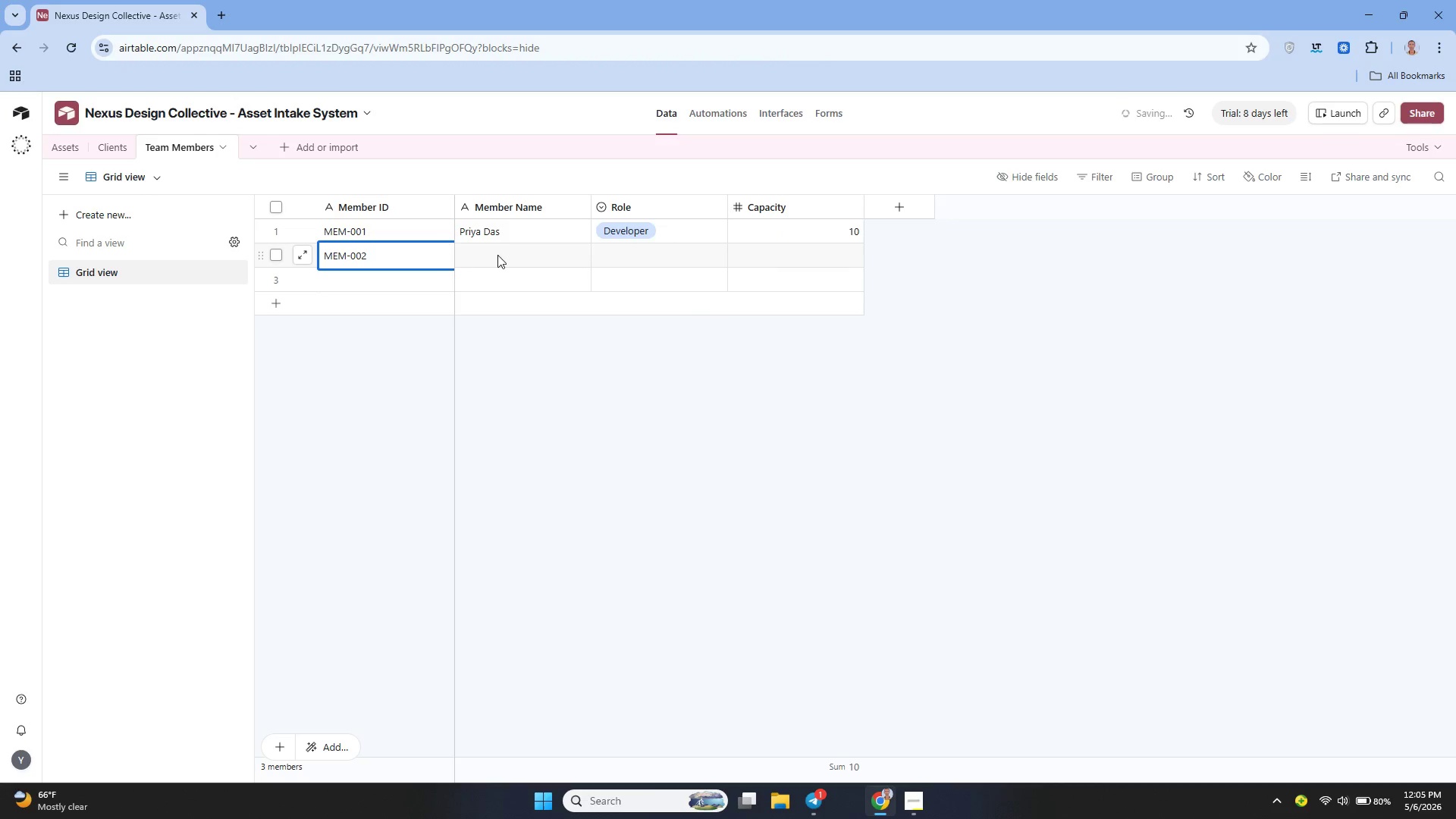 
left_click([501, 255])
 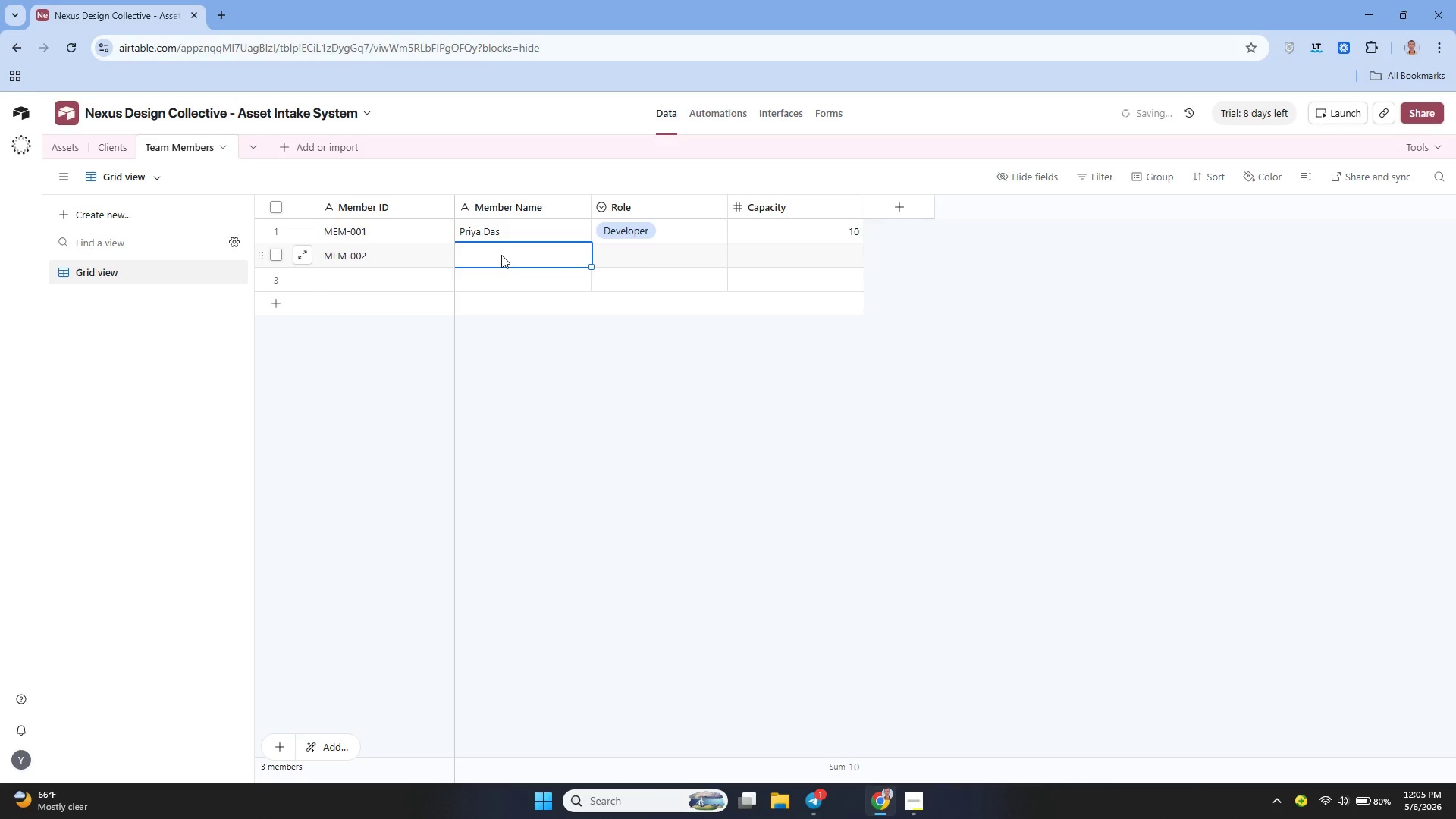 
type(Sarah Miller)
 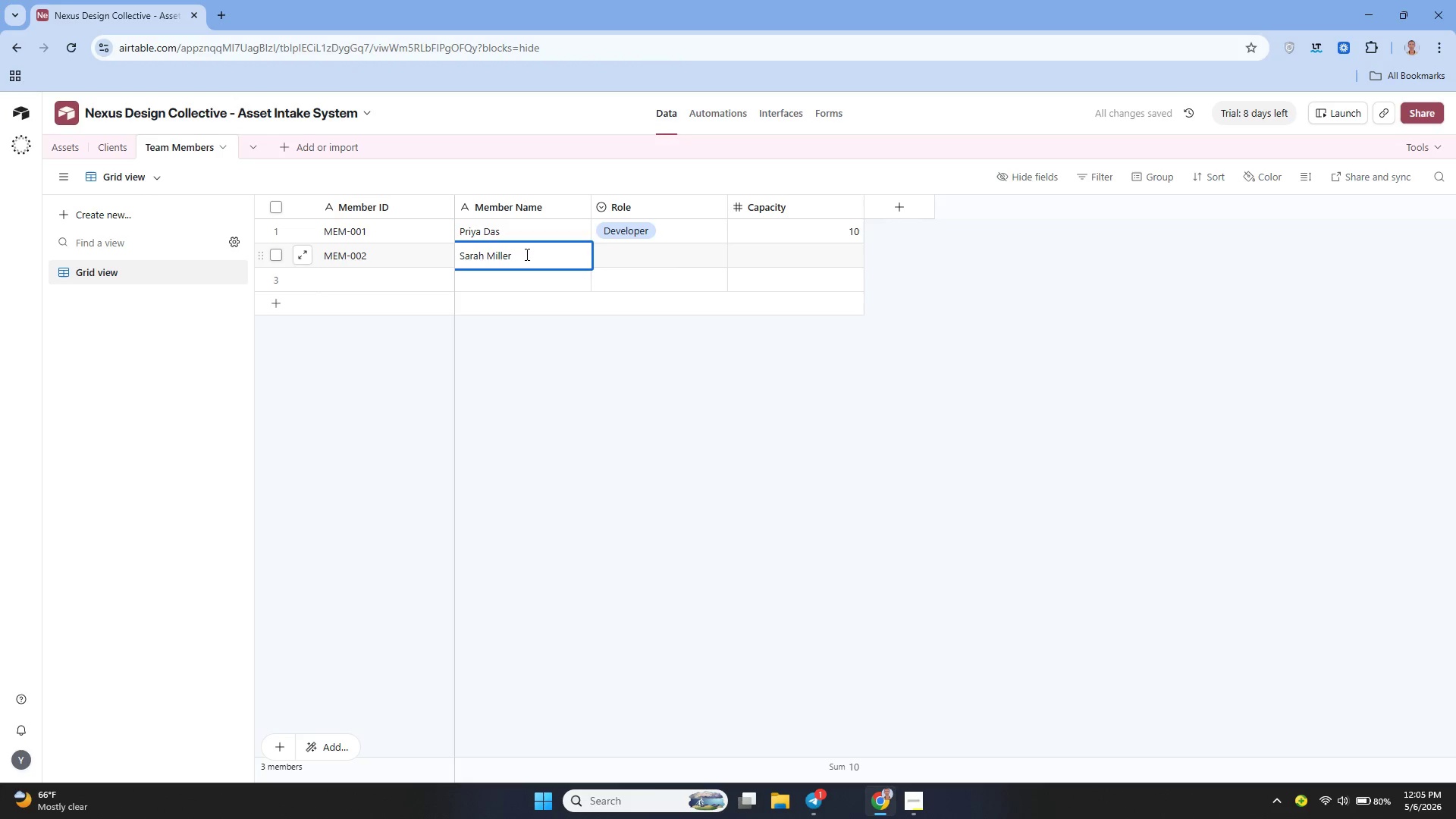 
left_click([633, 255])
 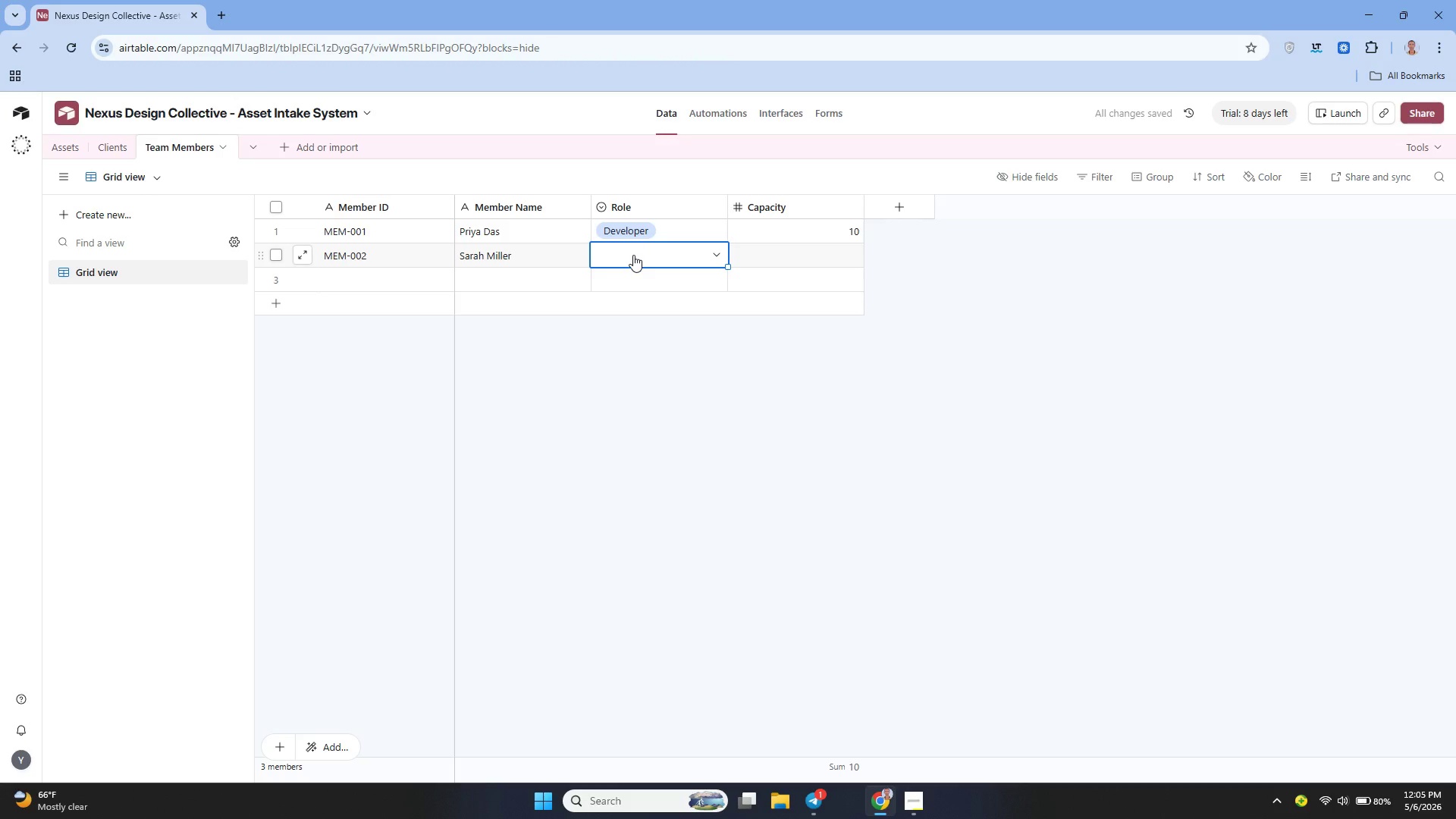 
left_click([633, 255])
 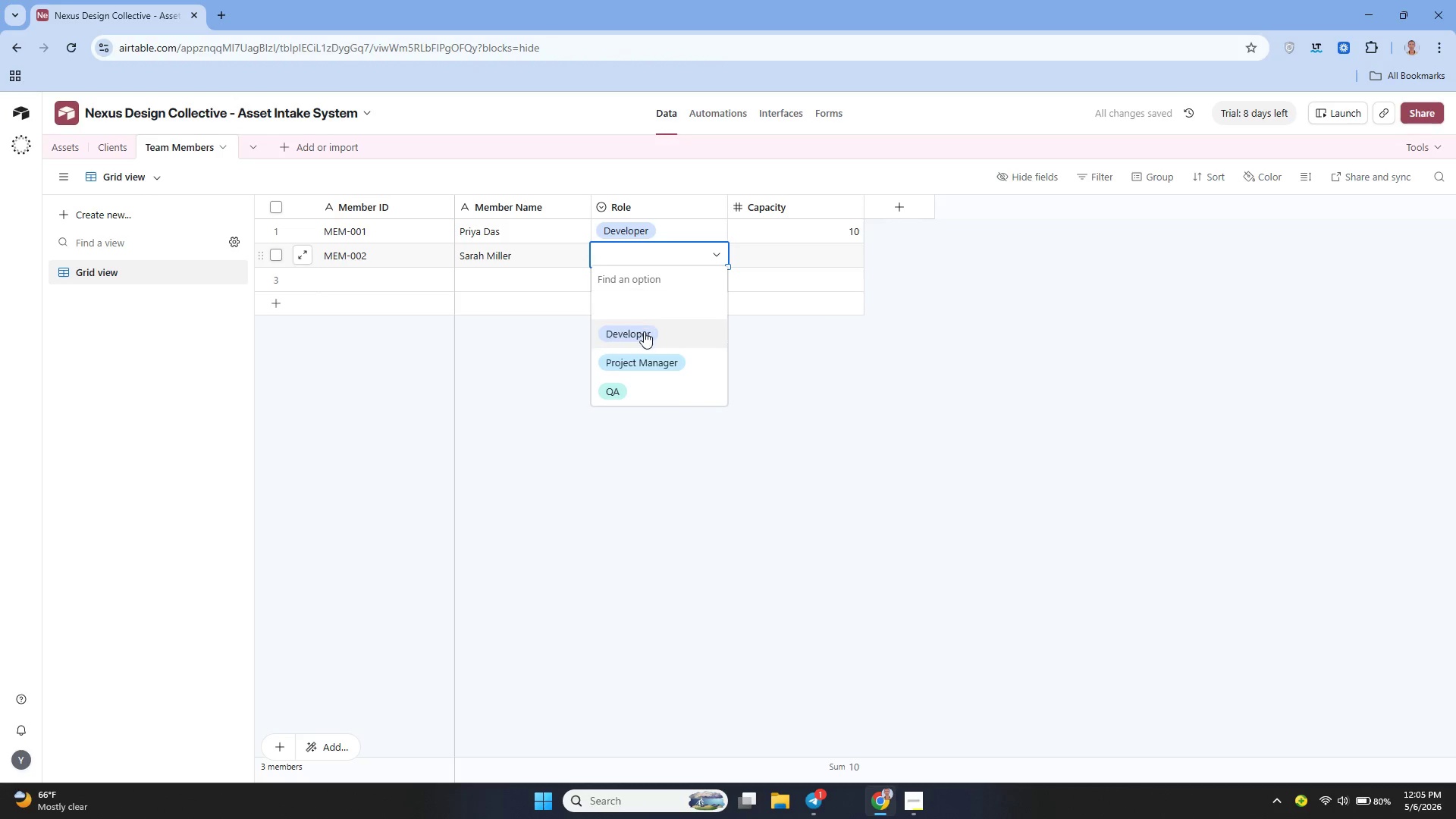 
left_click([643, 336])
 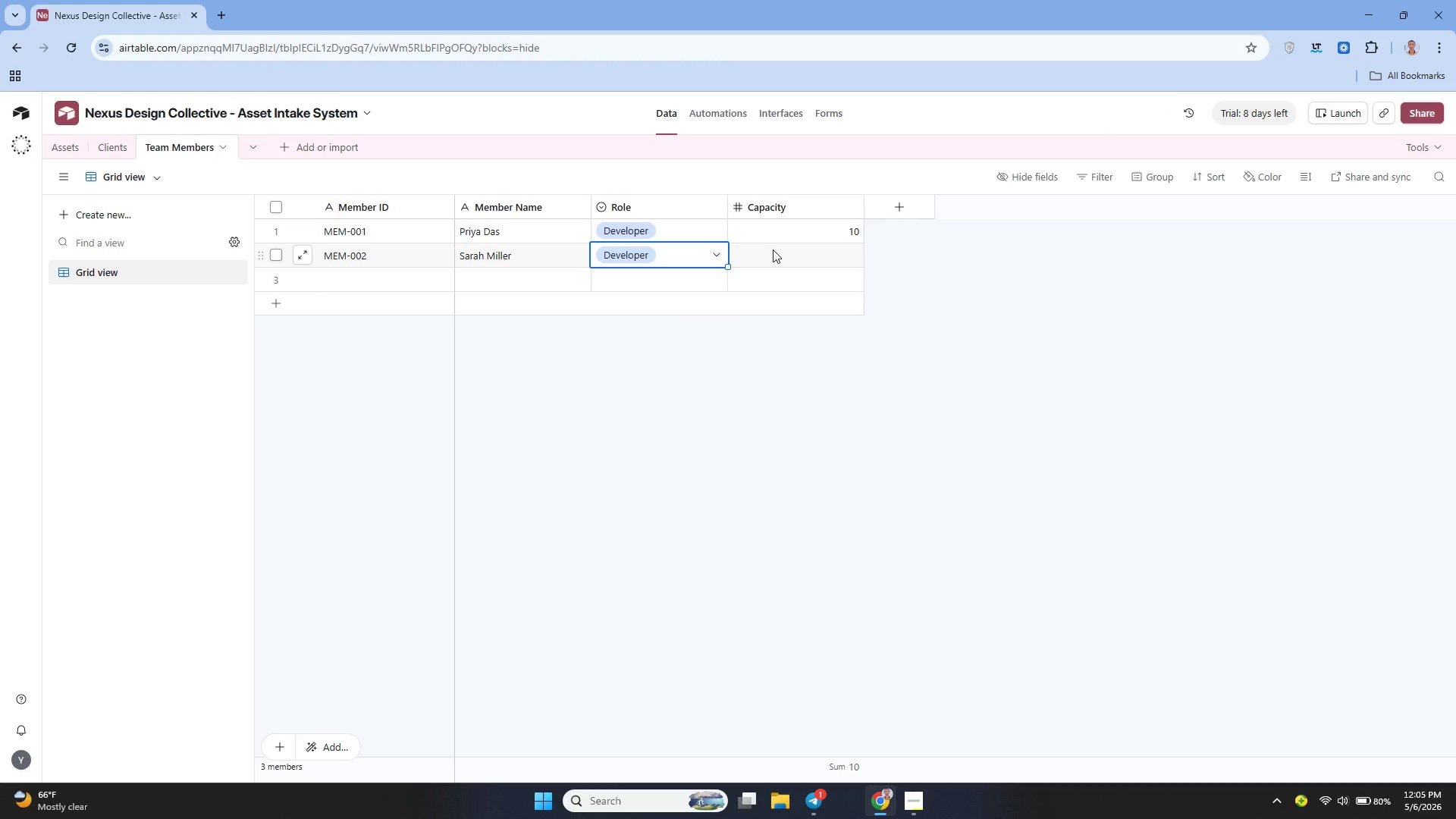 
left_click([773, 249])
 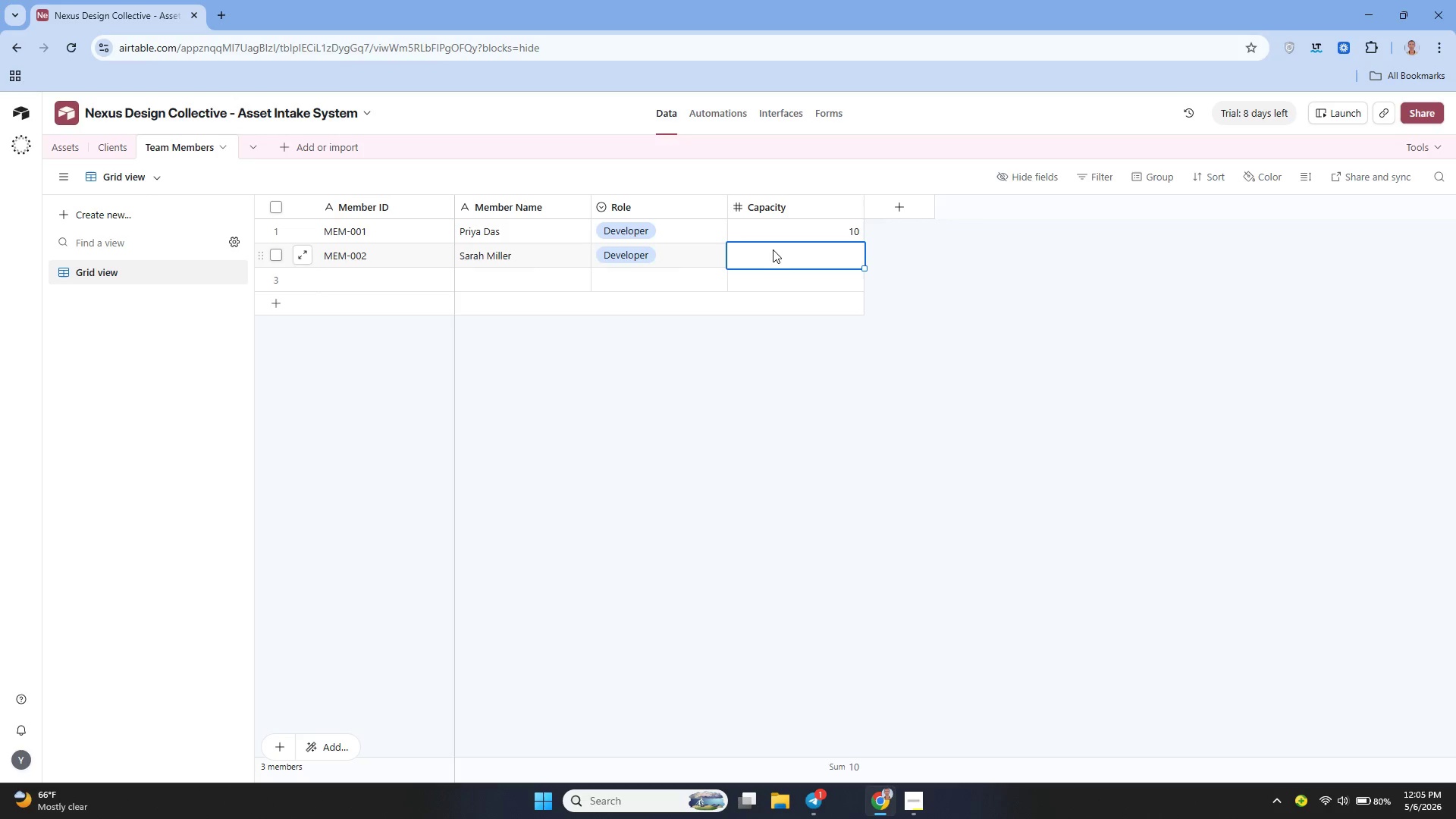 
type(10)
 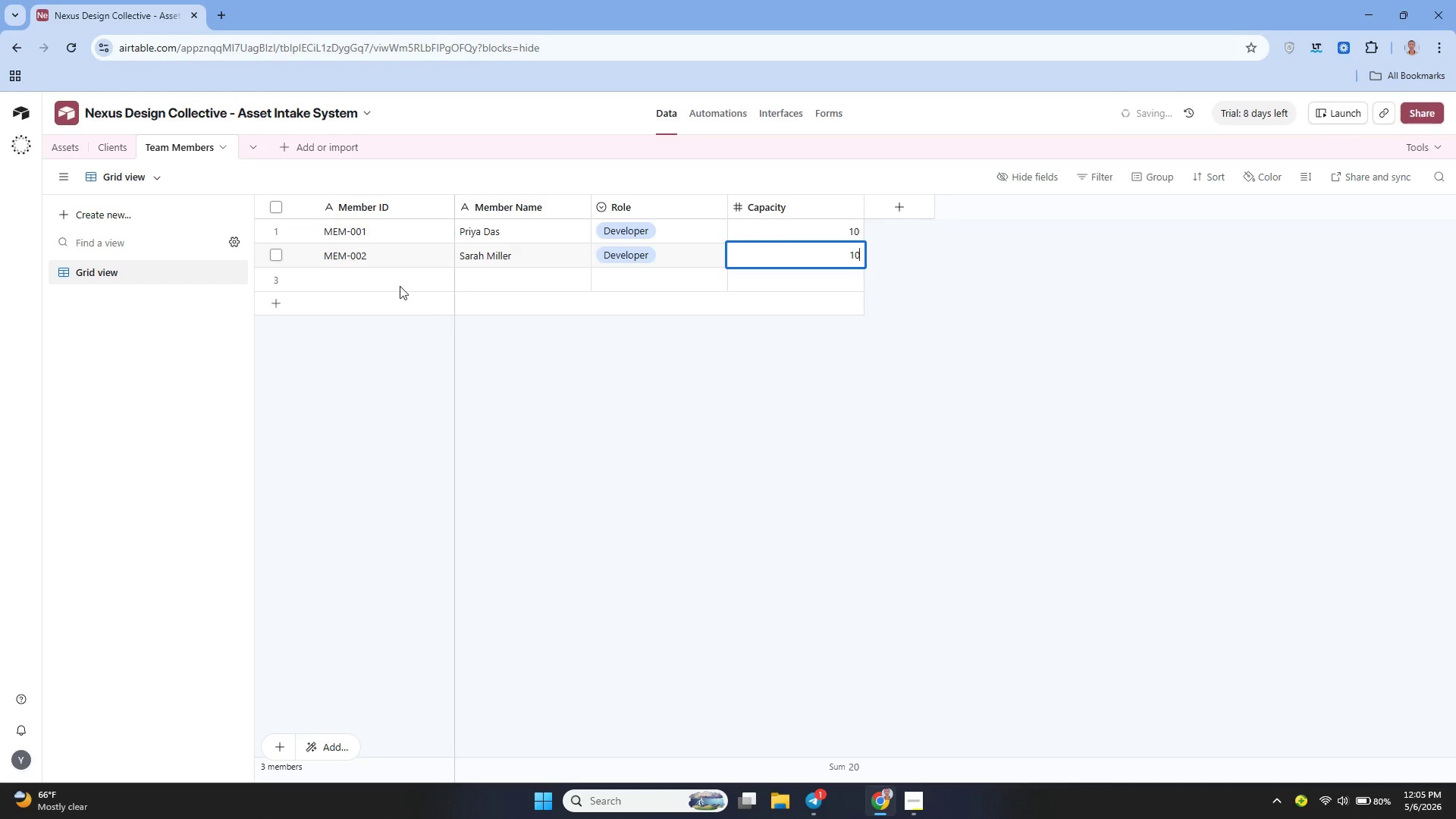 
left_click([385, 276])
 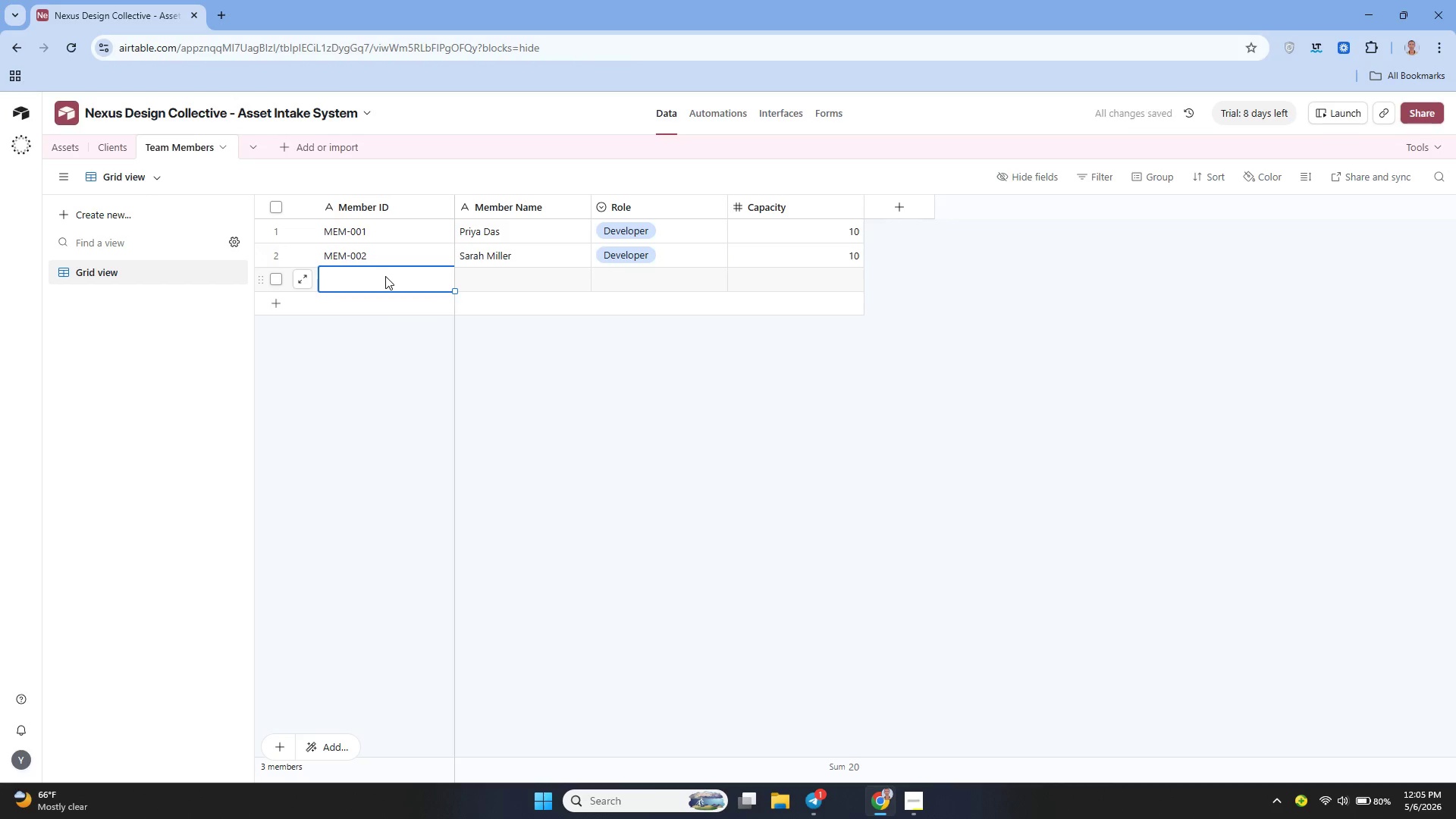 
type(MEM-003)
key(Tab)
 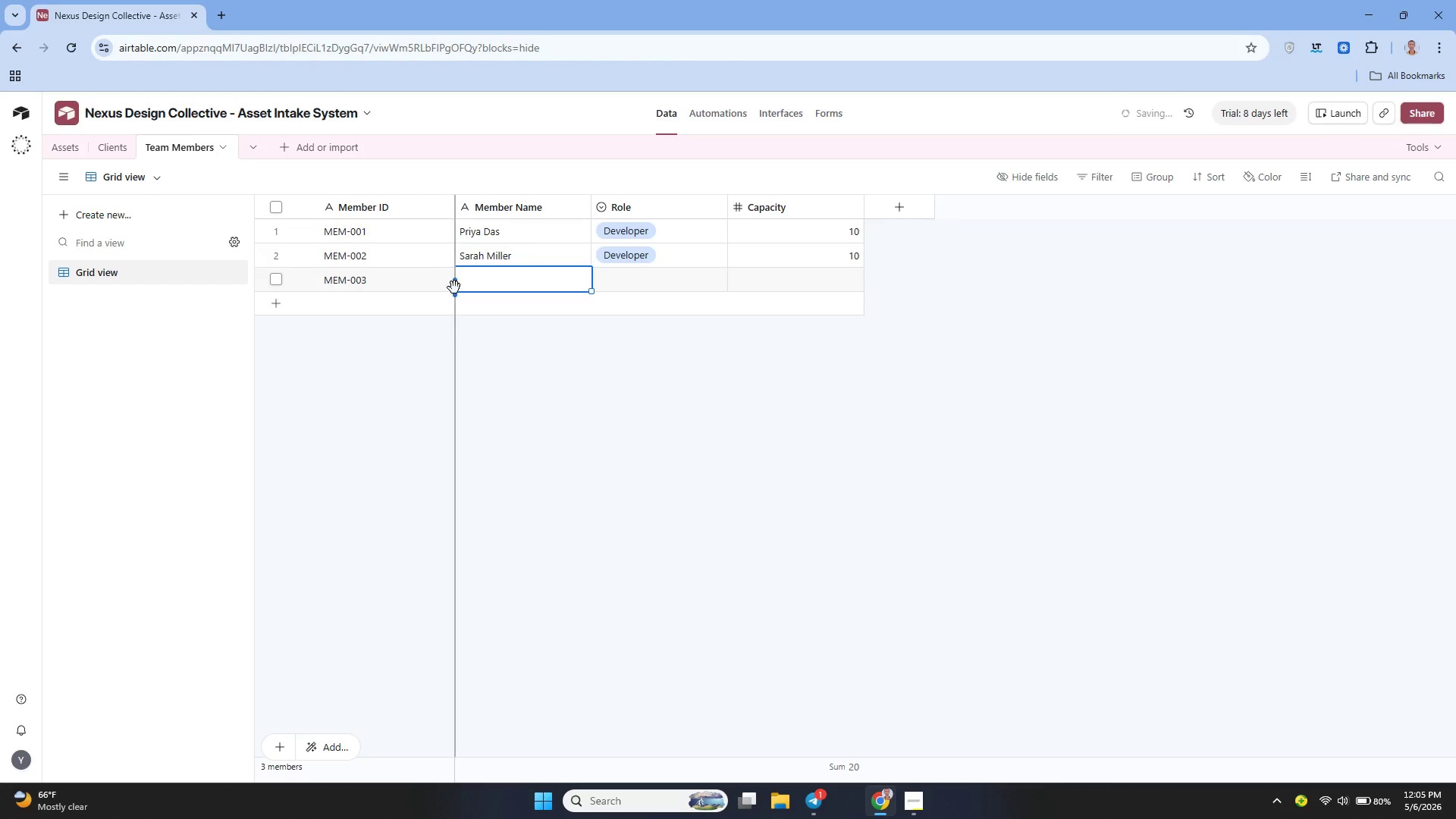 
type(Alex Chen)
key(Tab)
 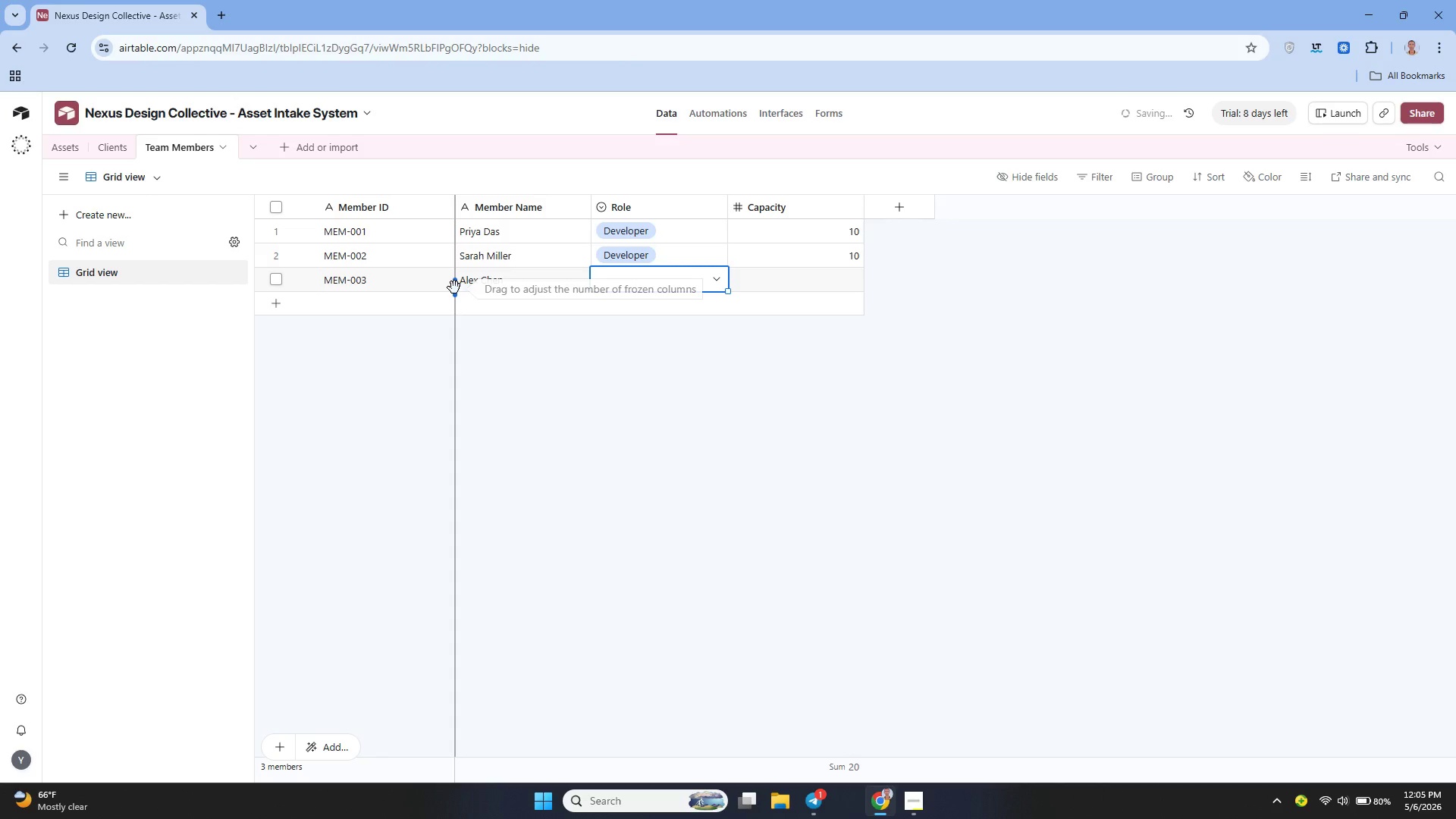 
hold_key(key=ShiftLeft, duration=0.48)
 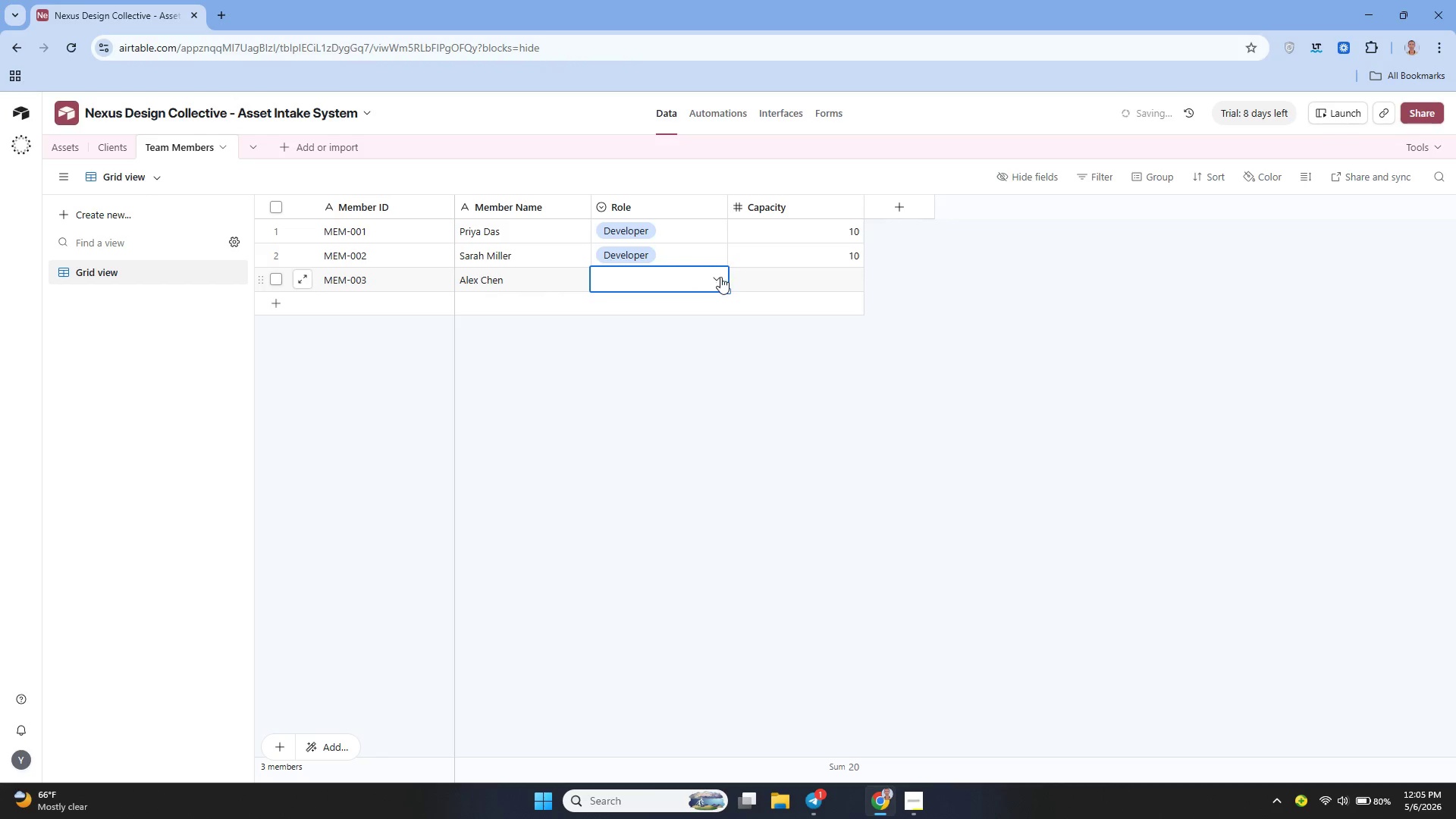 
left_click([720, 277])
 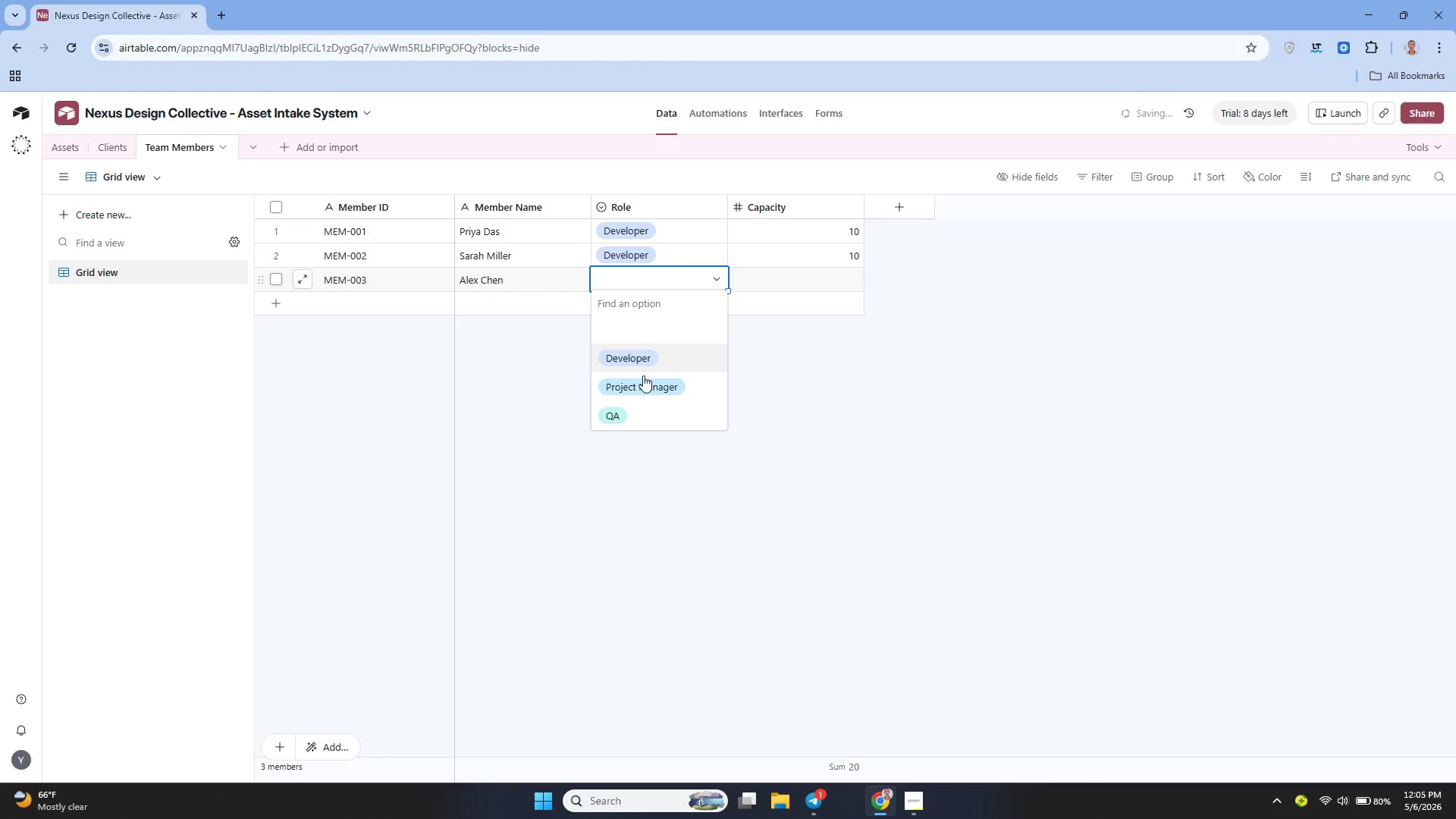 
left_click([637, 384])
 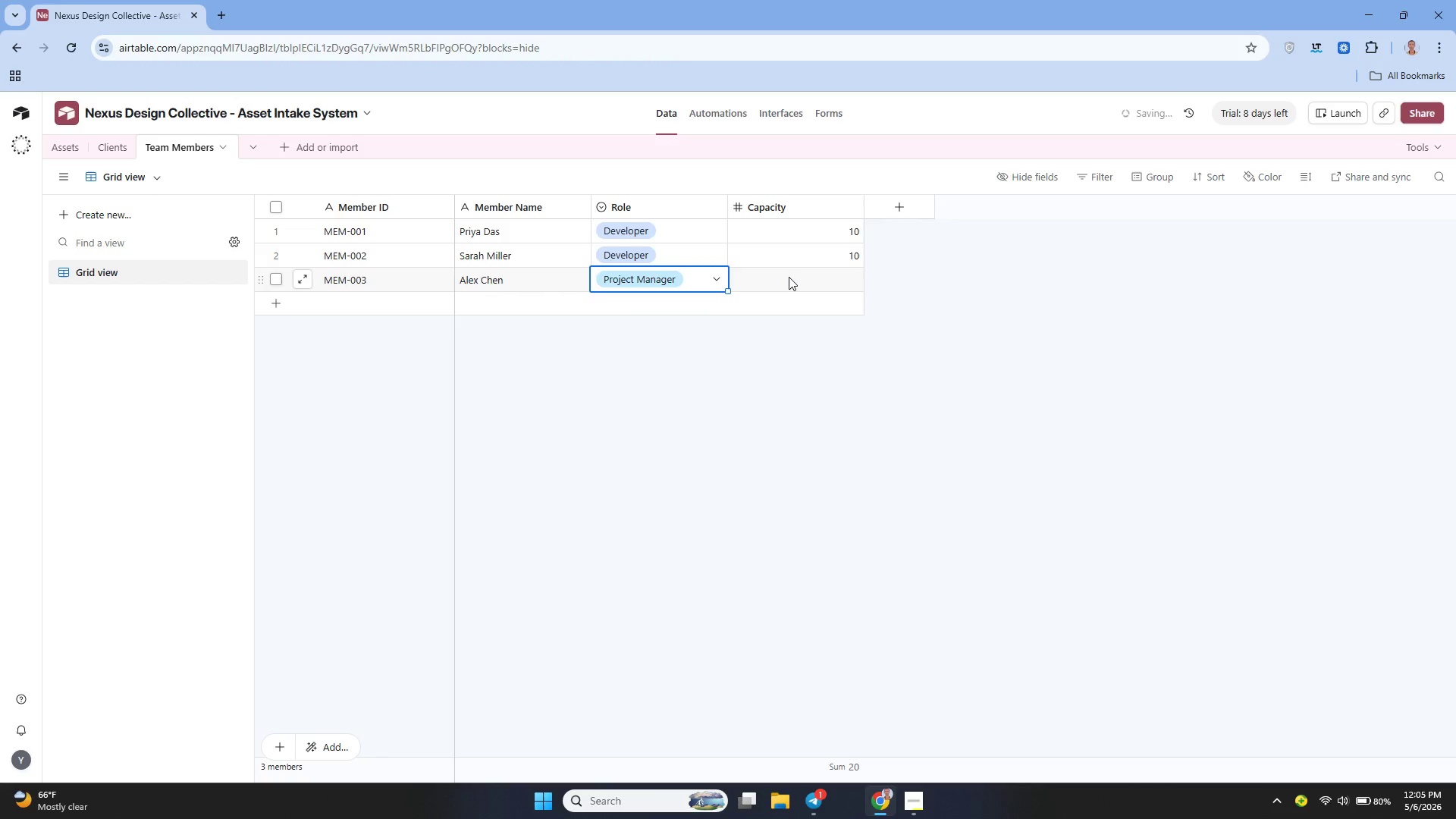 
left_click([789, 281])
 